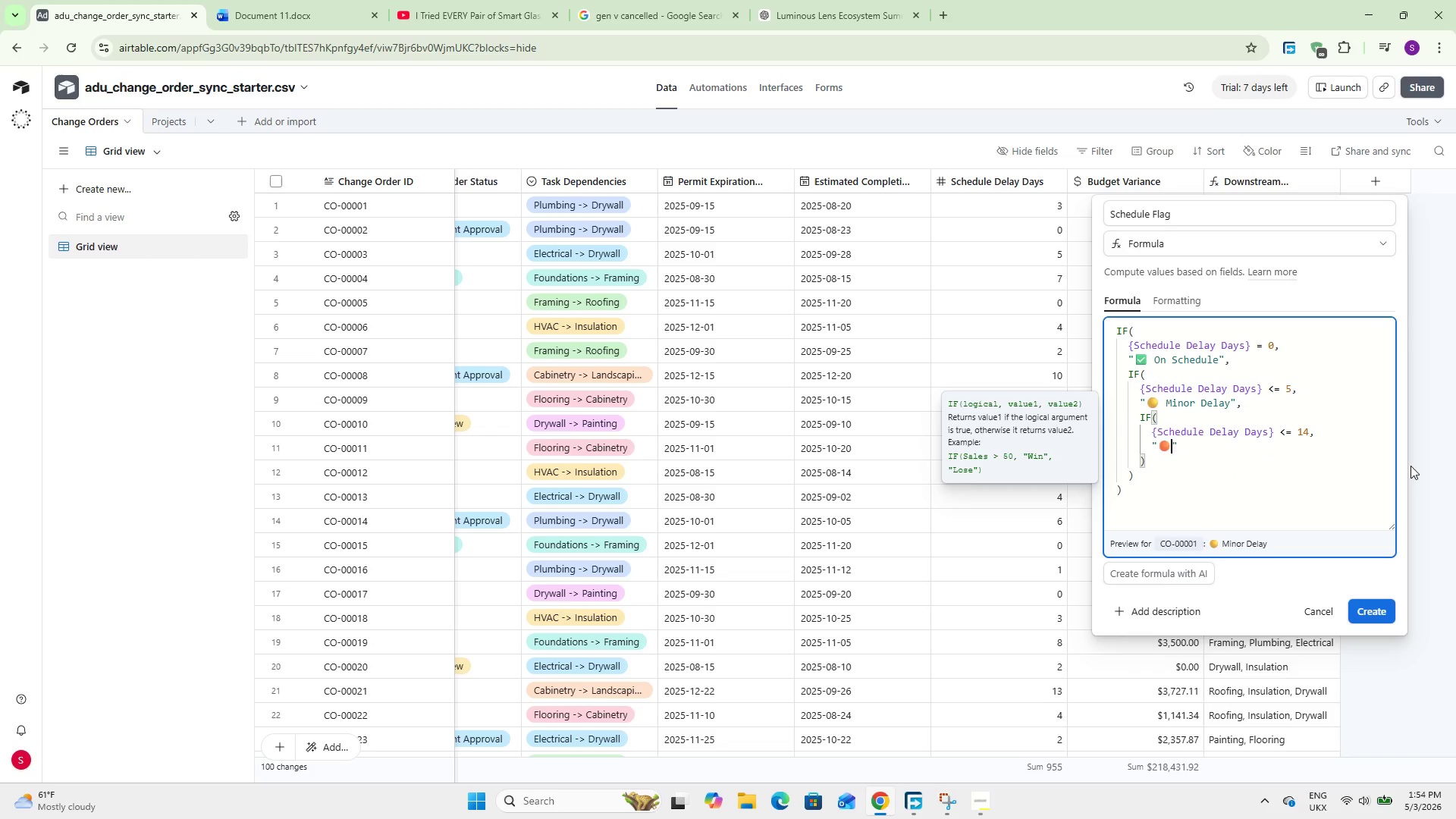 
type( Significant Delay)
 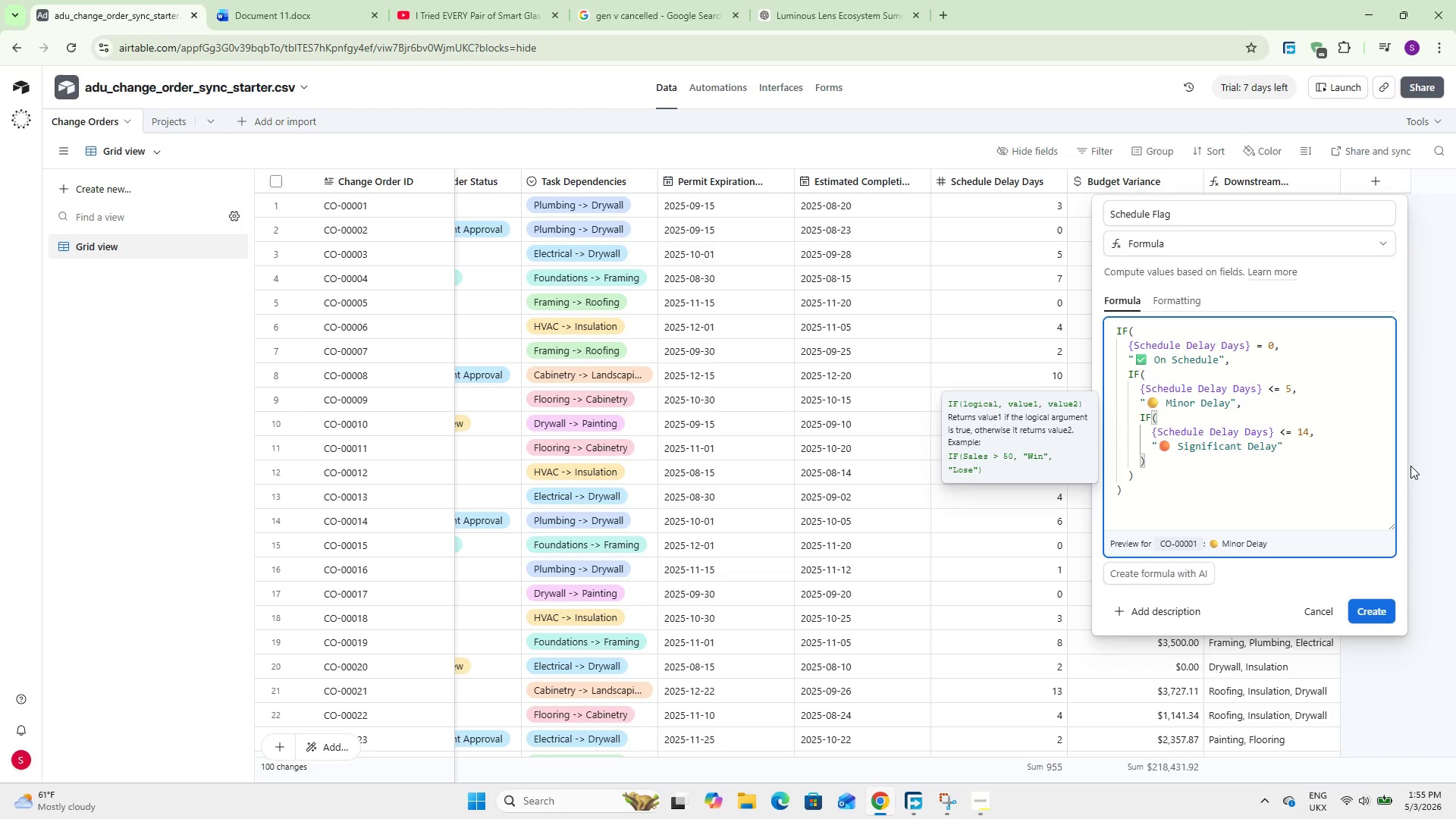 
key(ArrowRight)
 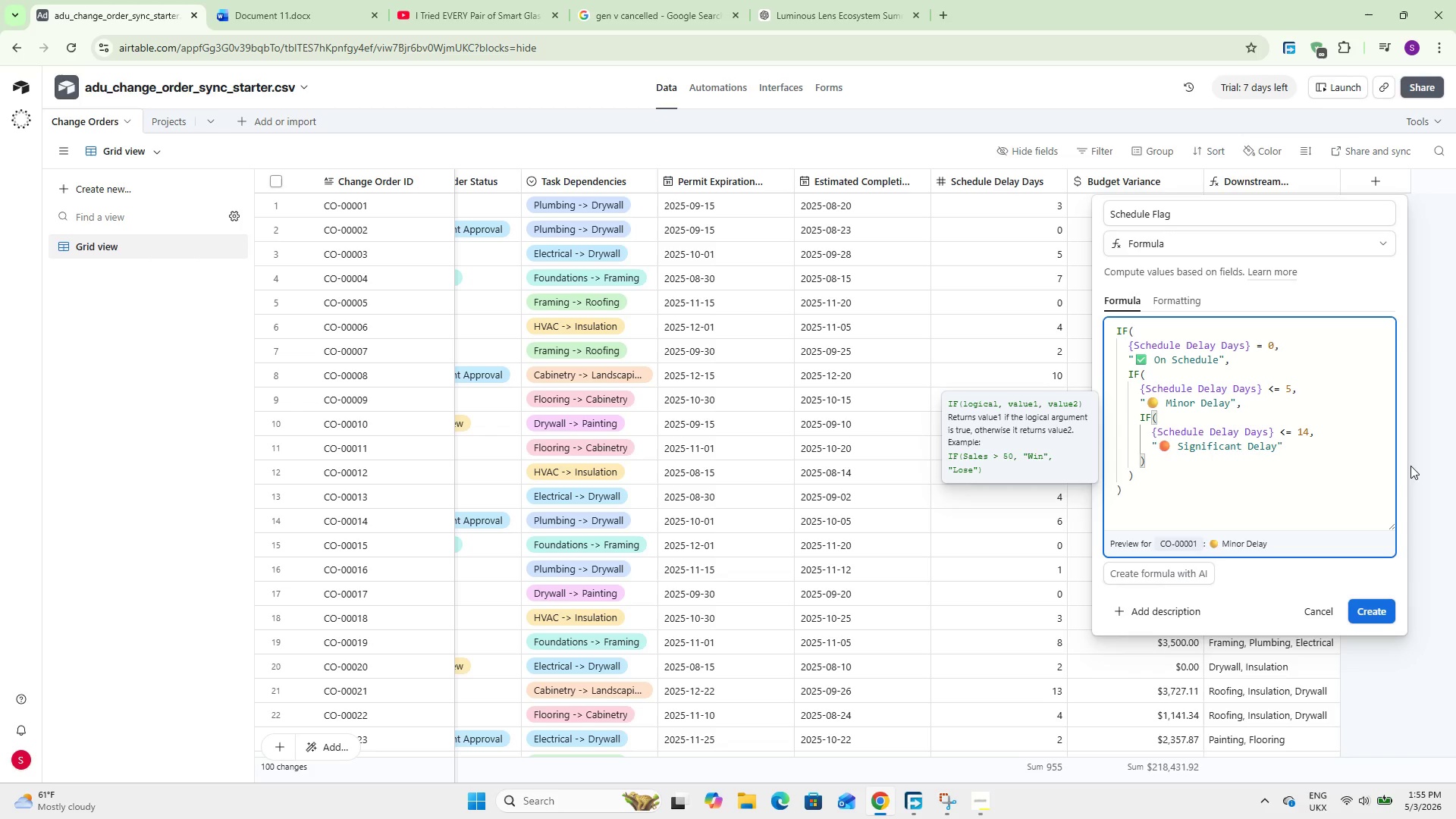 
key(Comma)
 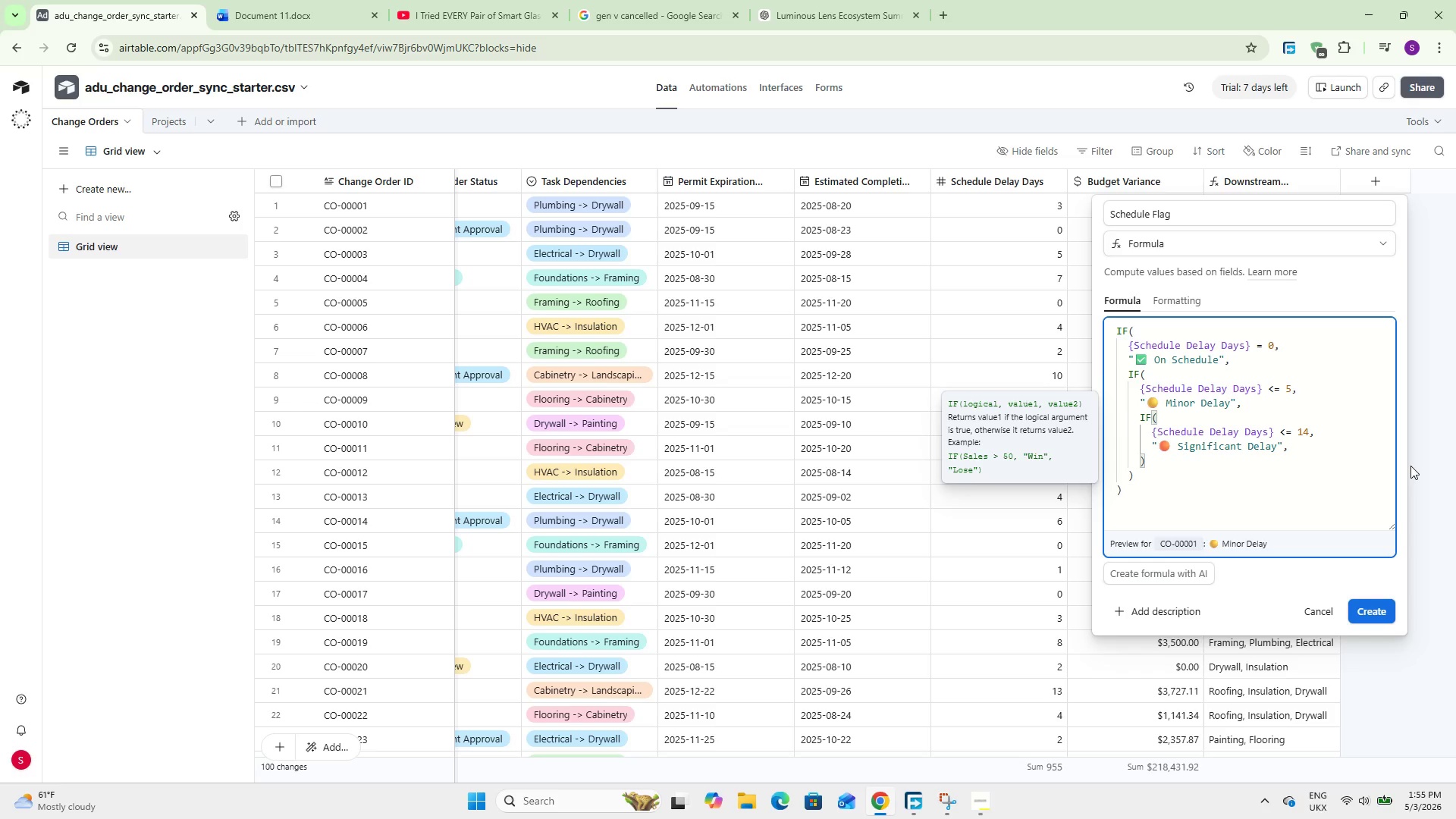 
key(Enter)
 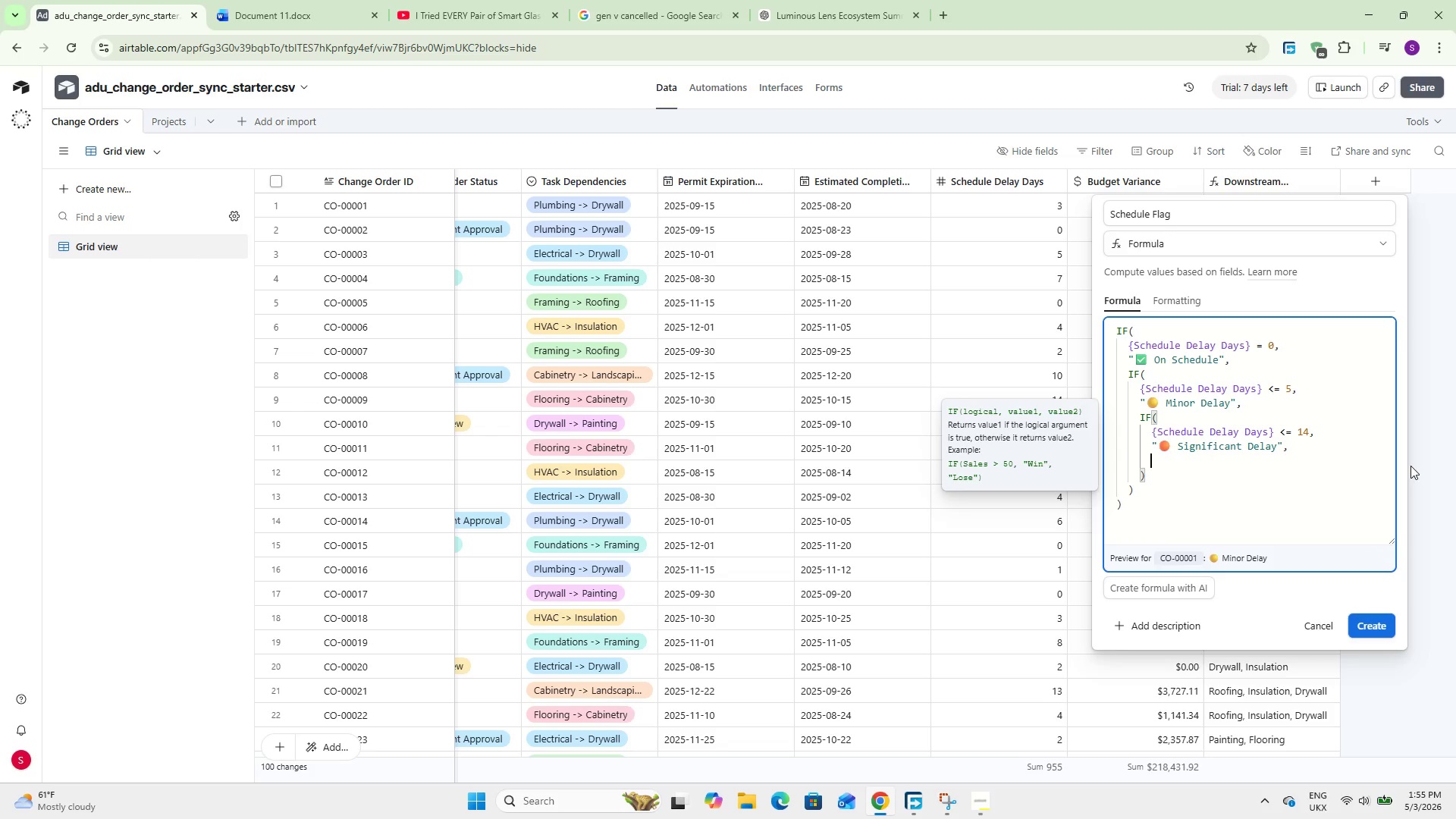 
key(Shift+2)
 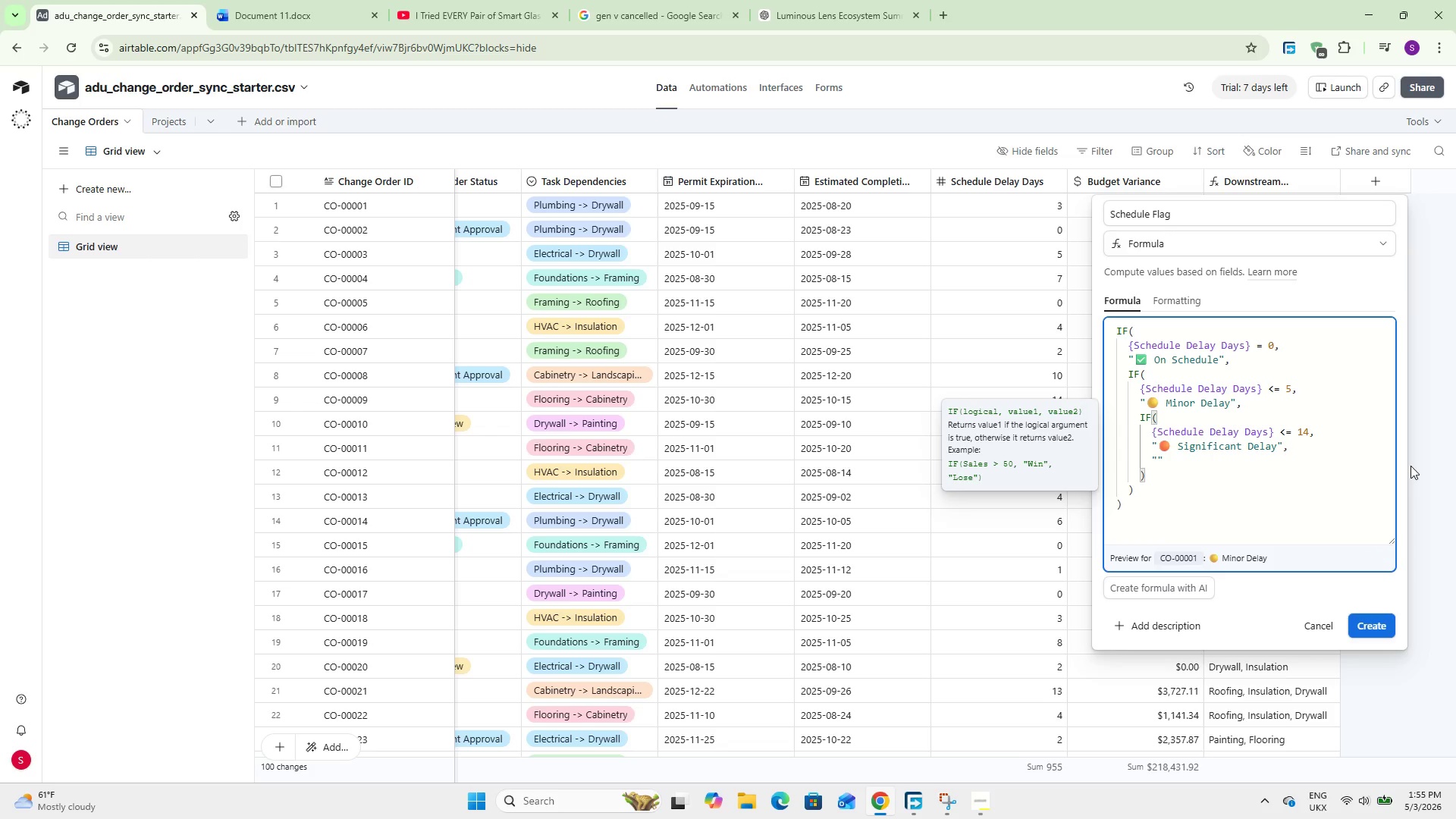 
key(Meta+Period)
 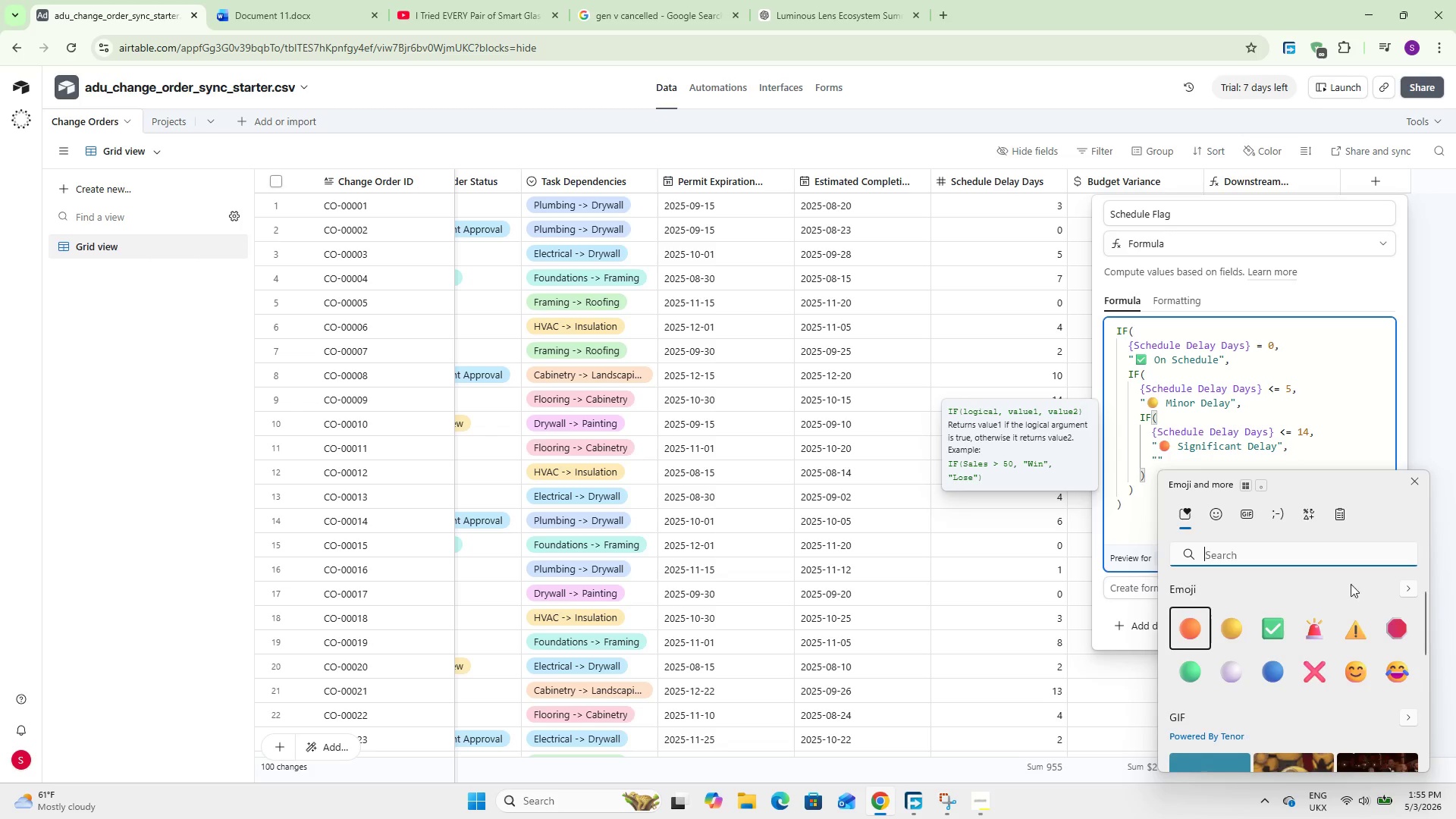 
left_click([1395, 636])
 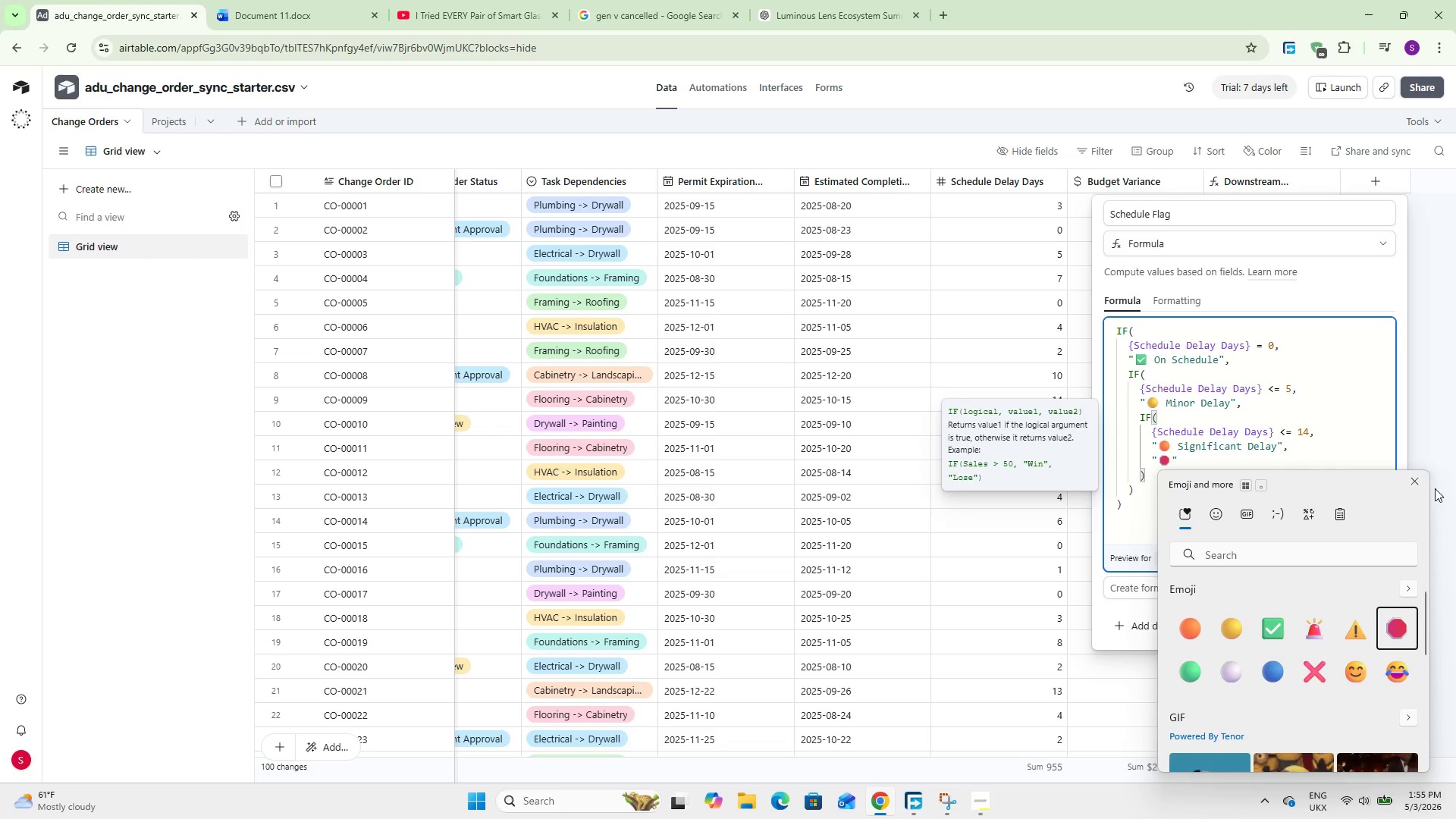 
left_click([1422, 480])
 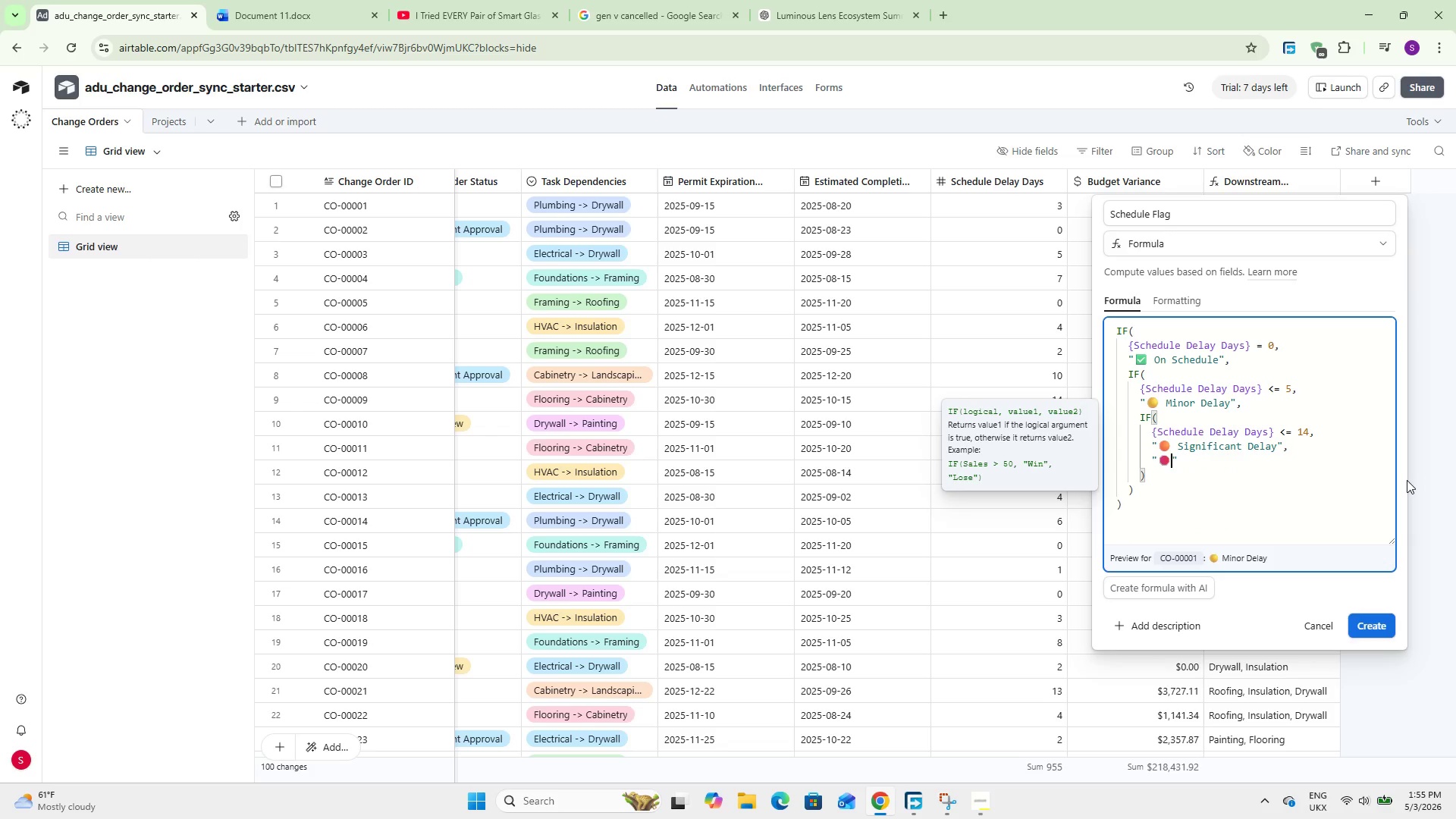 
type( Critical Delay)
 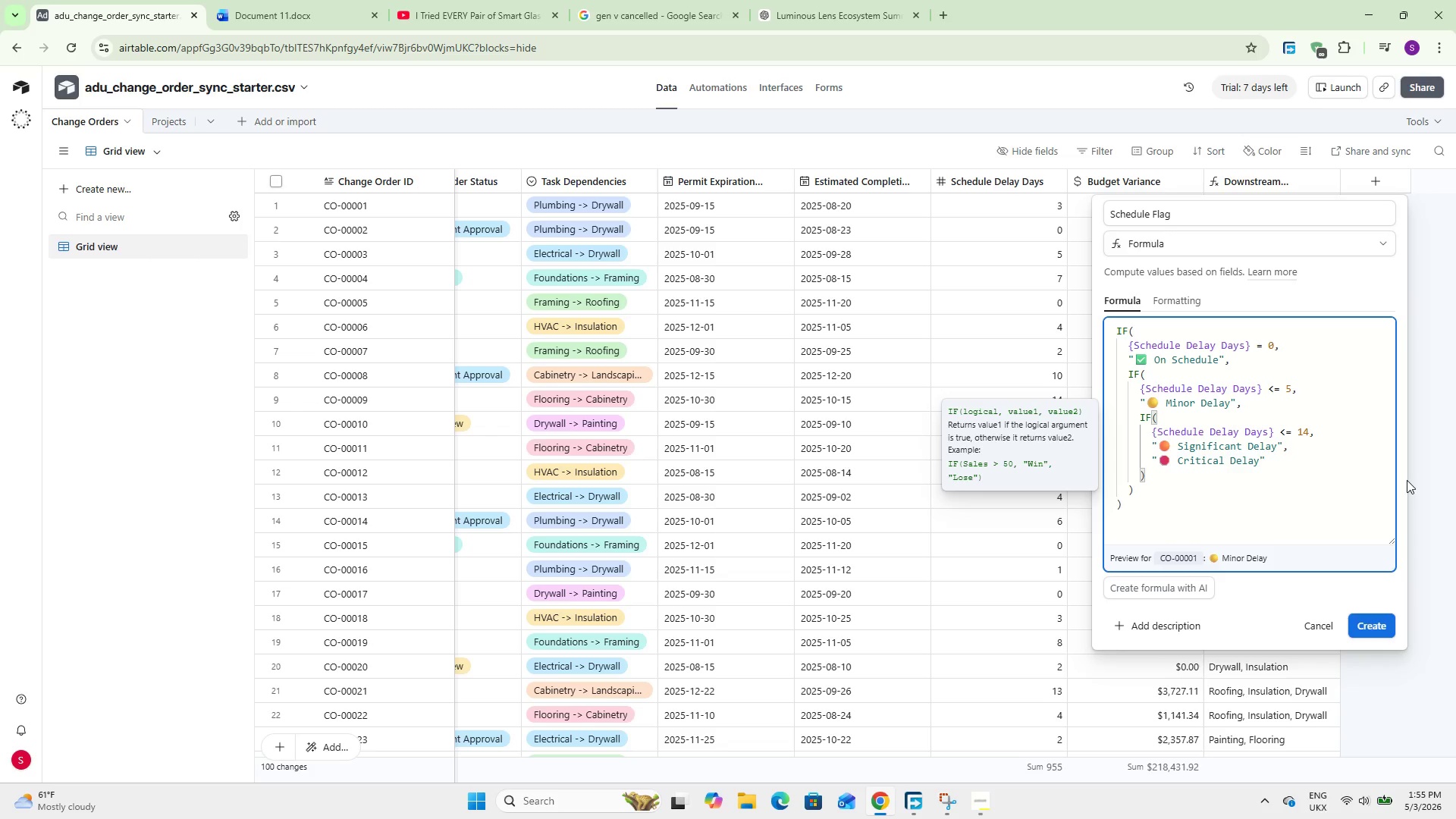 
left_click([1364, 622])
 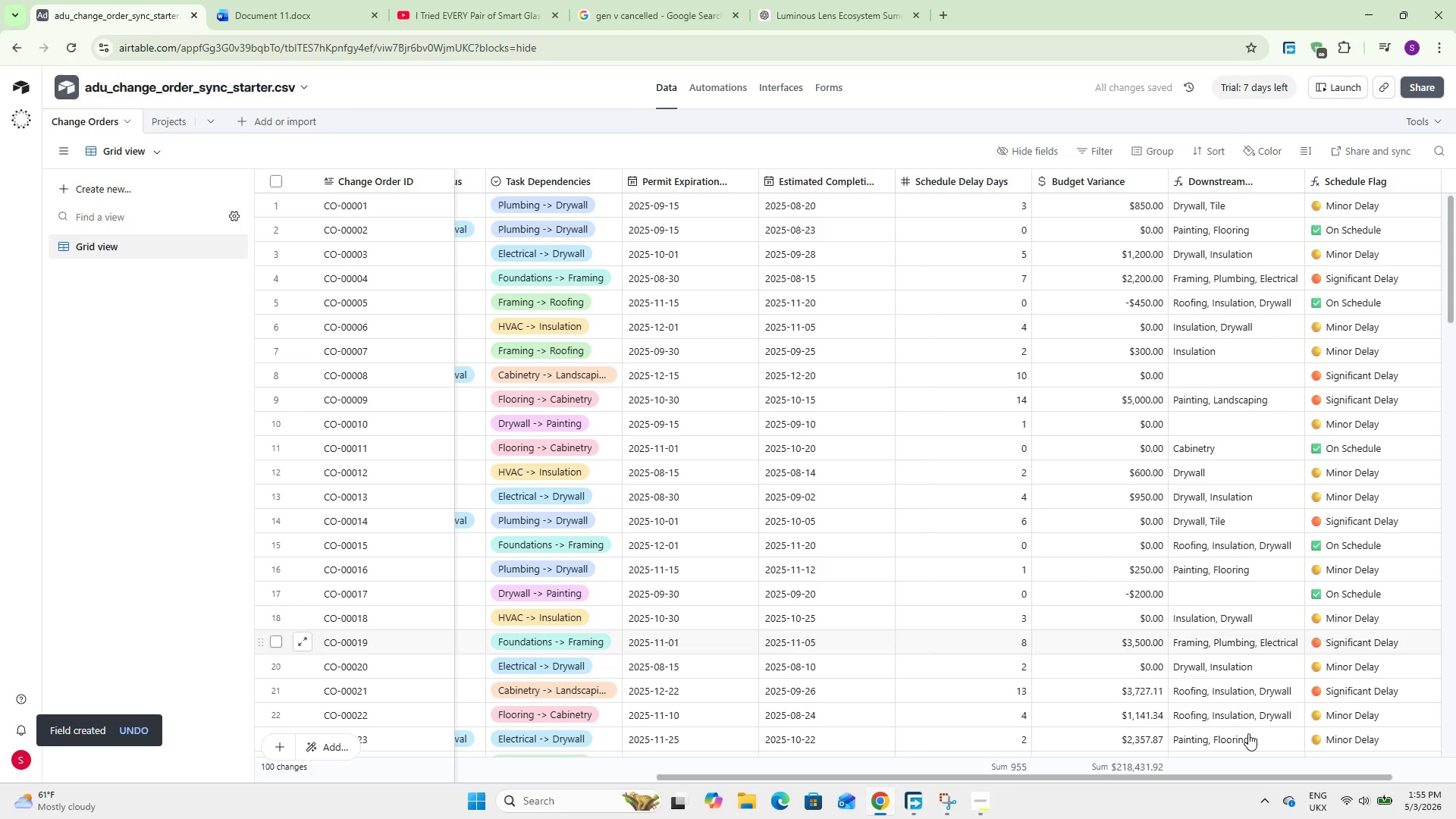 
wait(5.26)
 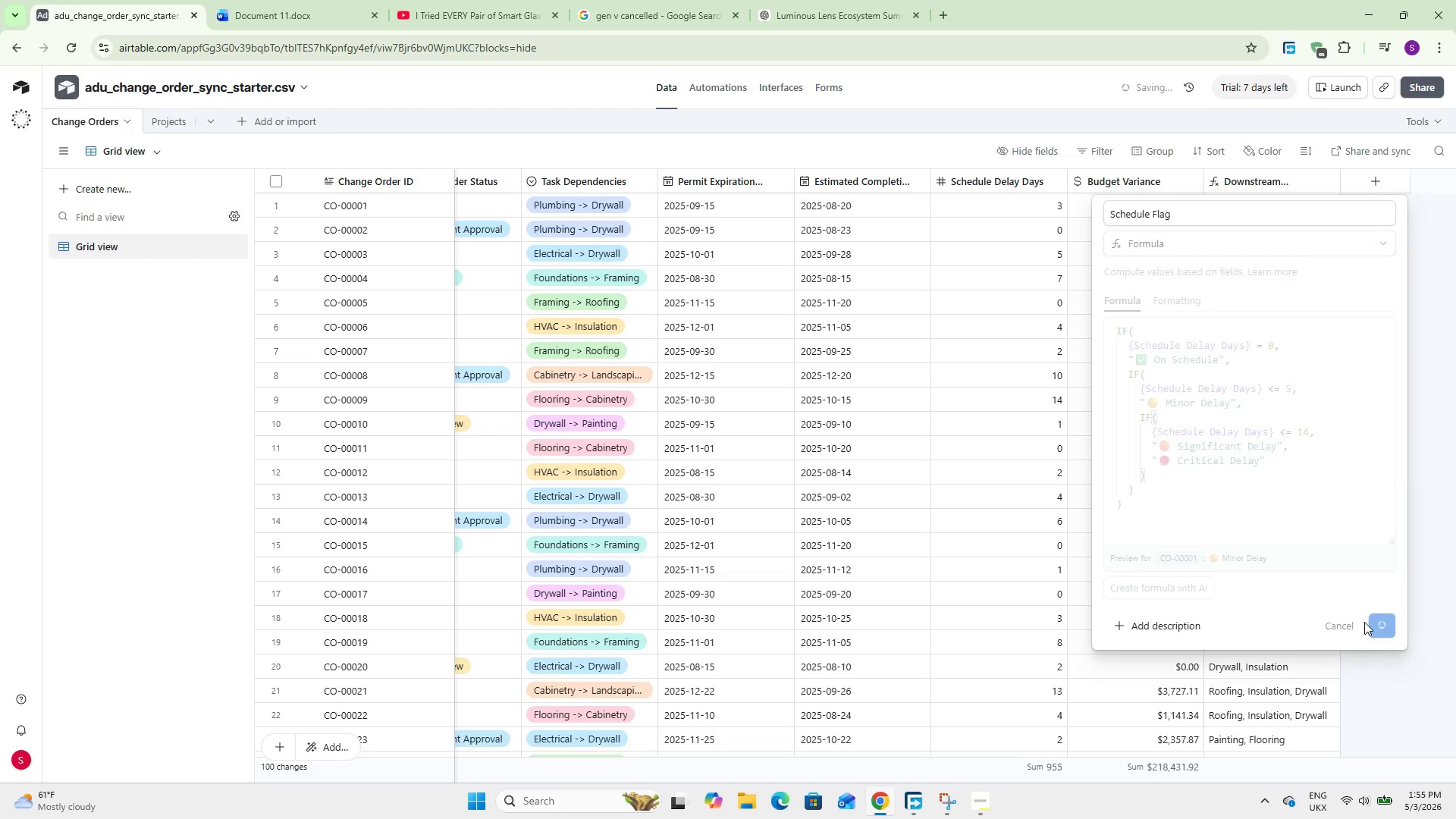 
left_click_drag(start_coordinate=[1190, 777], to_coordinate=[1322, 729])
 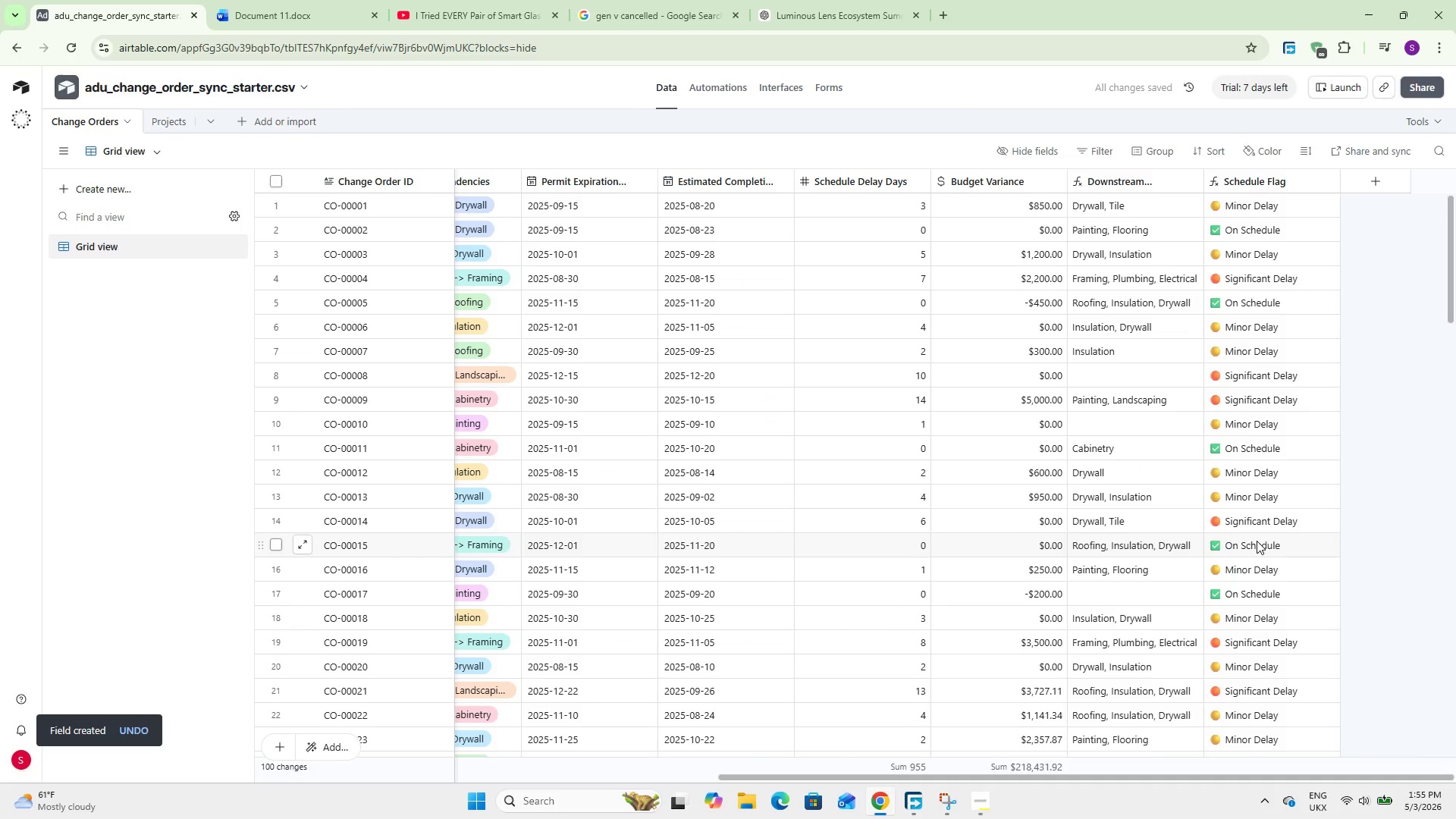 
scroll: coordinate [1257, 541], scroll_direction: down, amount: 8.0
 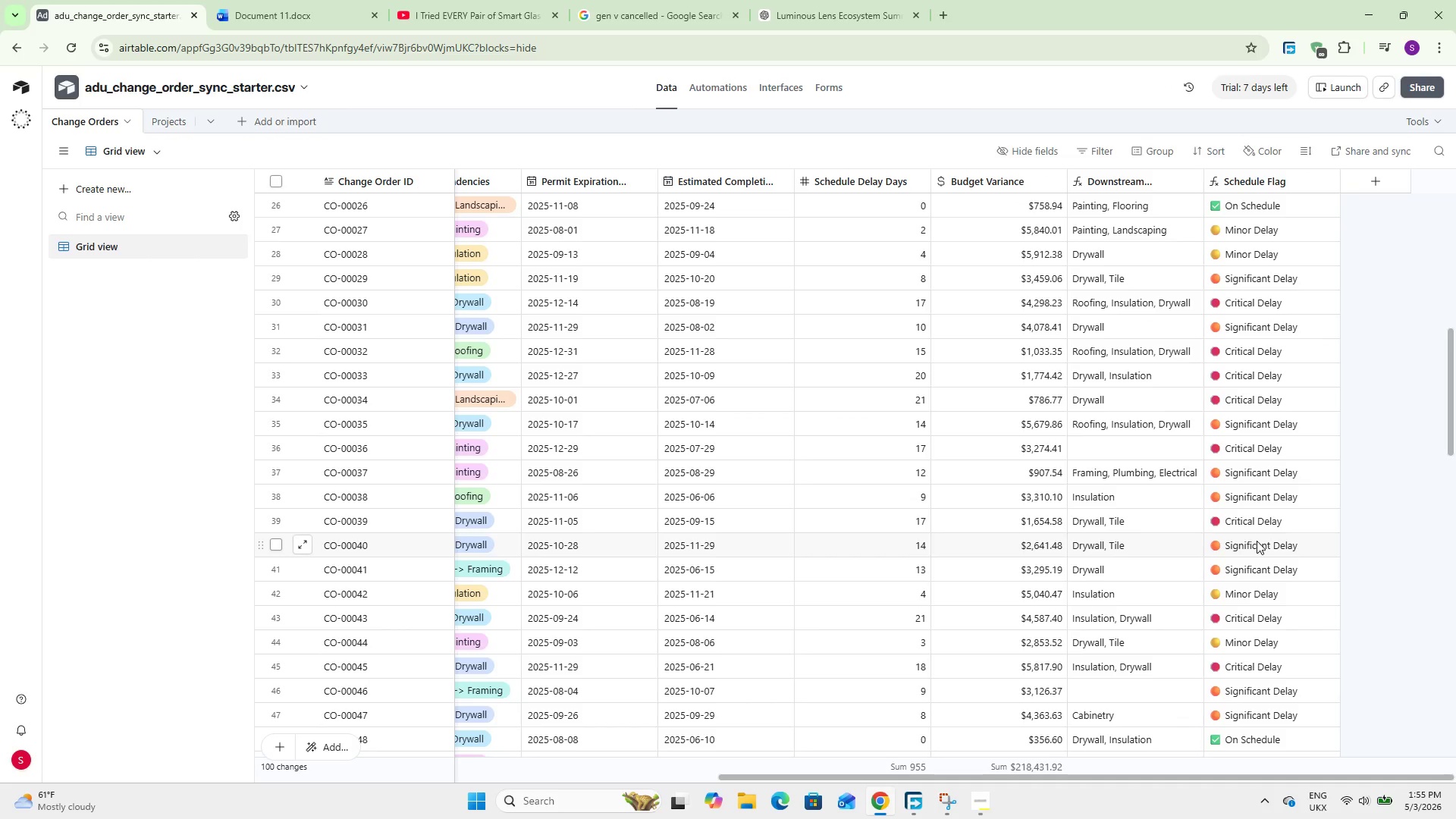 
wait(8.44)
 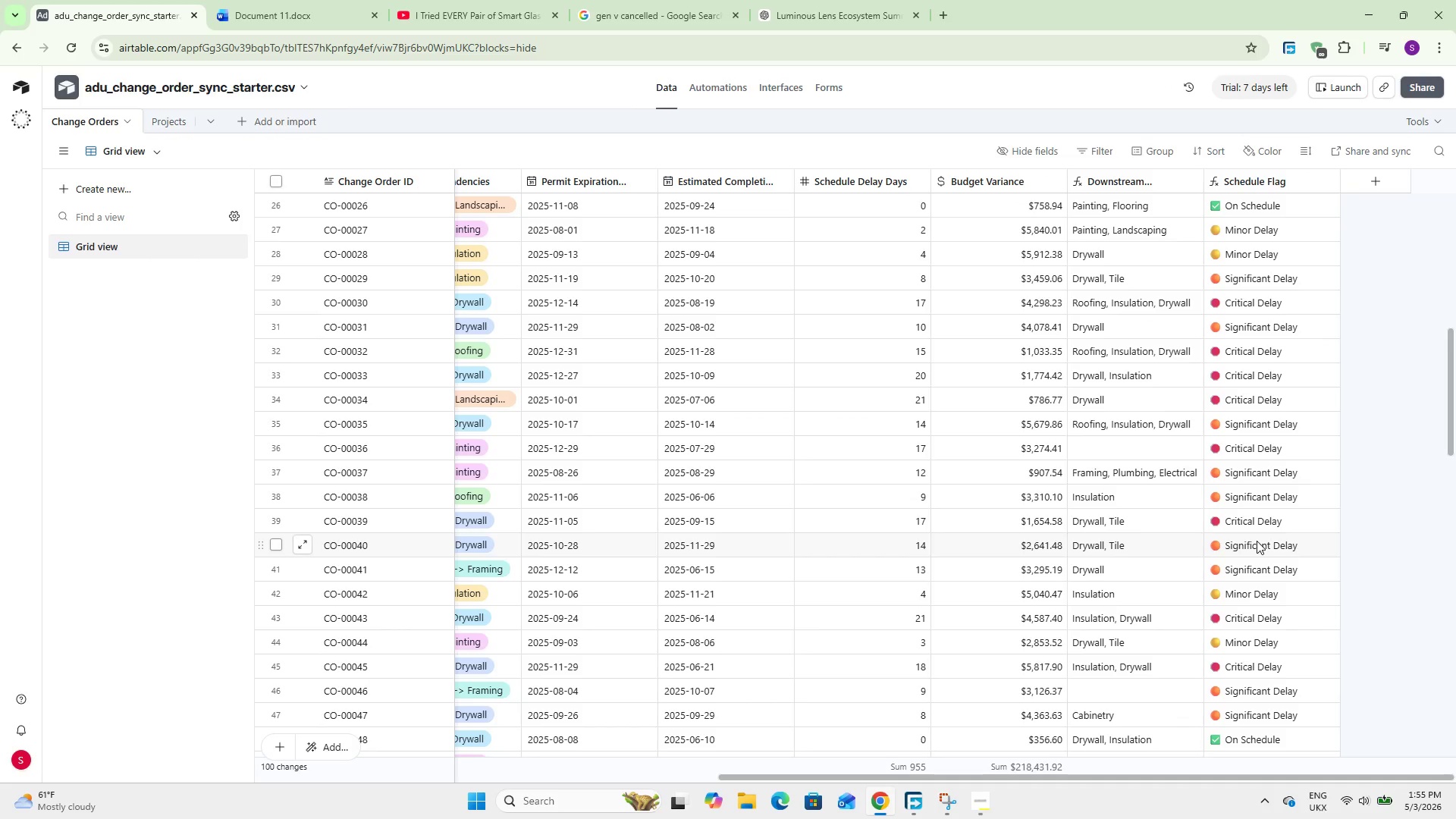 
left_click([1373, 173])
 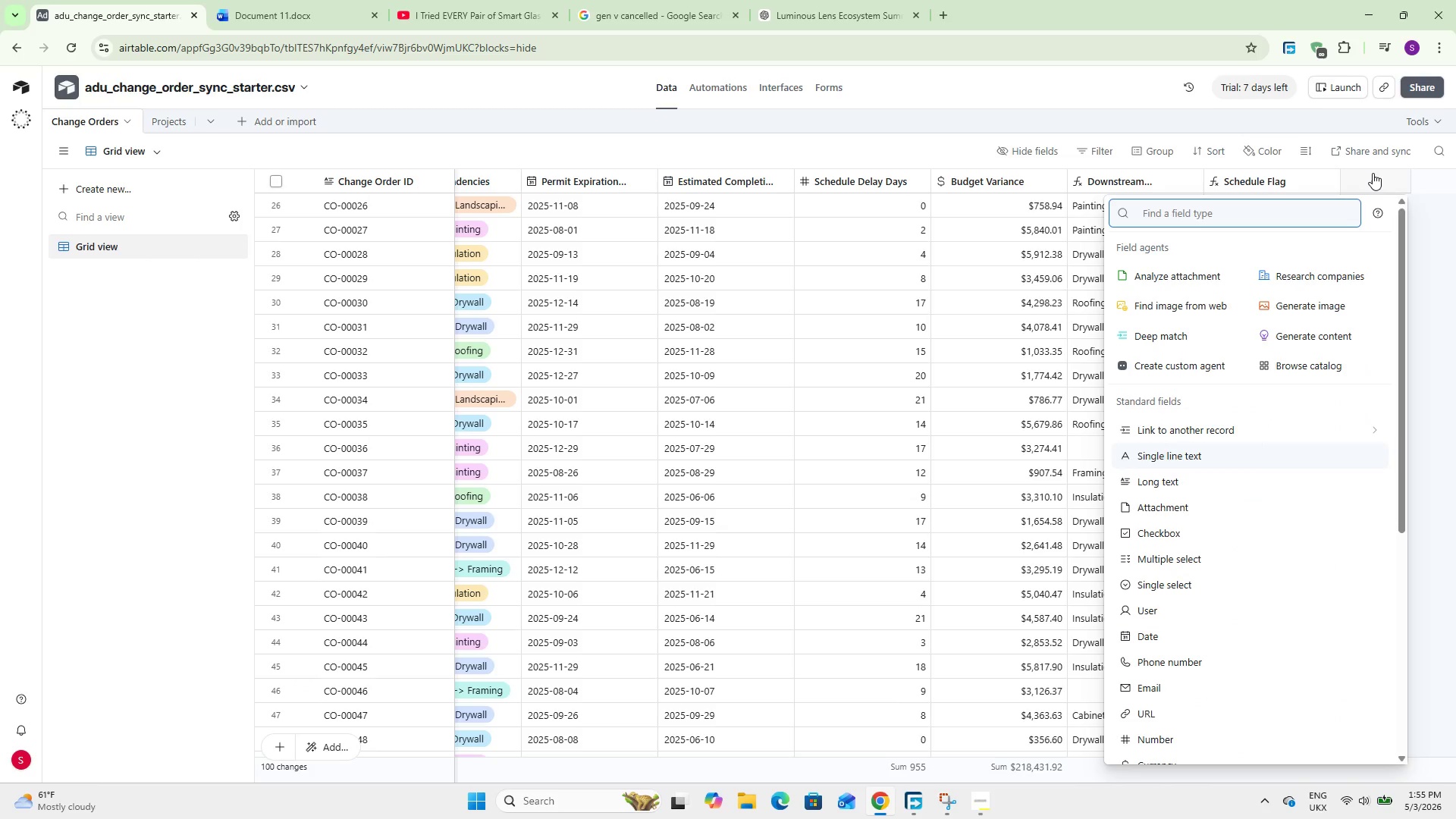 
wait(9.25)
 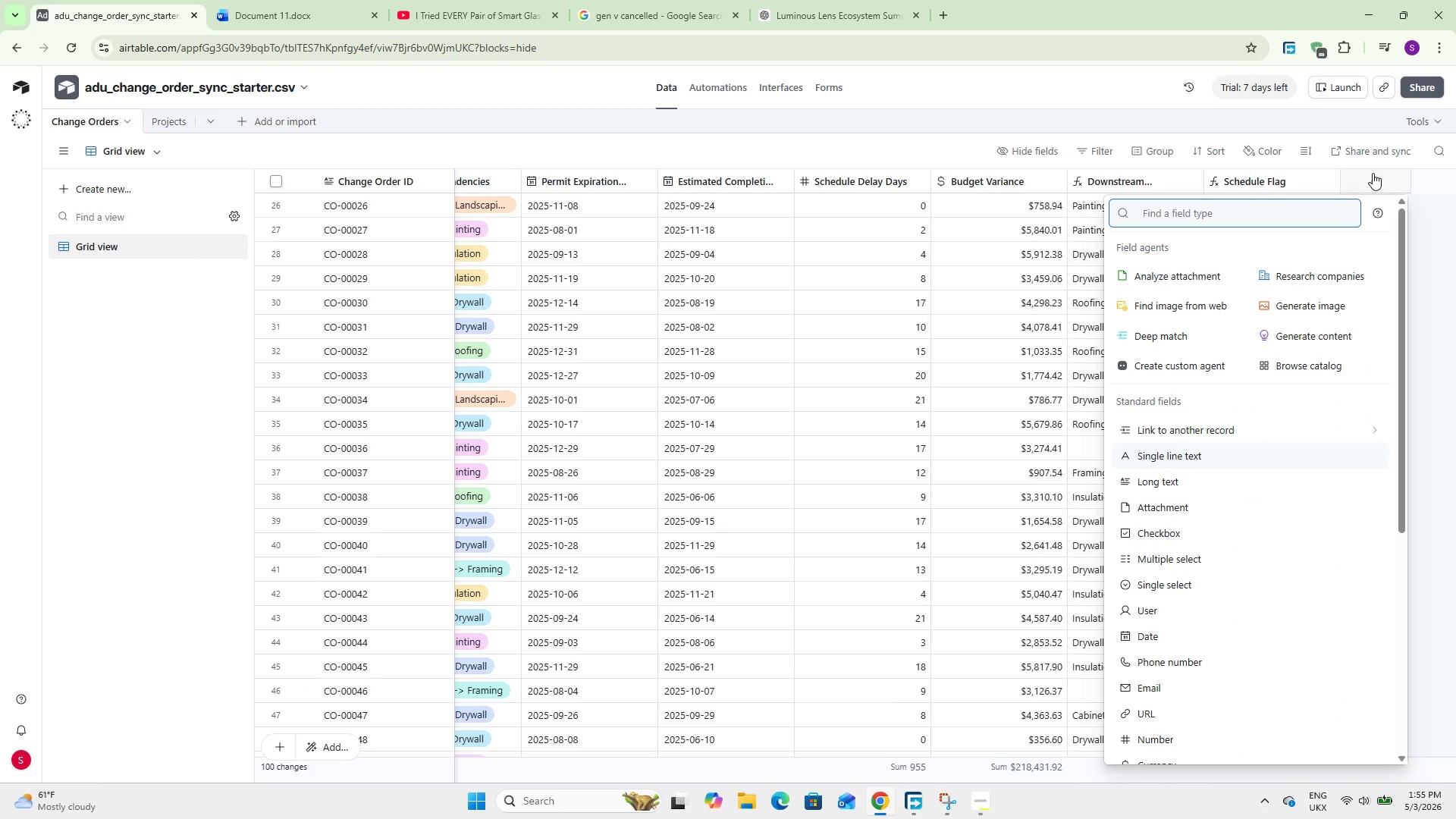 
type(for)
 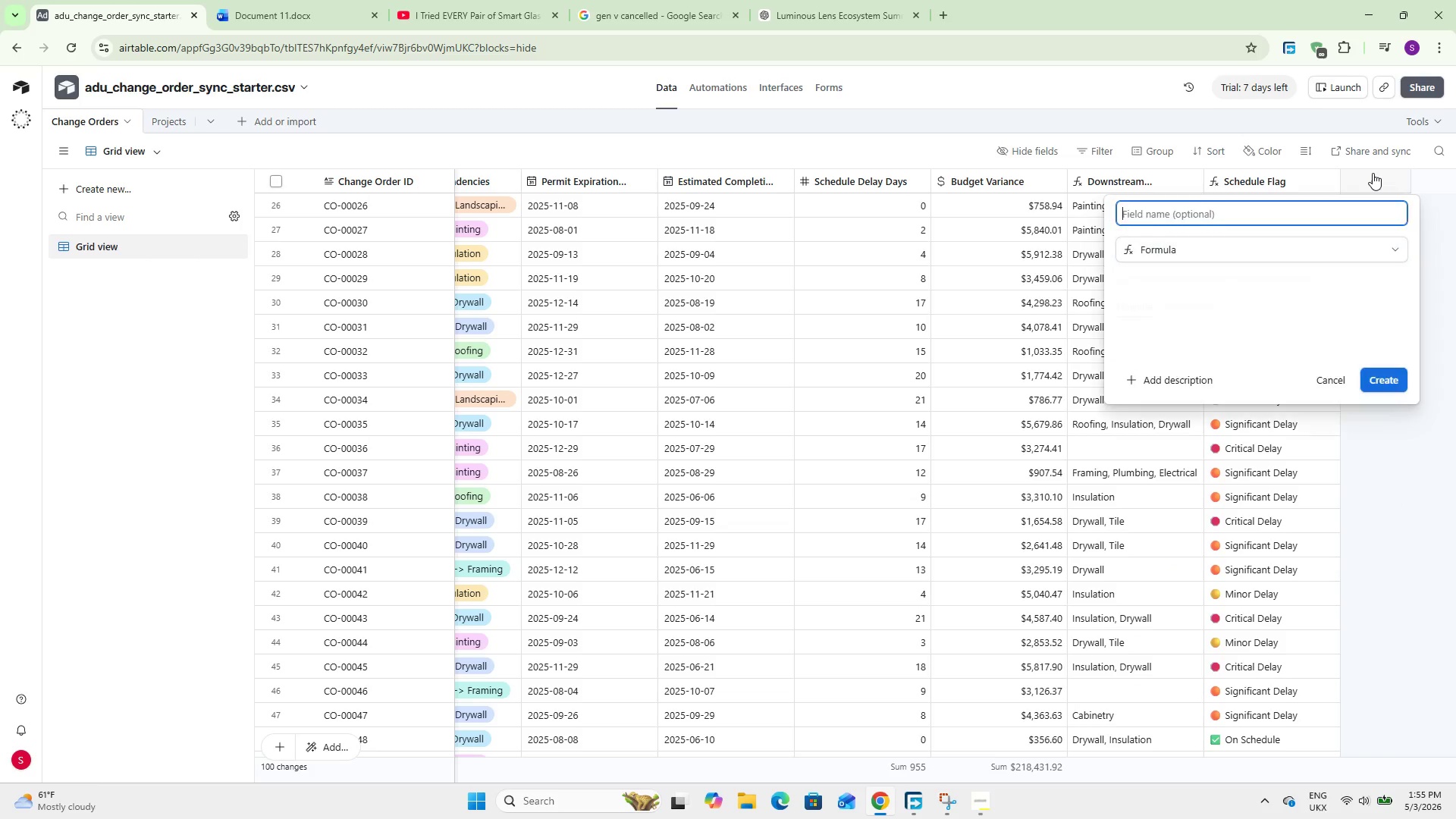 
key(Enter)
 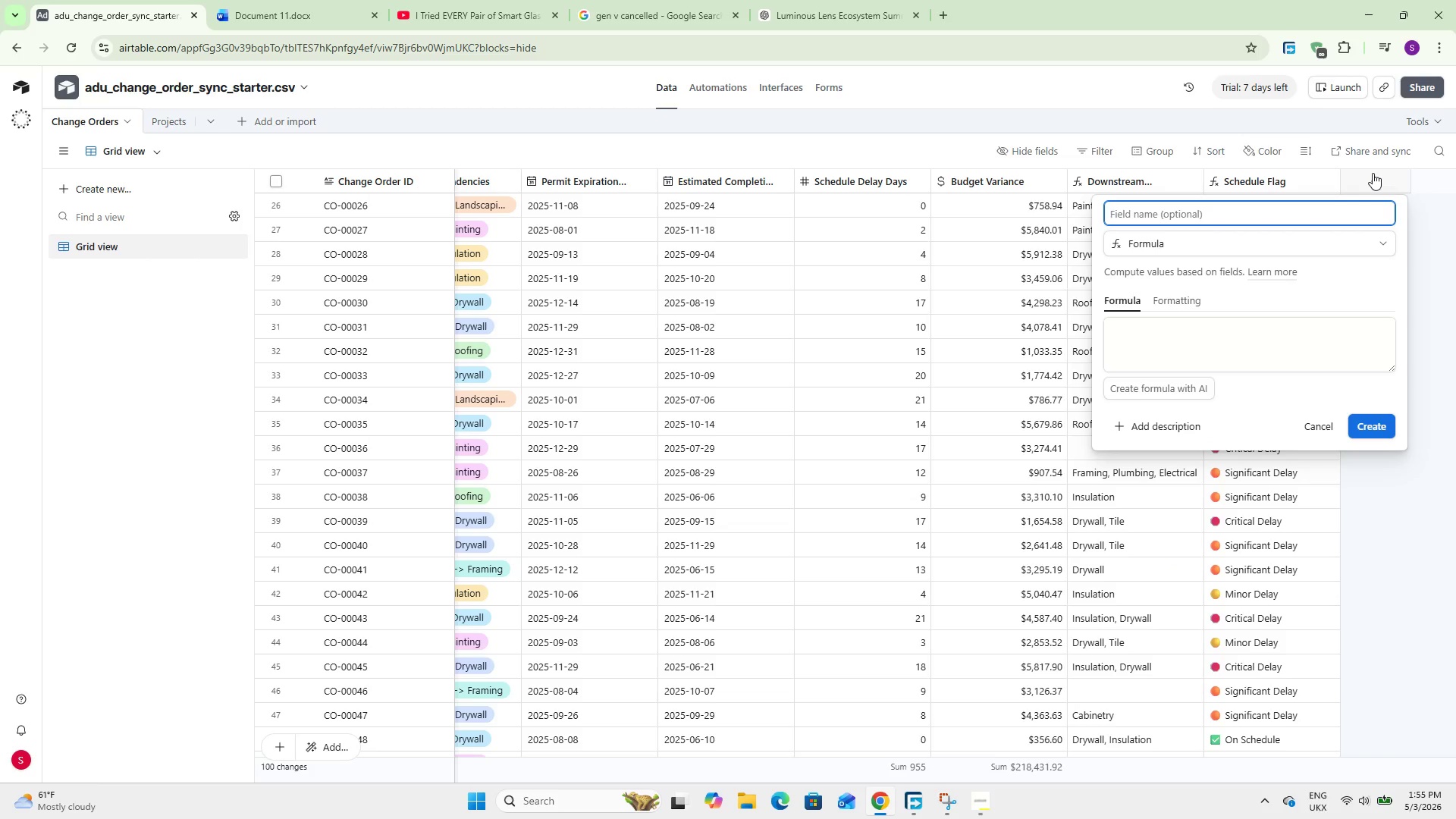 
type(Permit Conflict on This CO)
 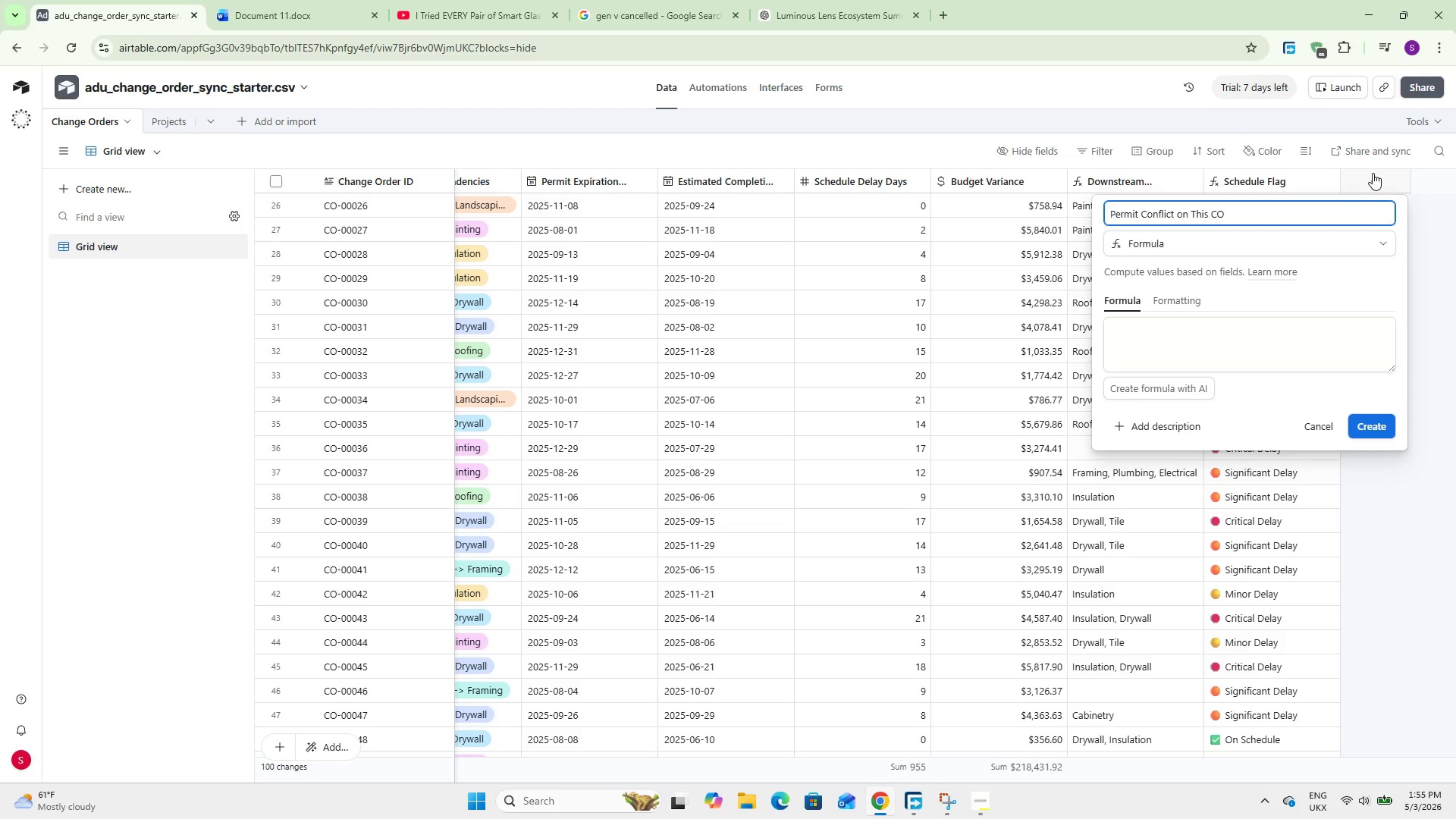 
left_click([1205, 340])
 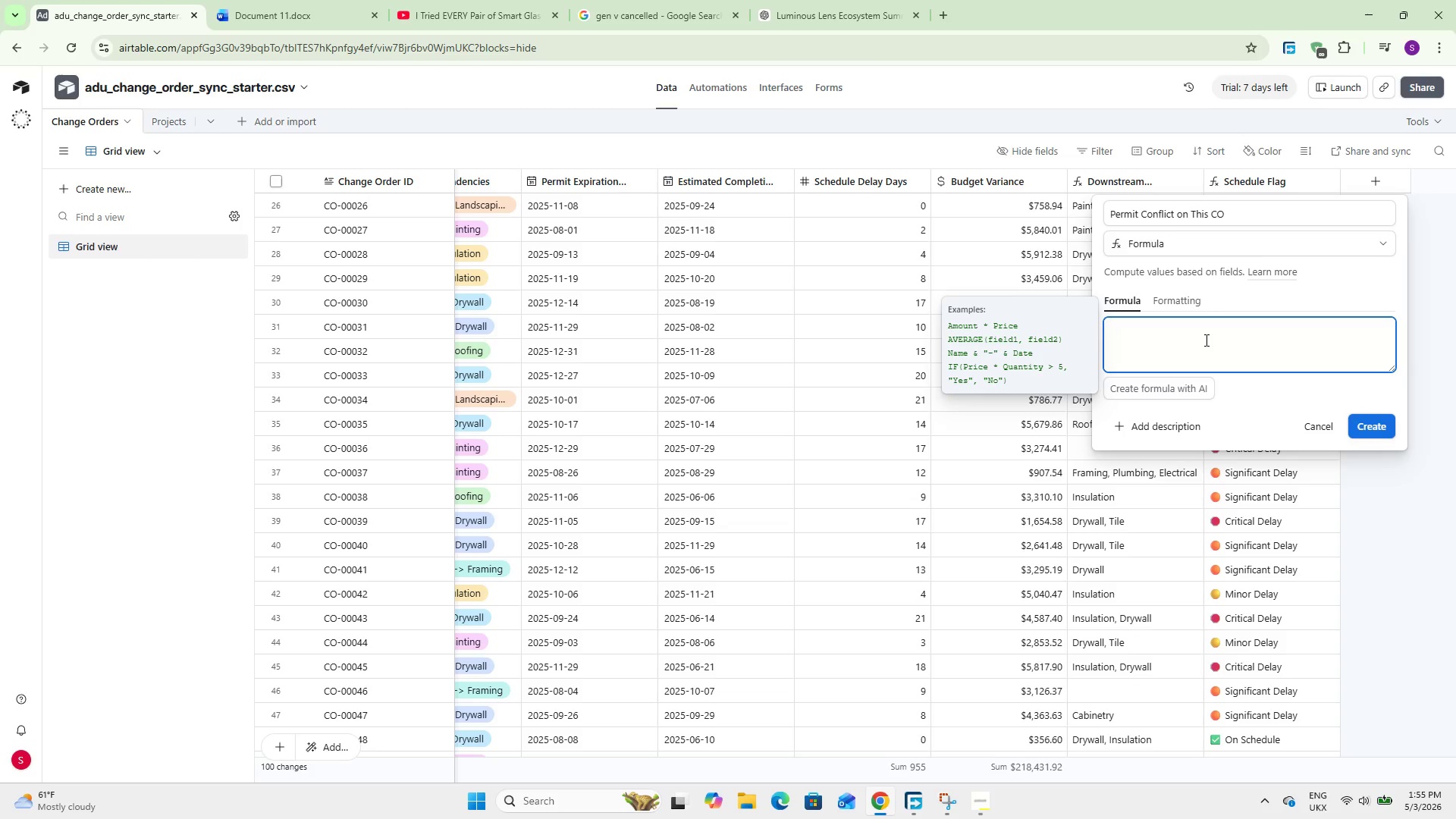 
type(Formula)
key(Backspace)
key(Backspace)
key(Backspace)
type(IF()
 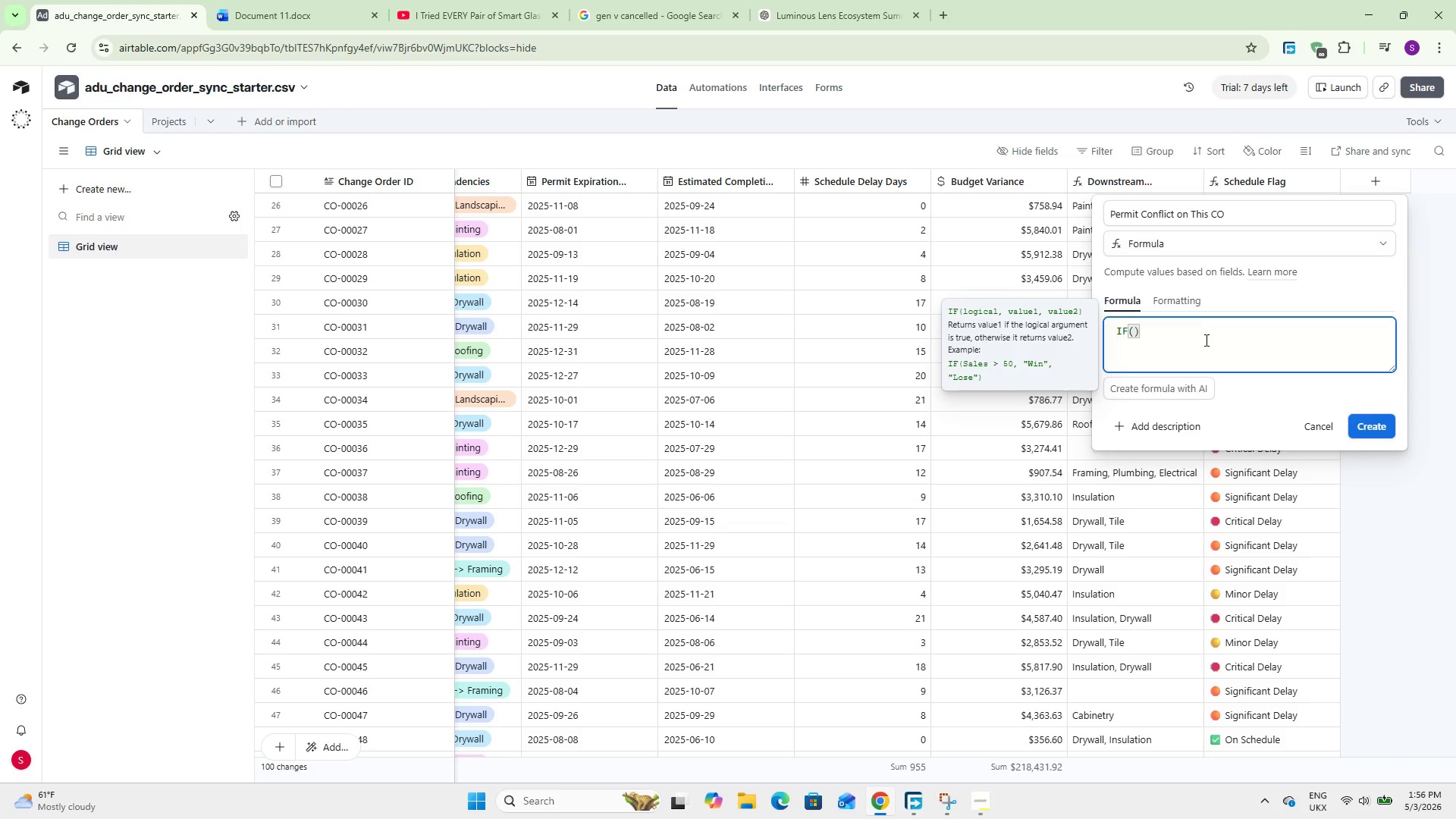 
 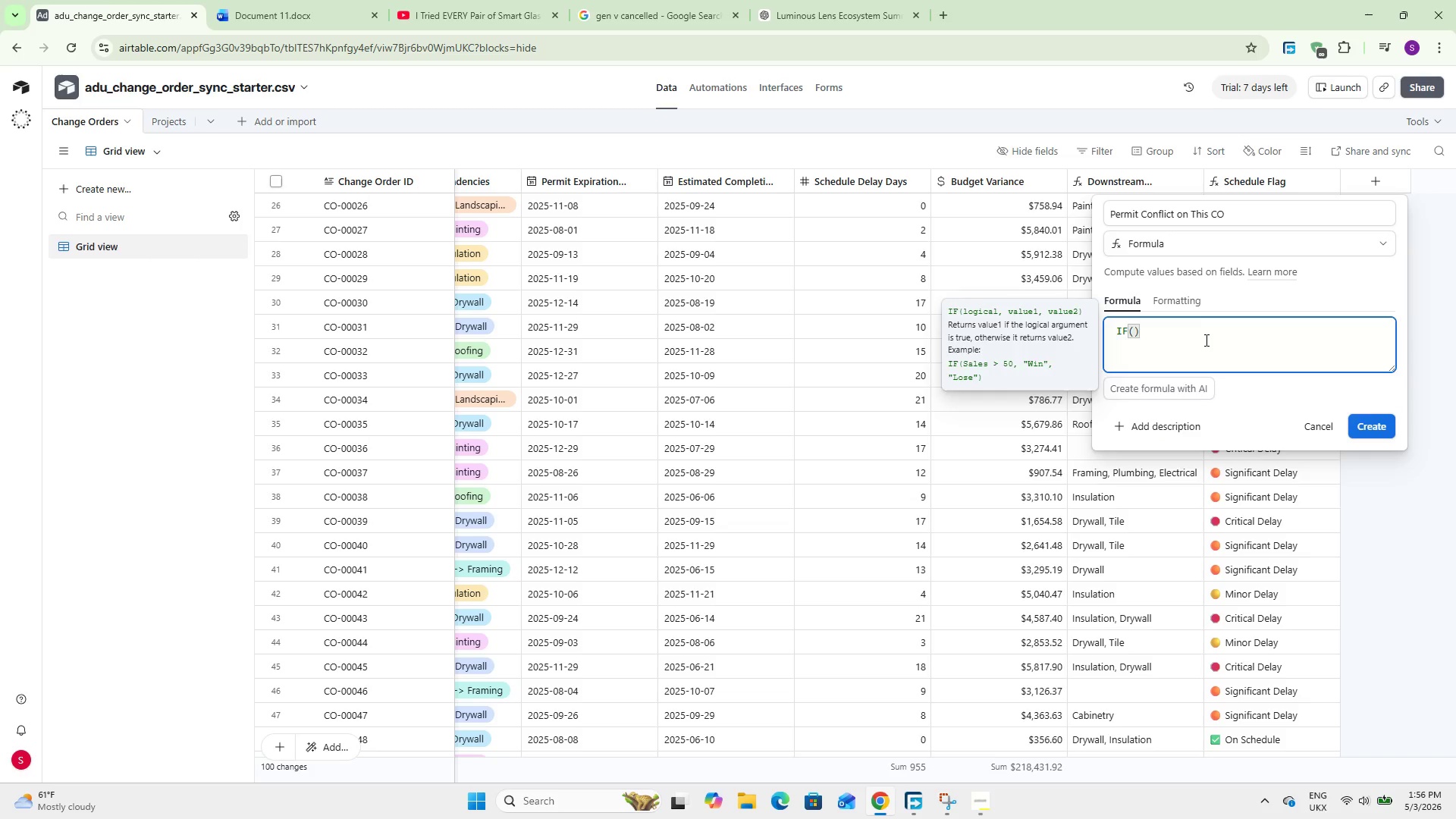 
key(Enter)
 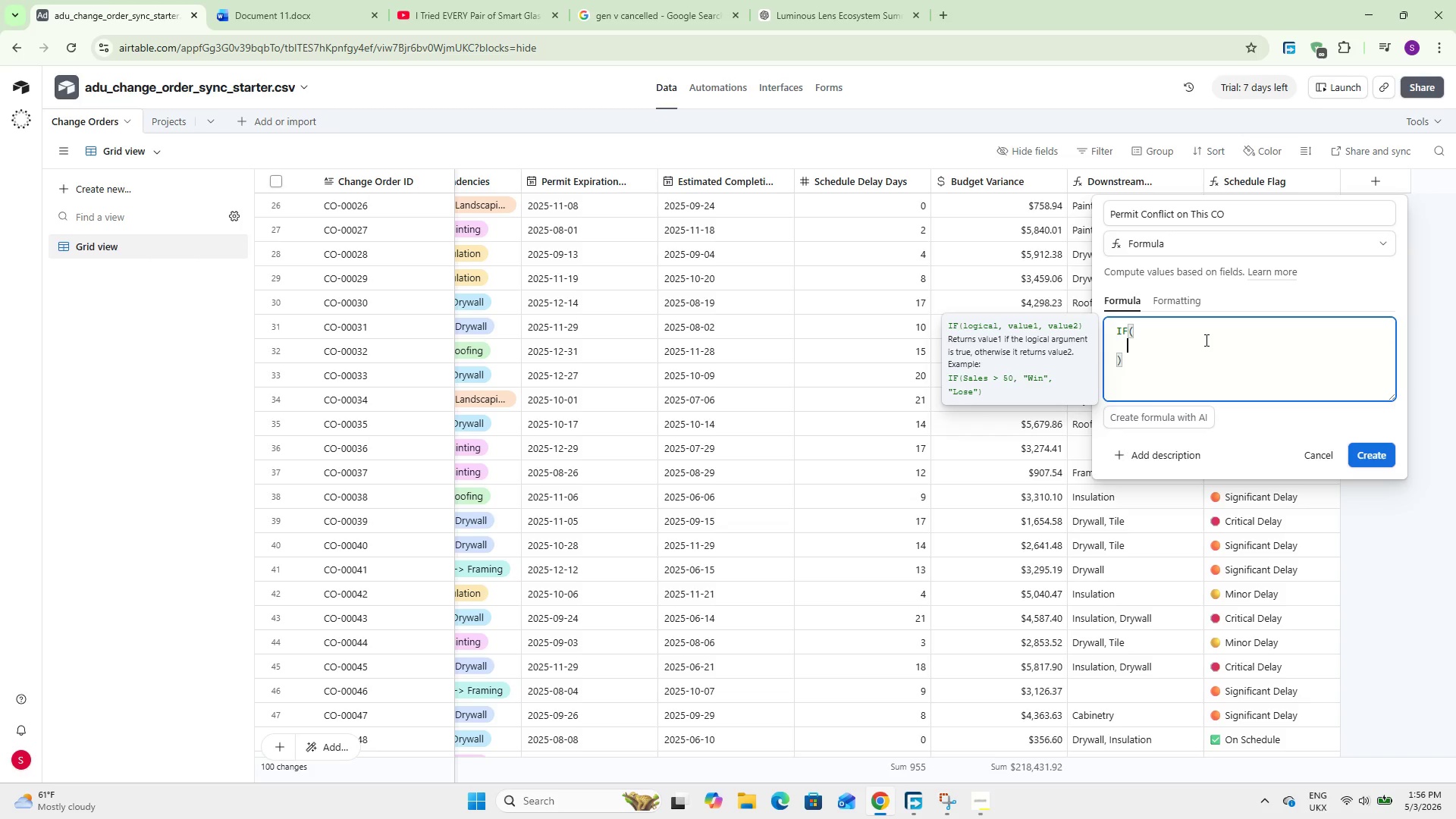 
type(AND()
 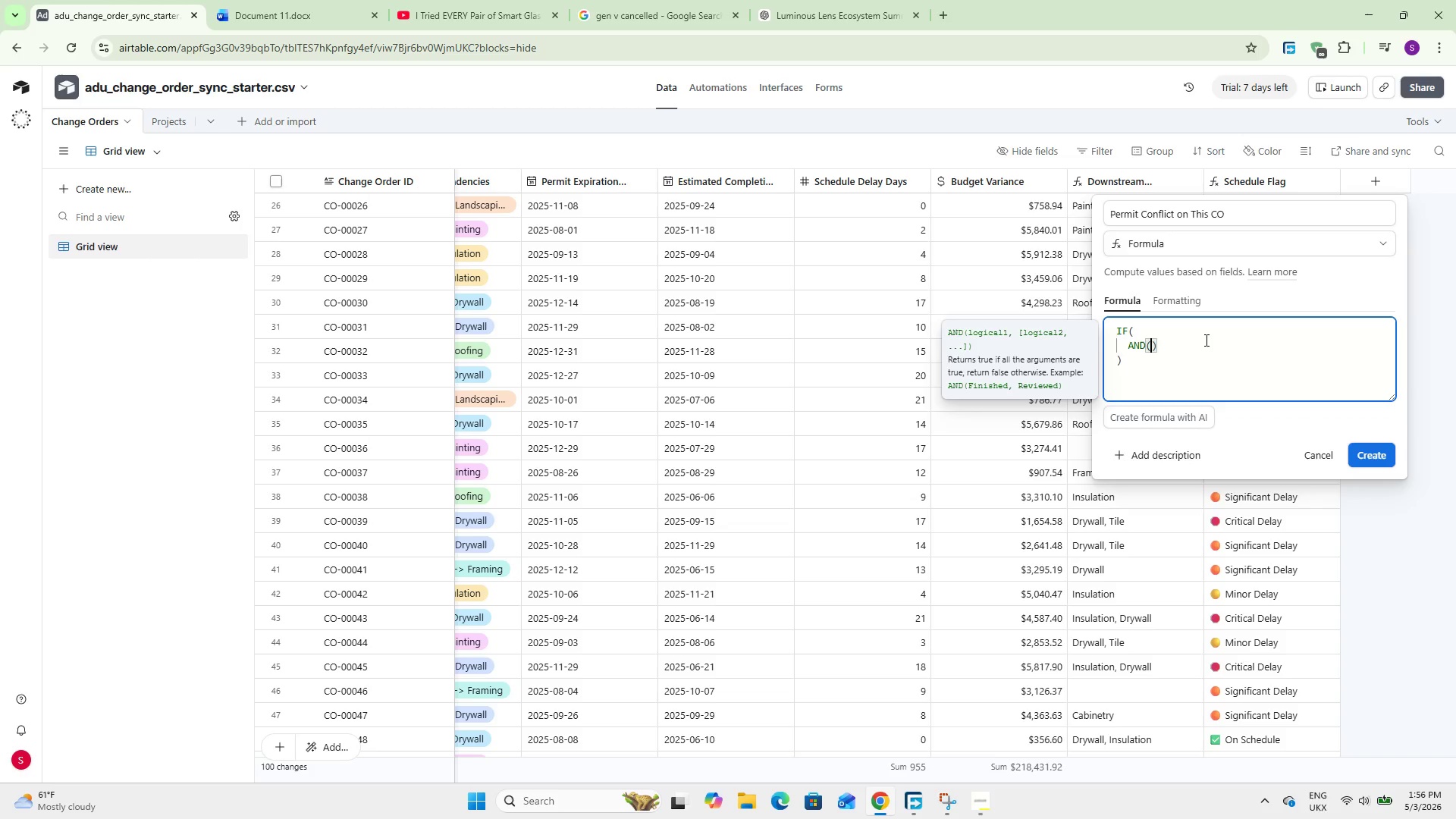 
key(Enter)
 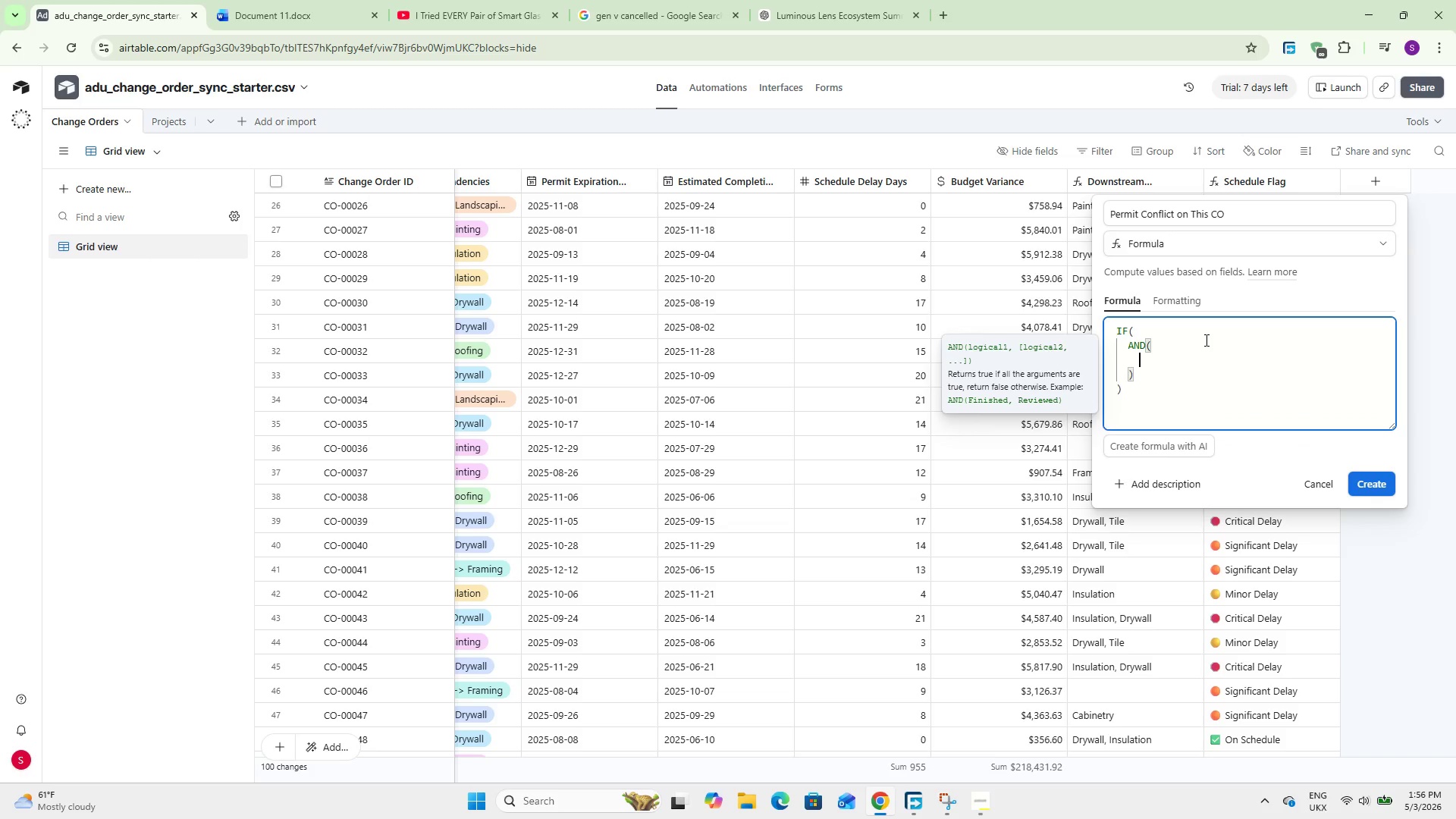 
type({Permit Expiraton )
 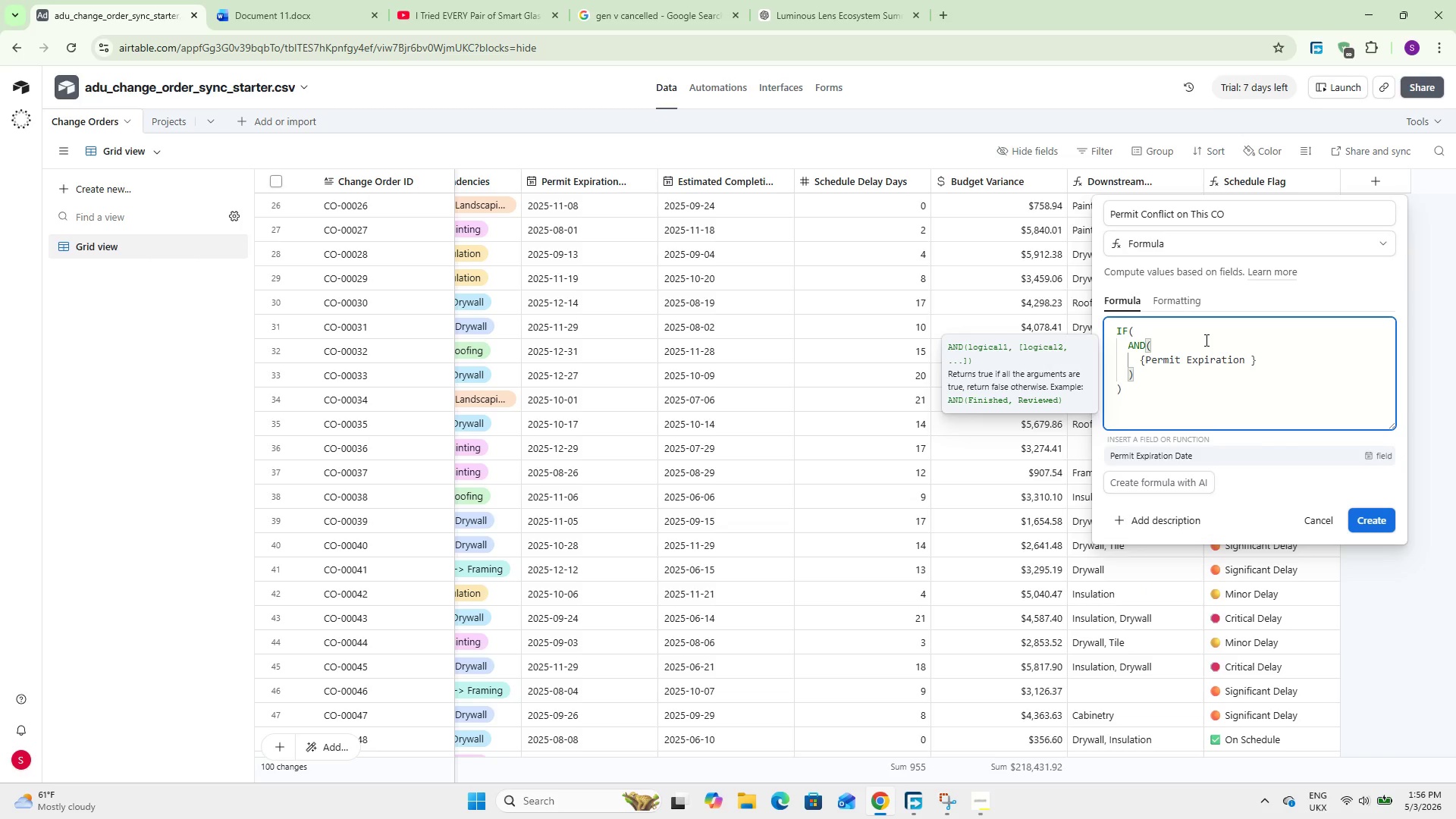 
key(Enter)
 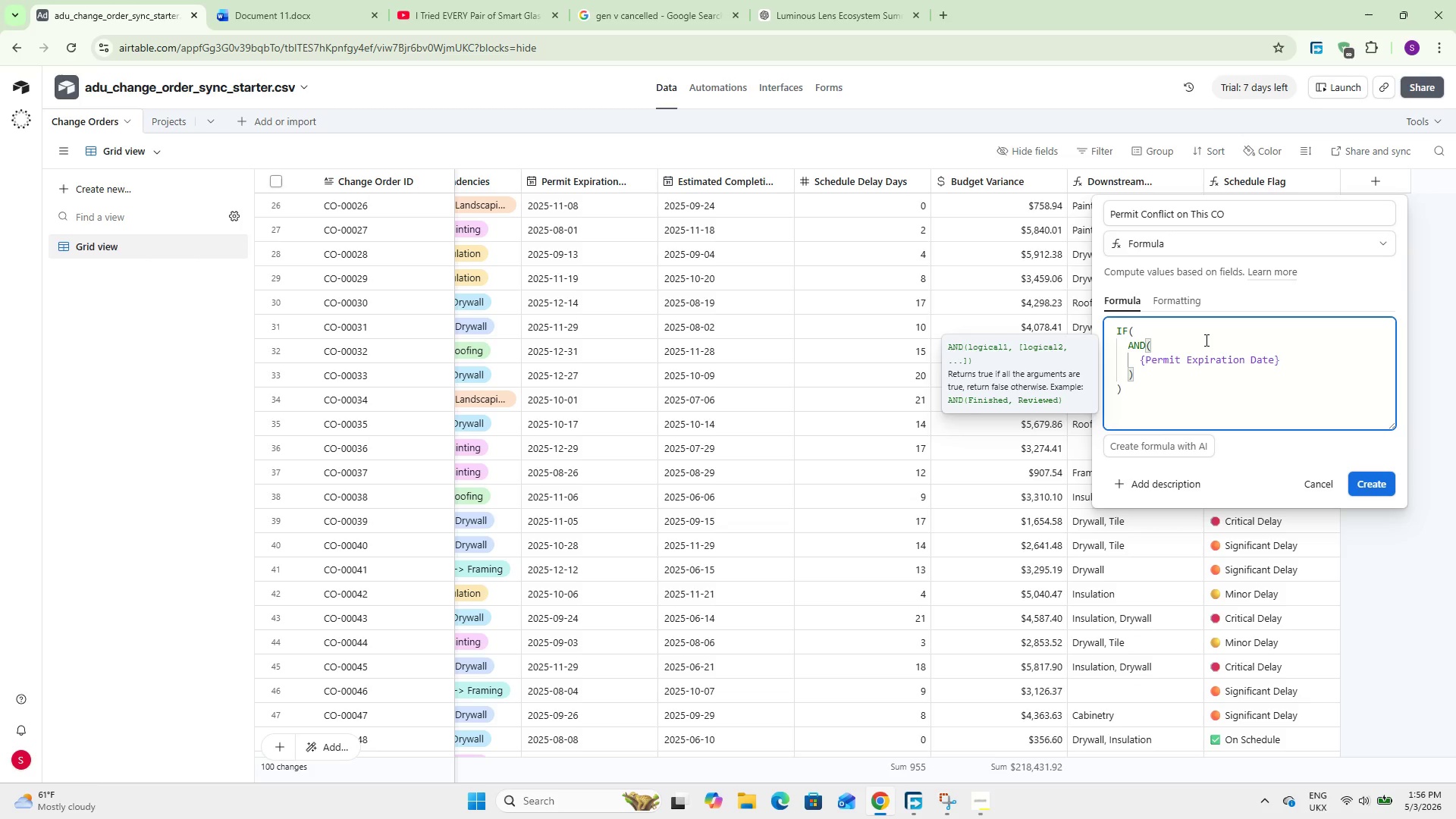 
type( != BLANK)
 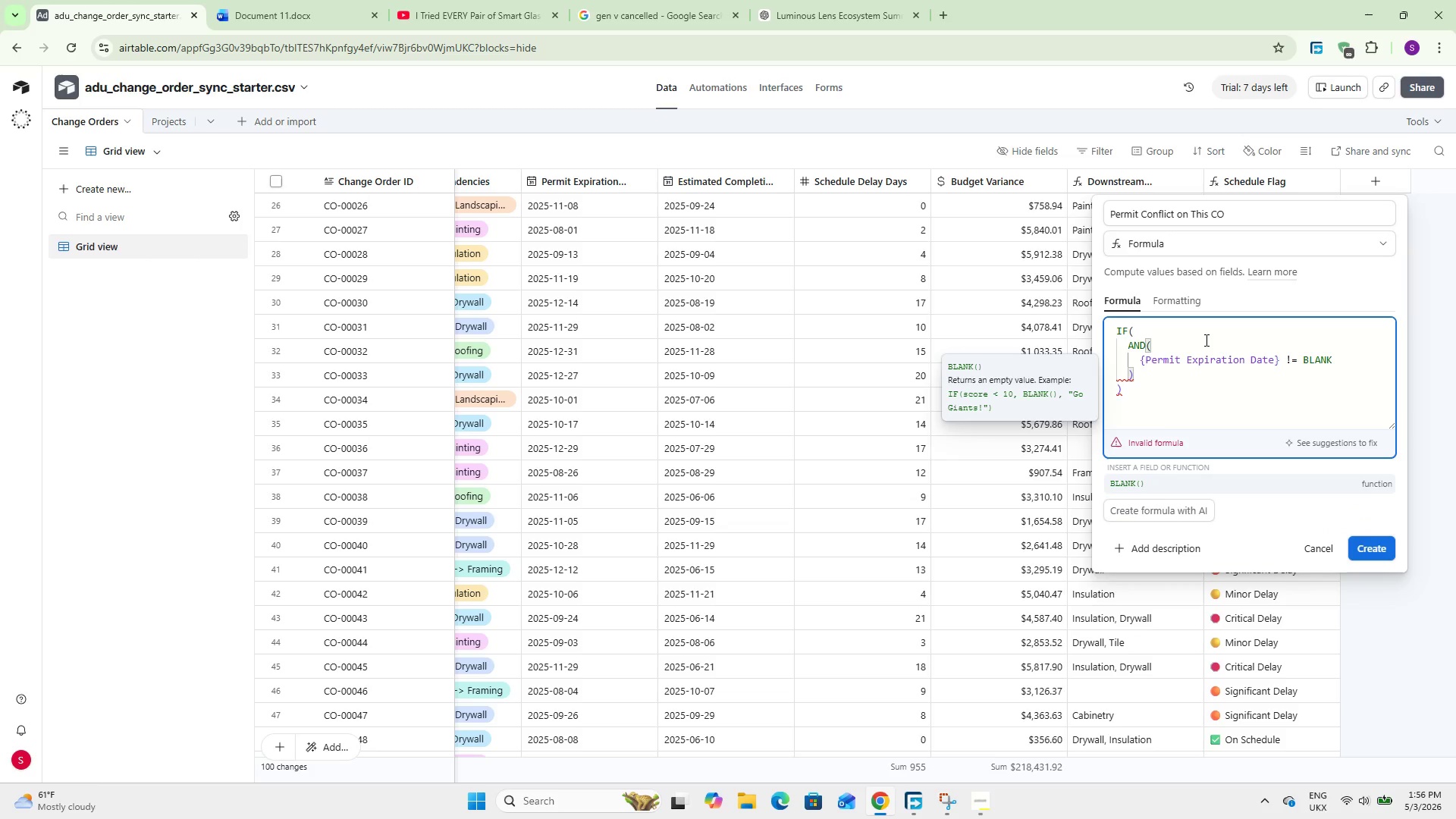 
key(Enter)
 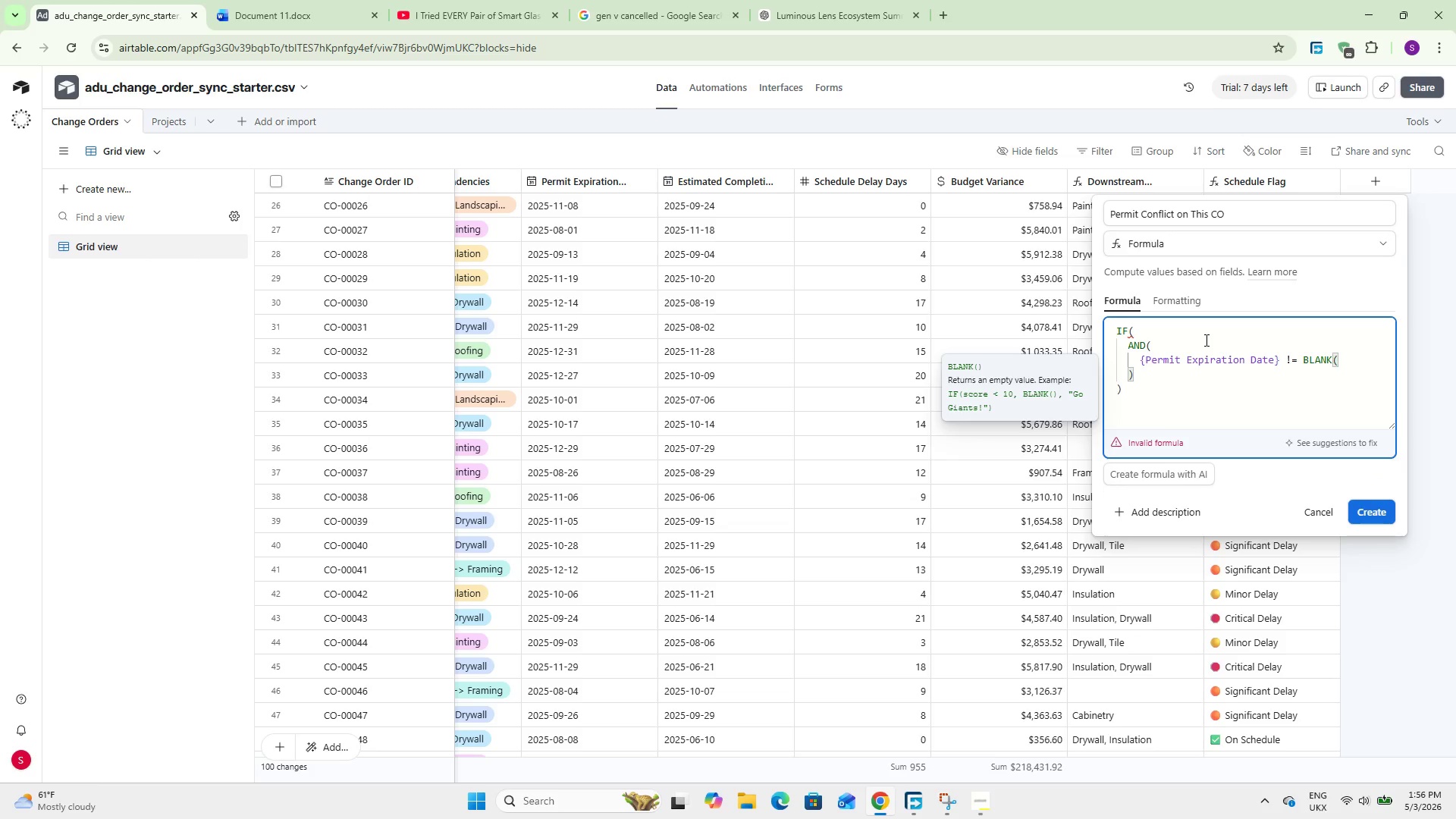 
key(Shift+0)
 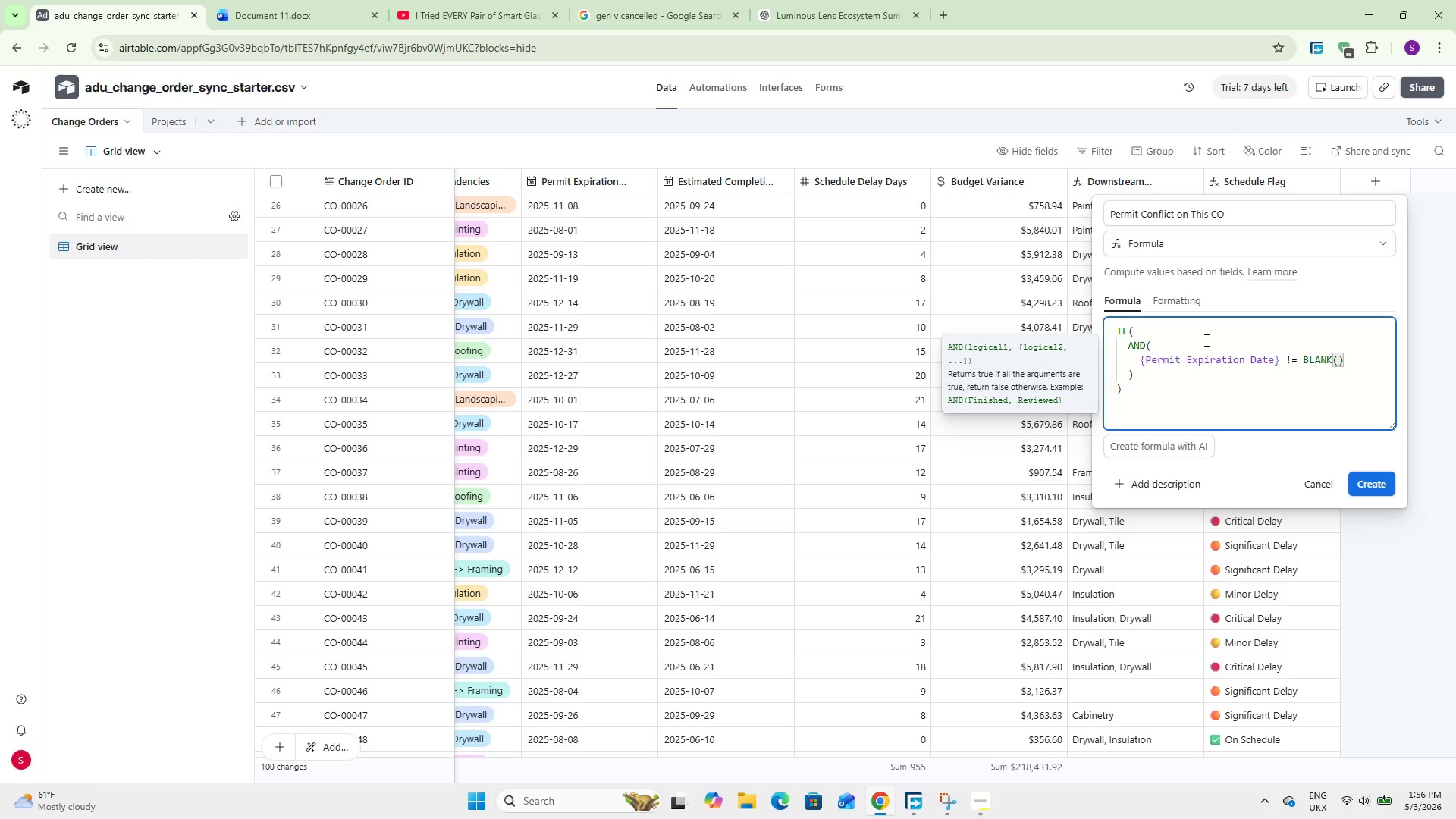 
key(Comma)
 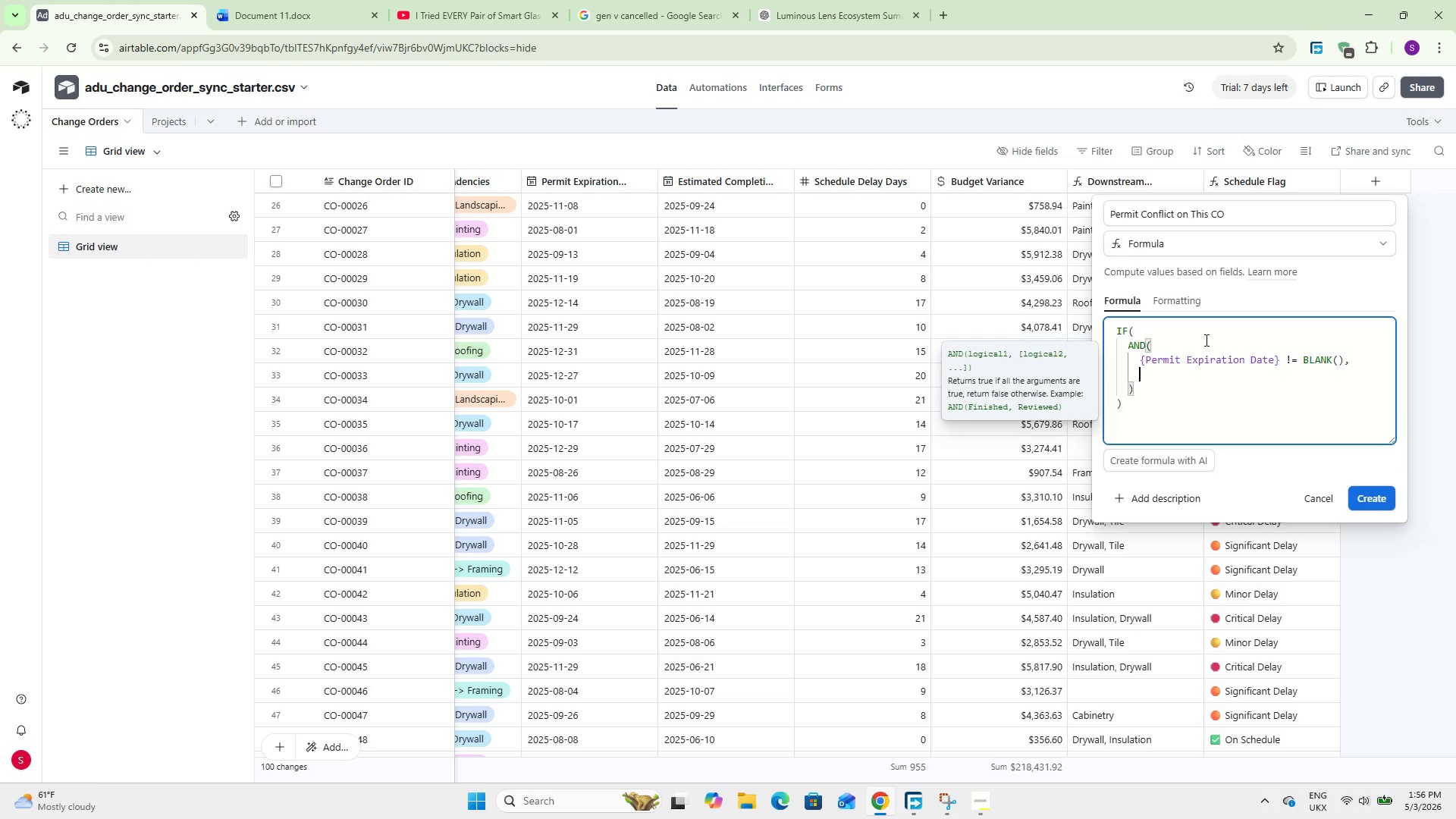 
key(Enter)
 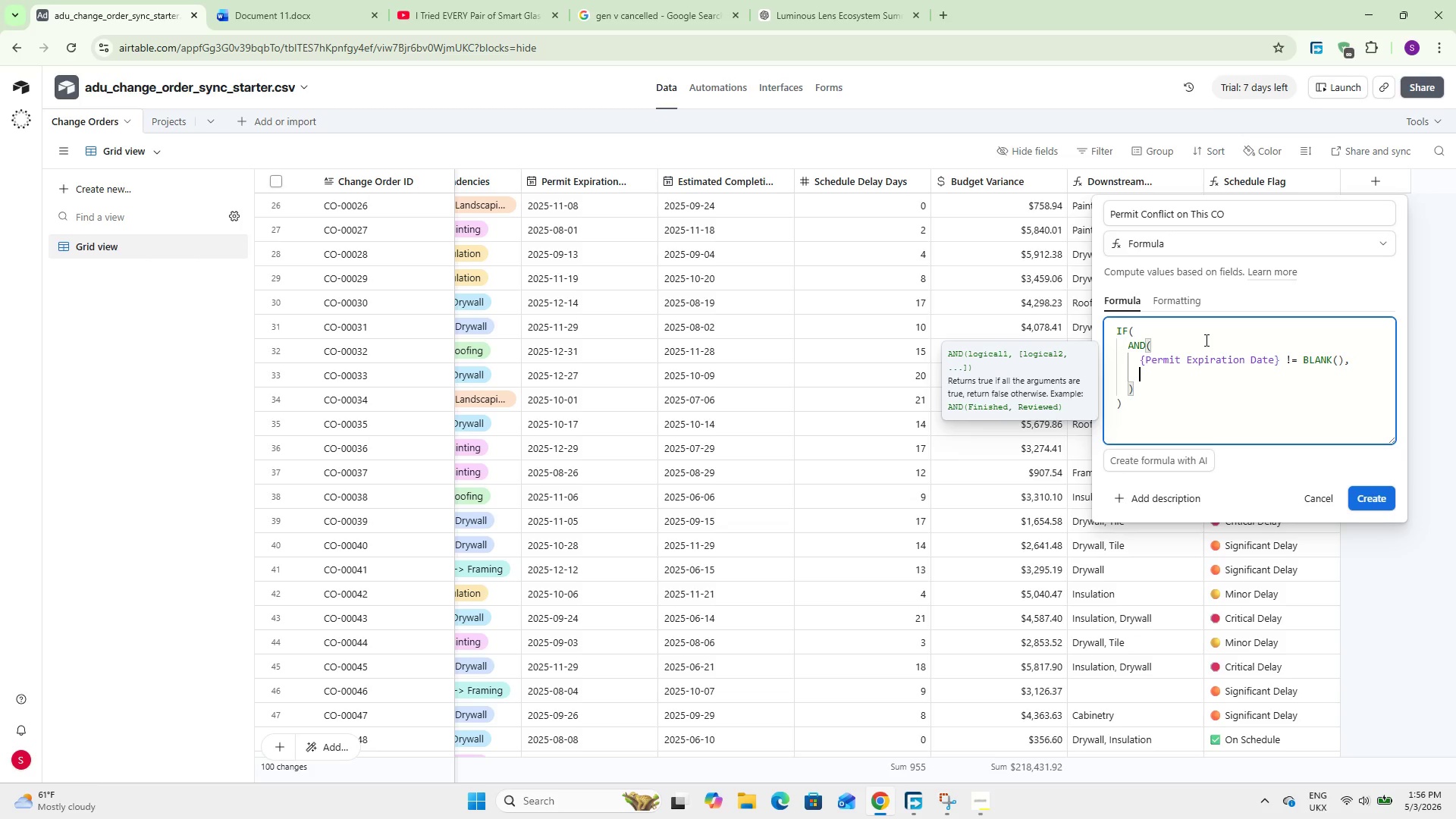 
type(Estima)
 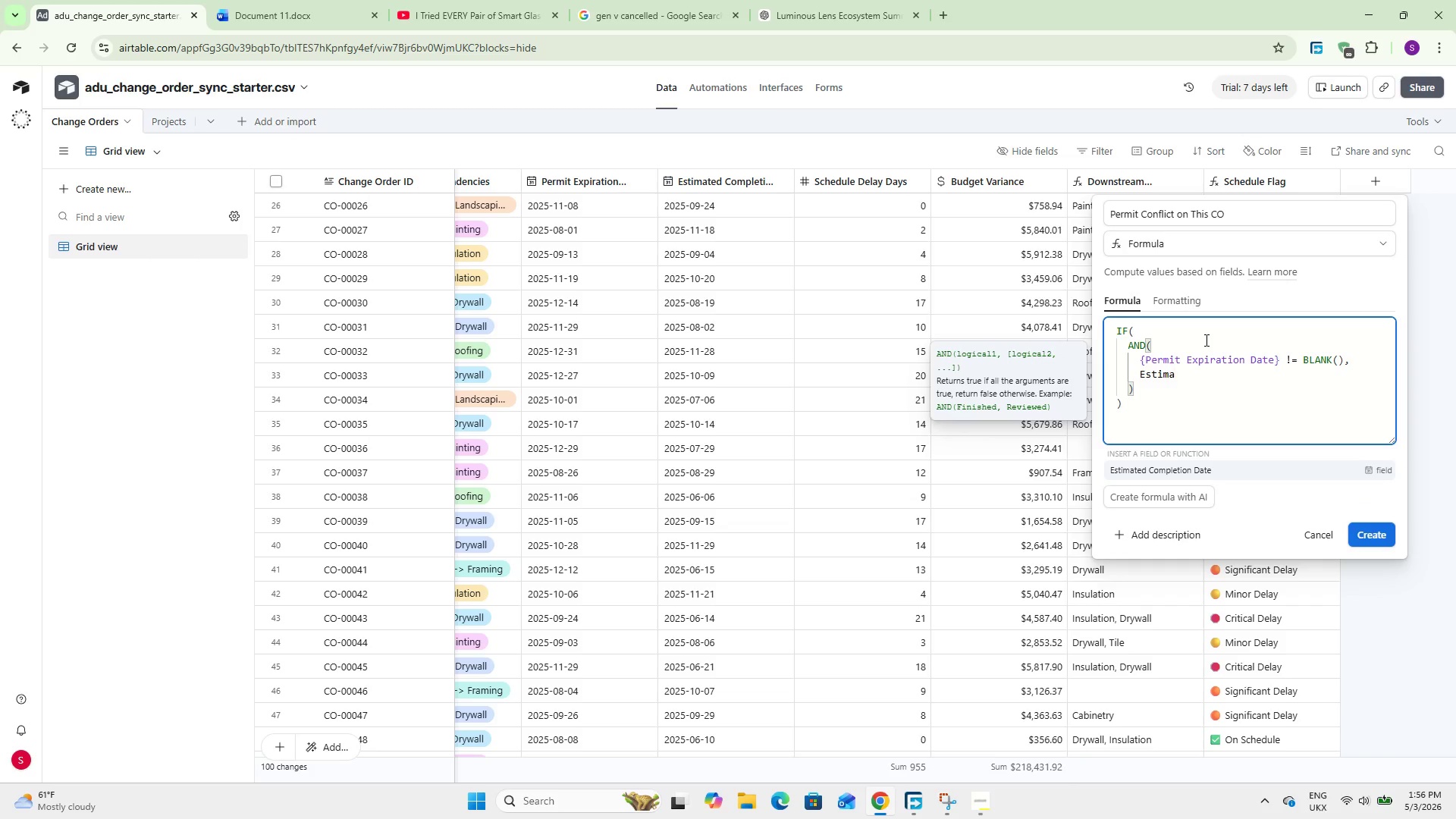 
key(Enter)
 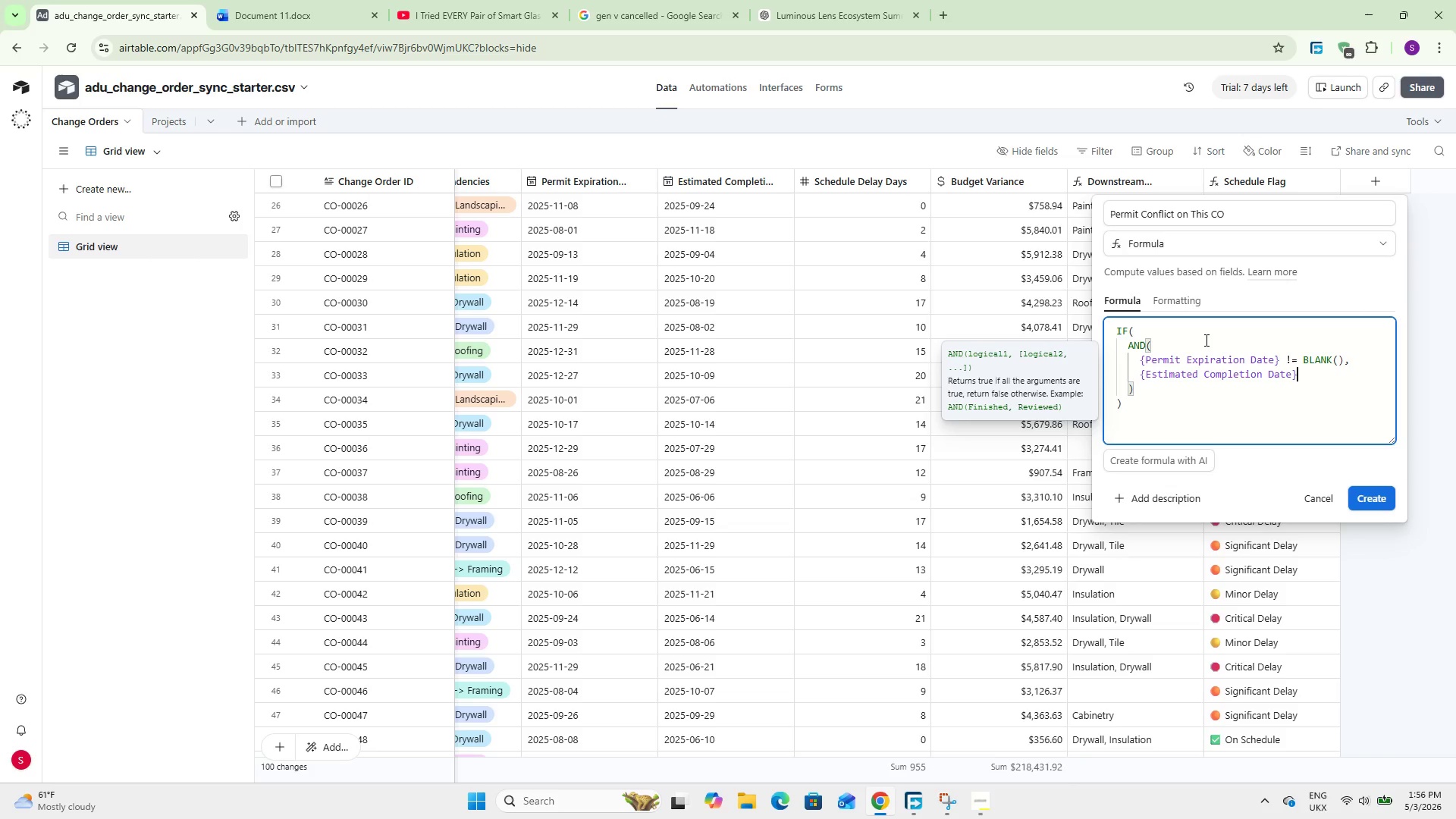 
type( != BLANK)
 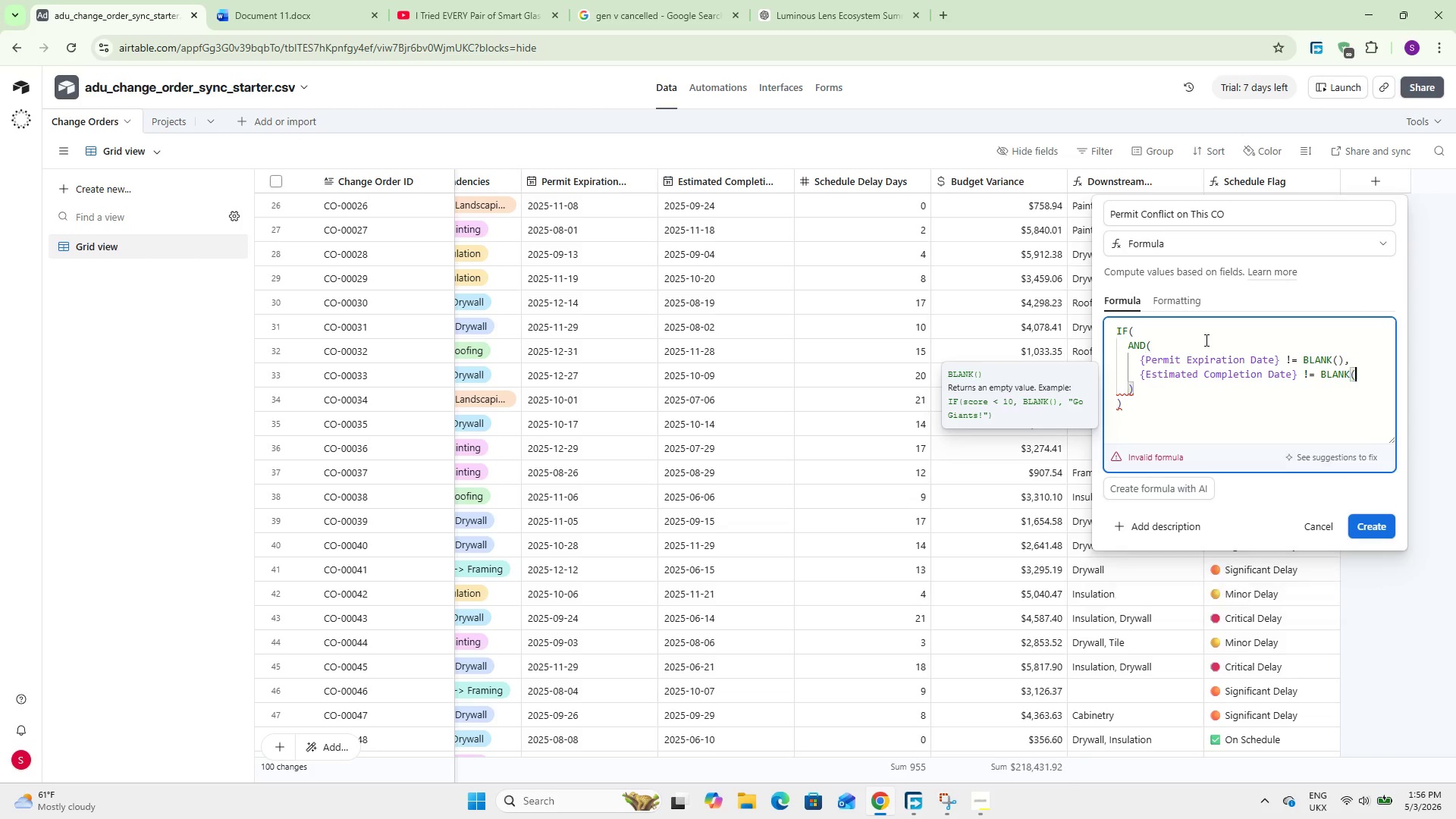 
 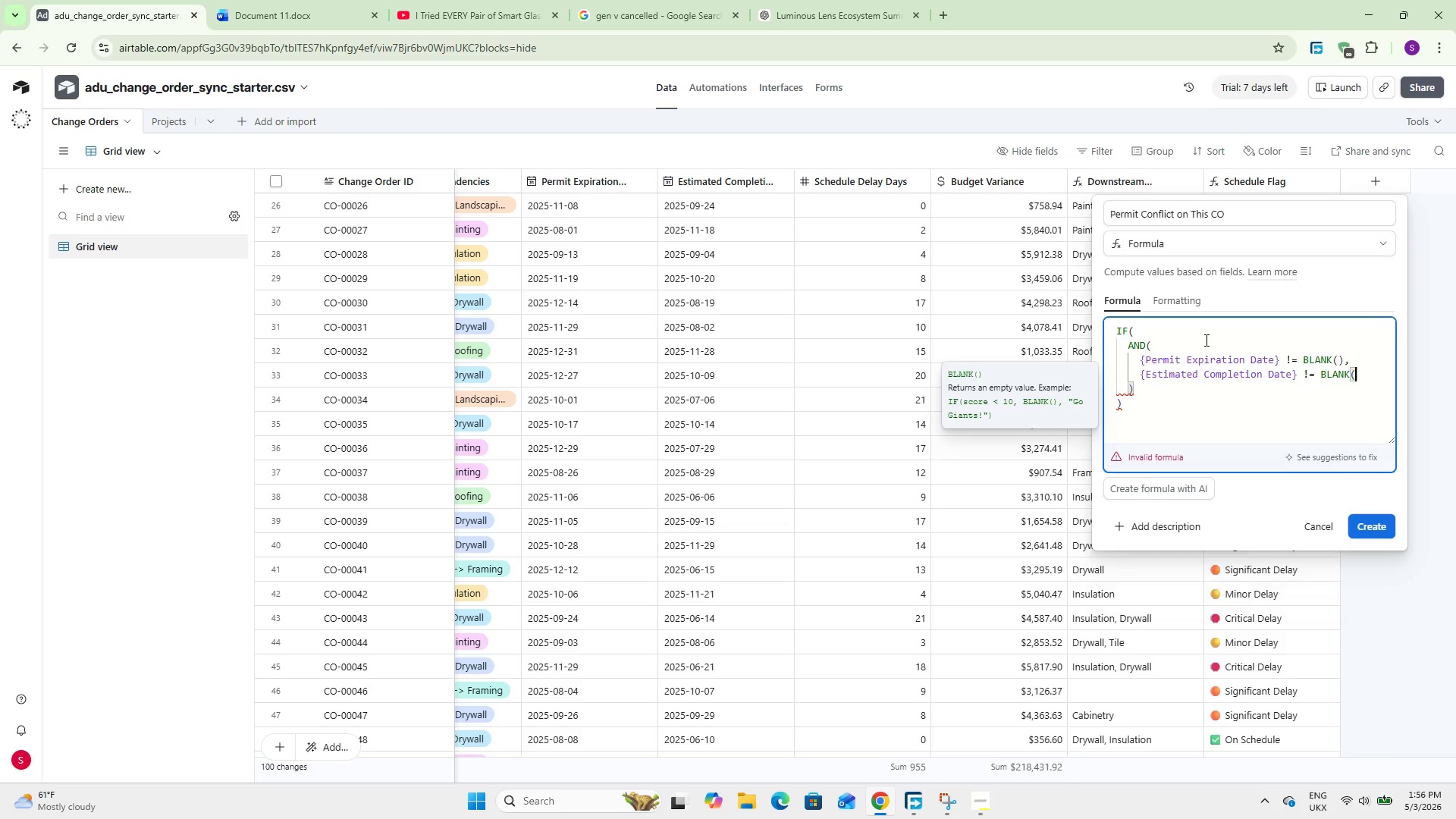 
key(Enter)
 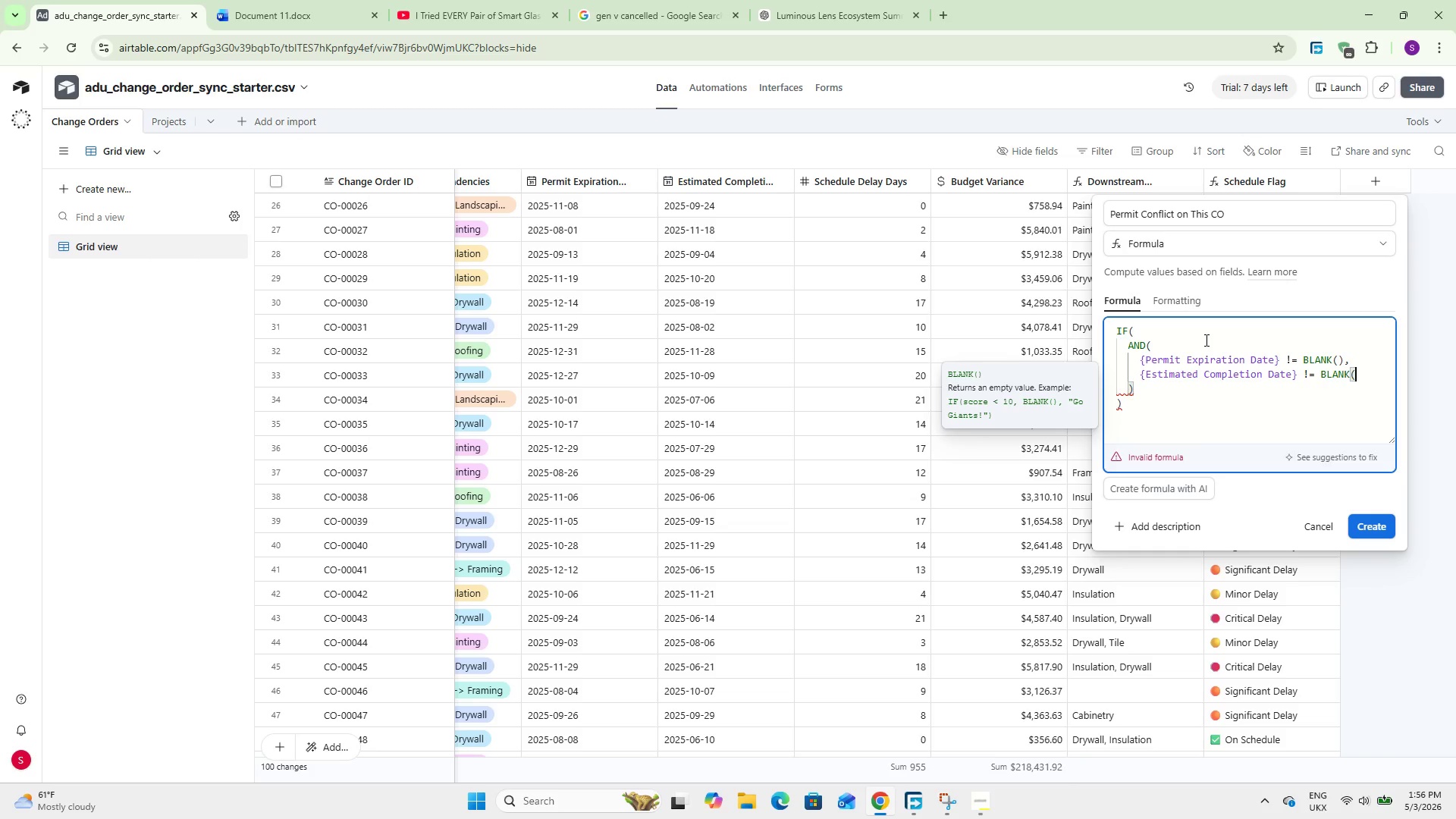 
key(Shift+0)
 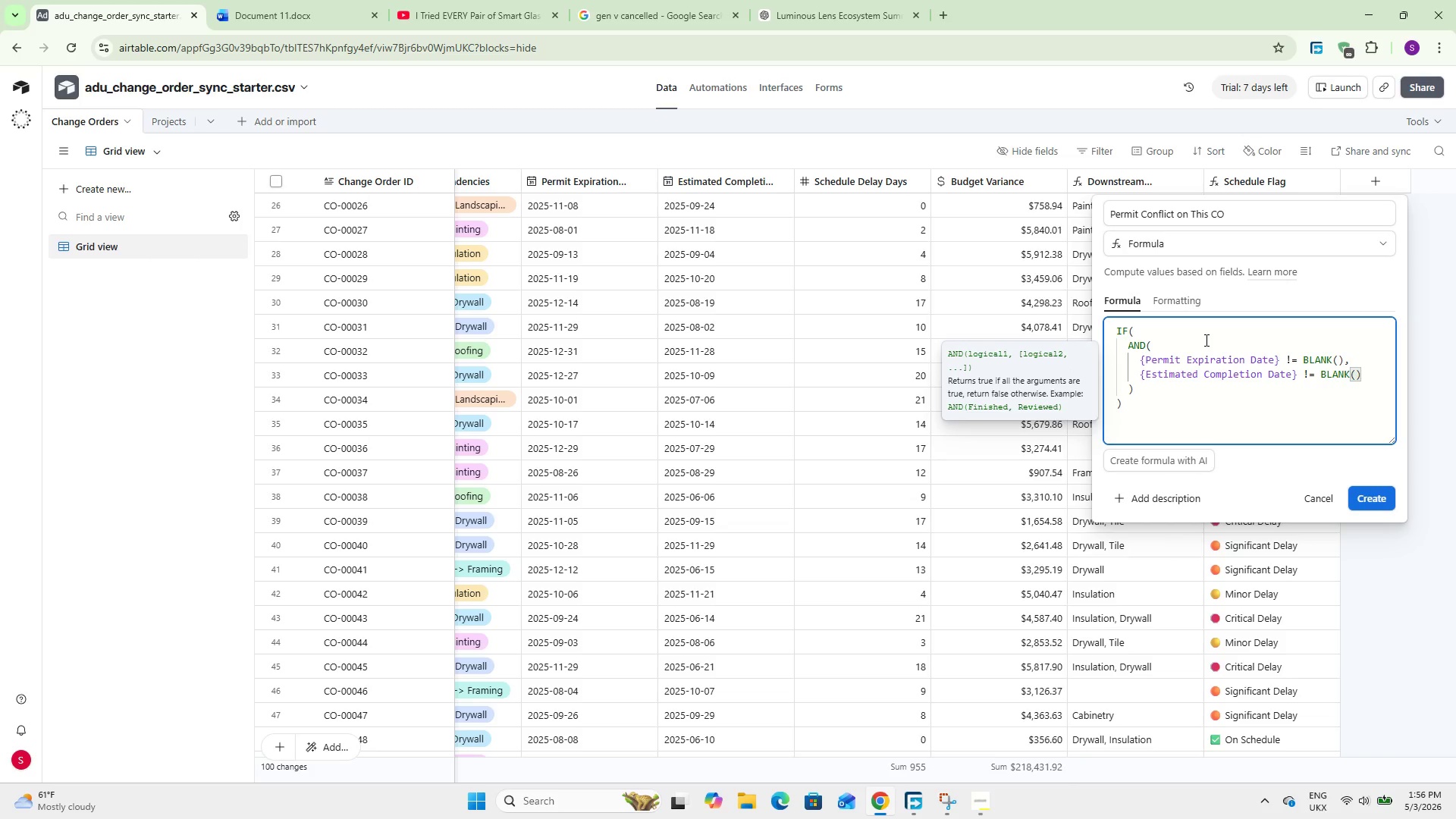 
key(ArrowDown)
 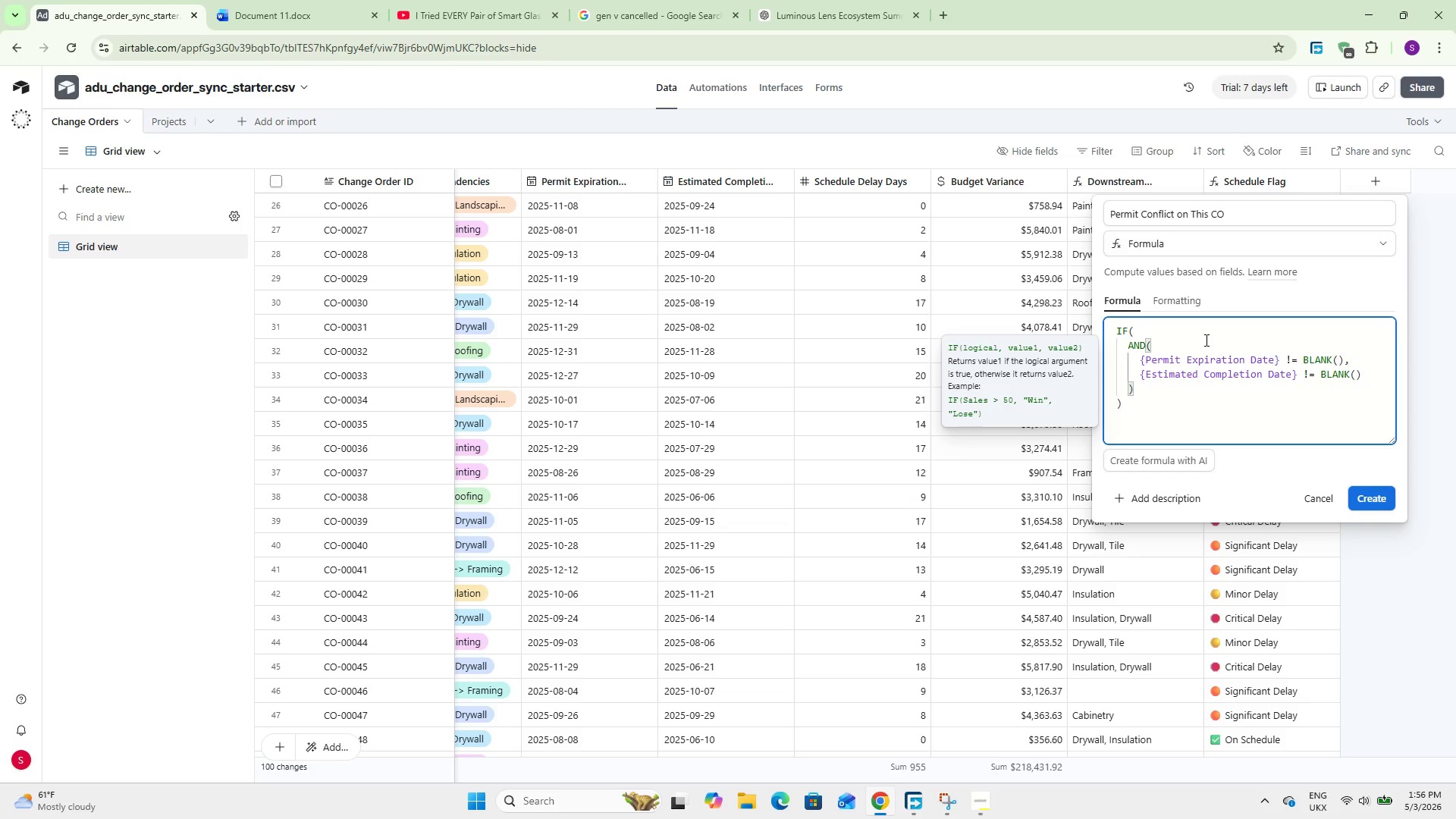 
key(Comma)
 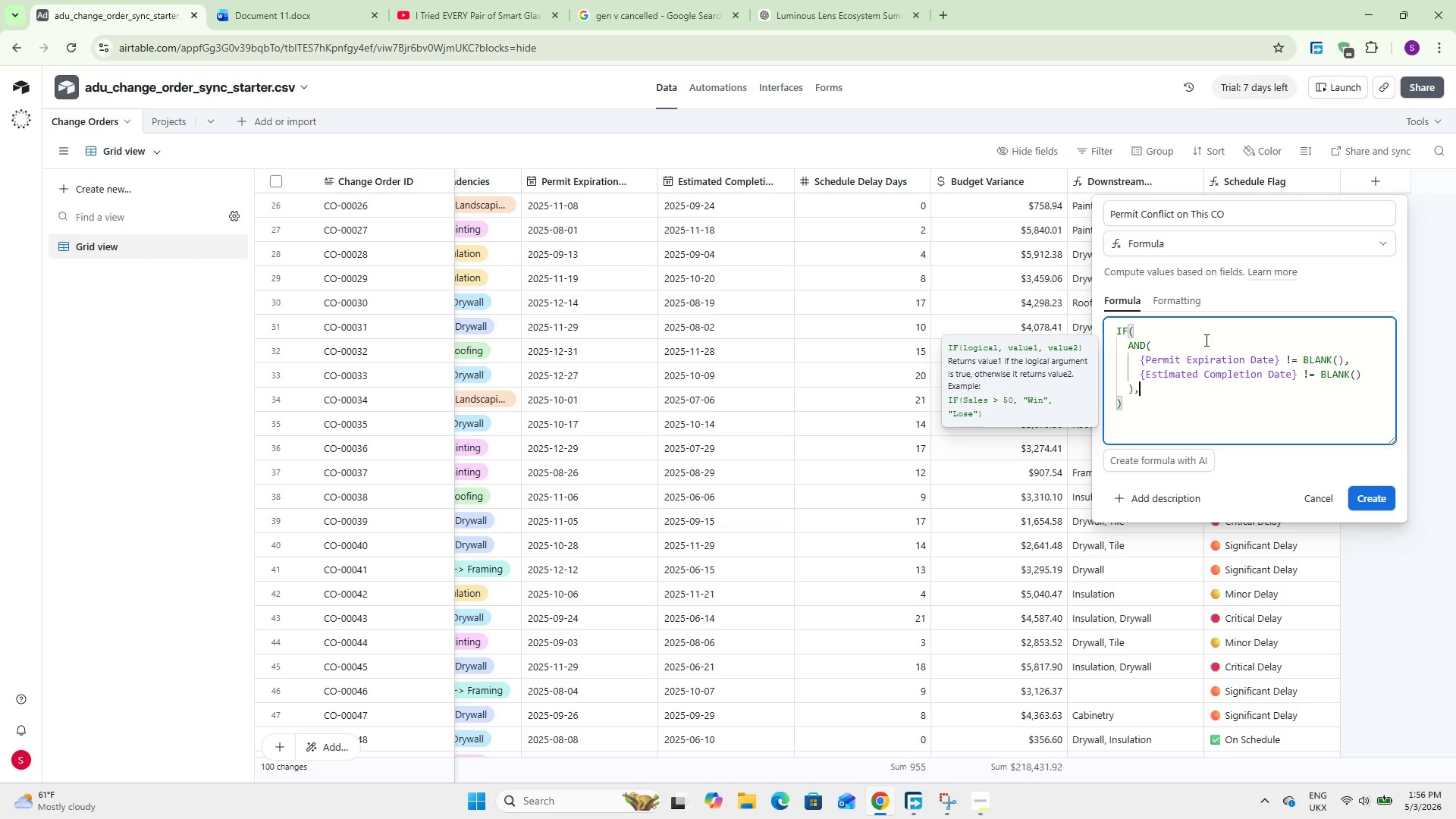 
key(Enter)
 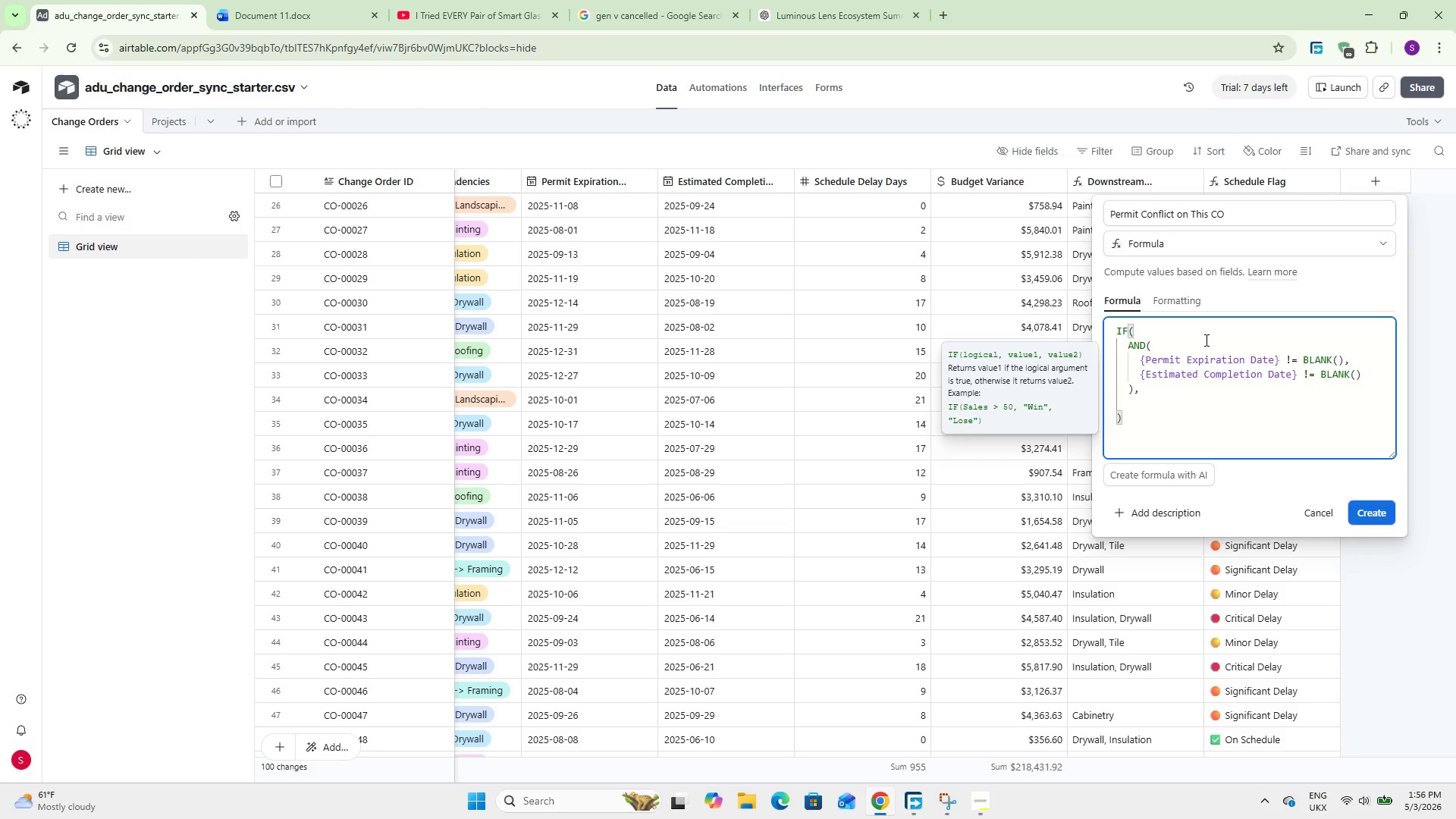 
type(IF()
 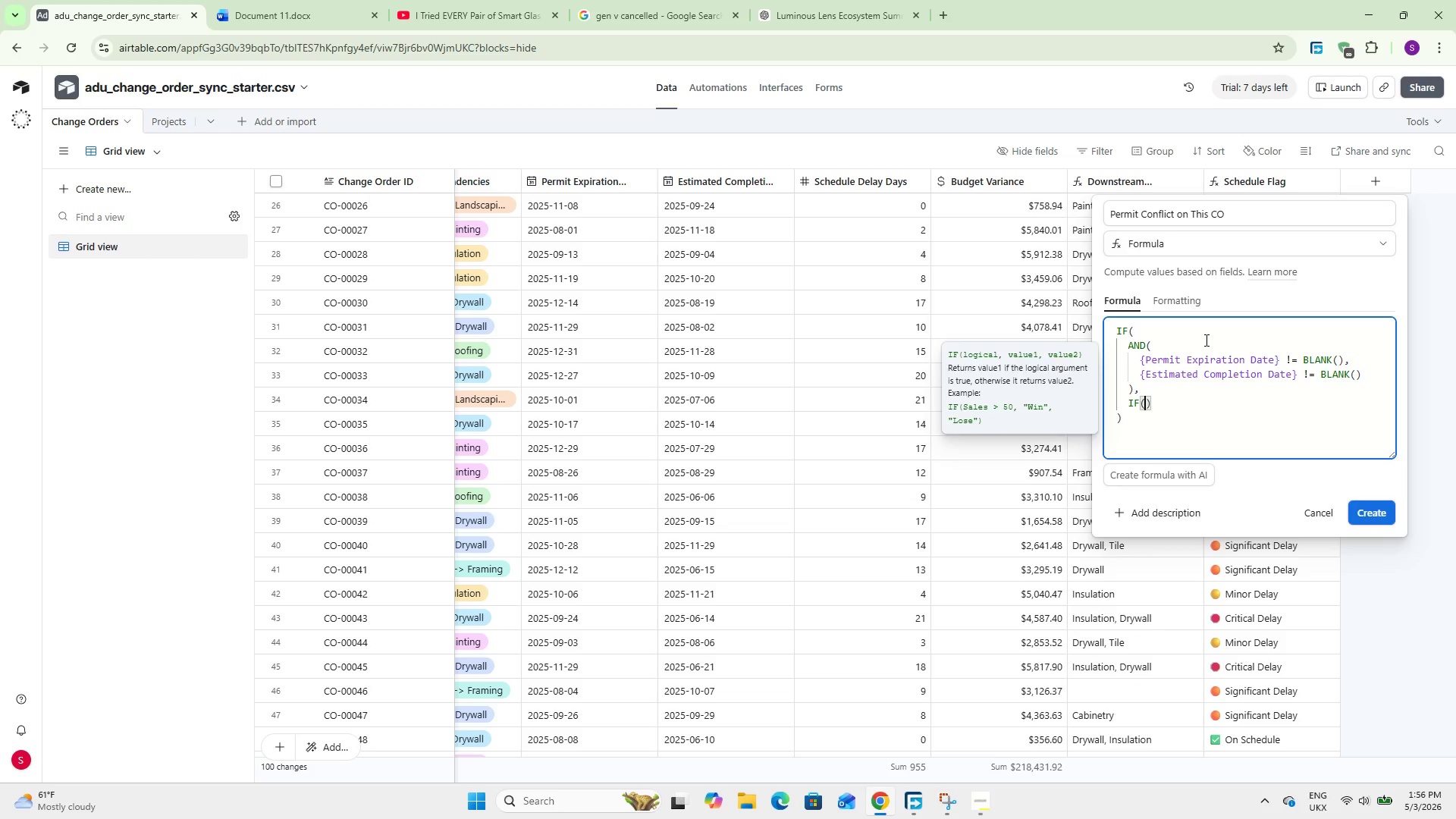 
key(Enter)
 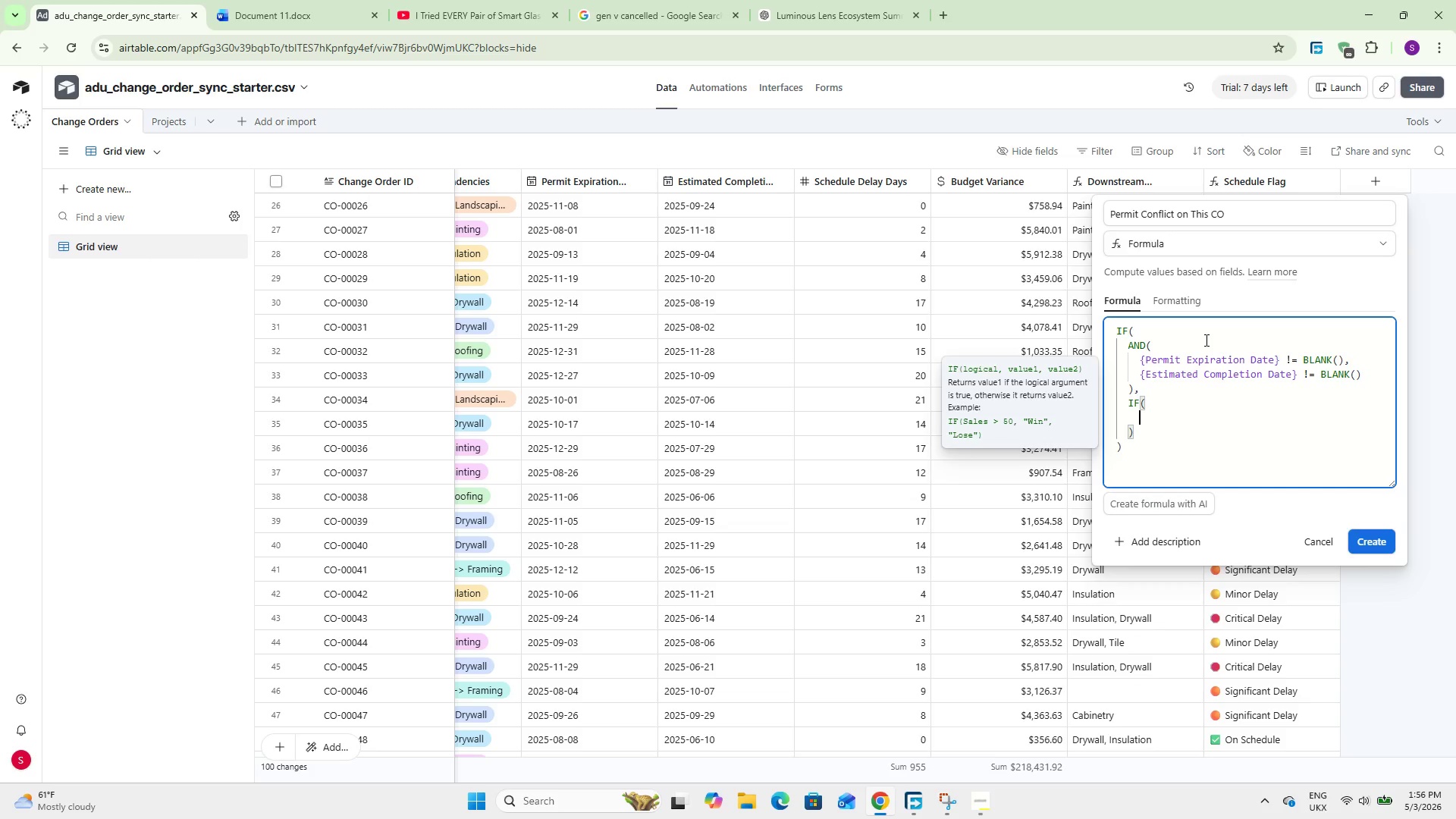 
type(IS_A)
 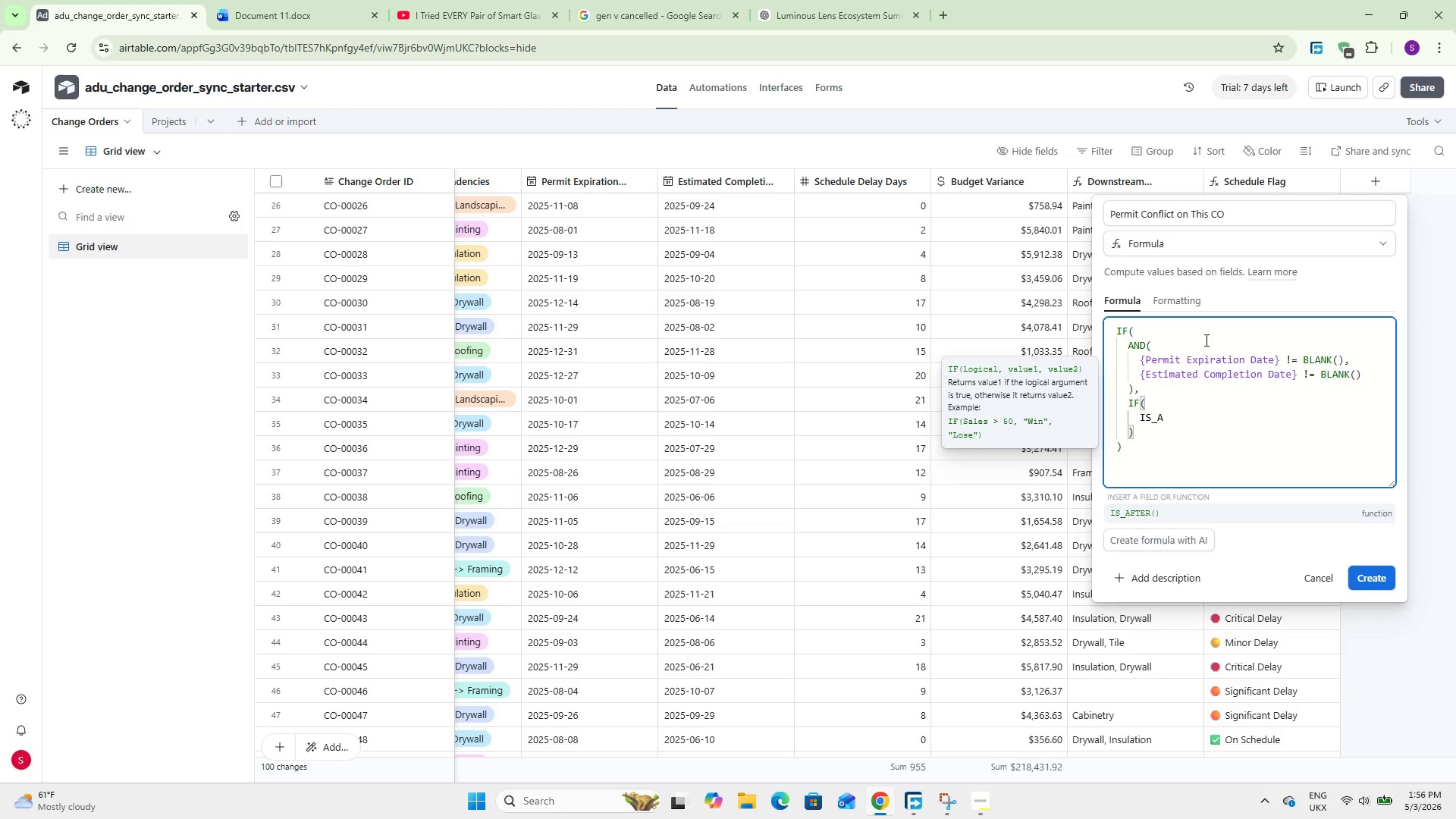 
key(Enter)
 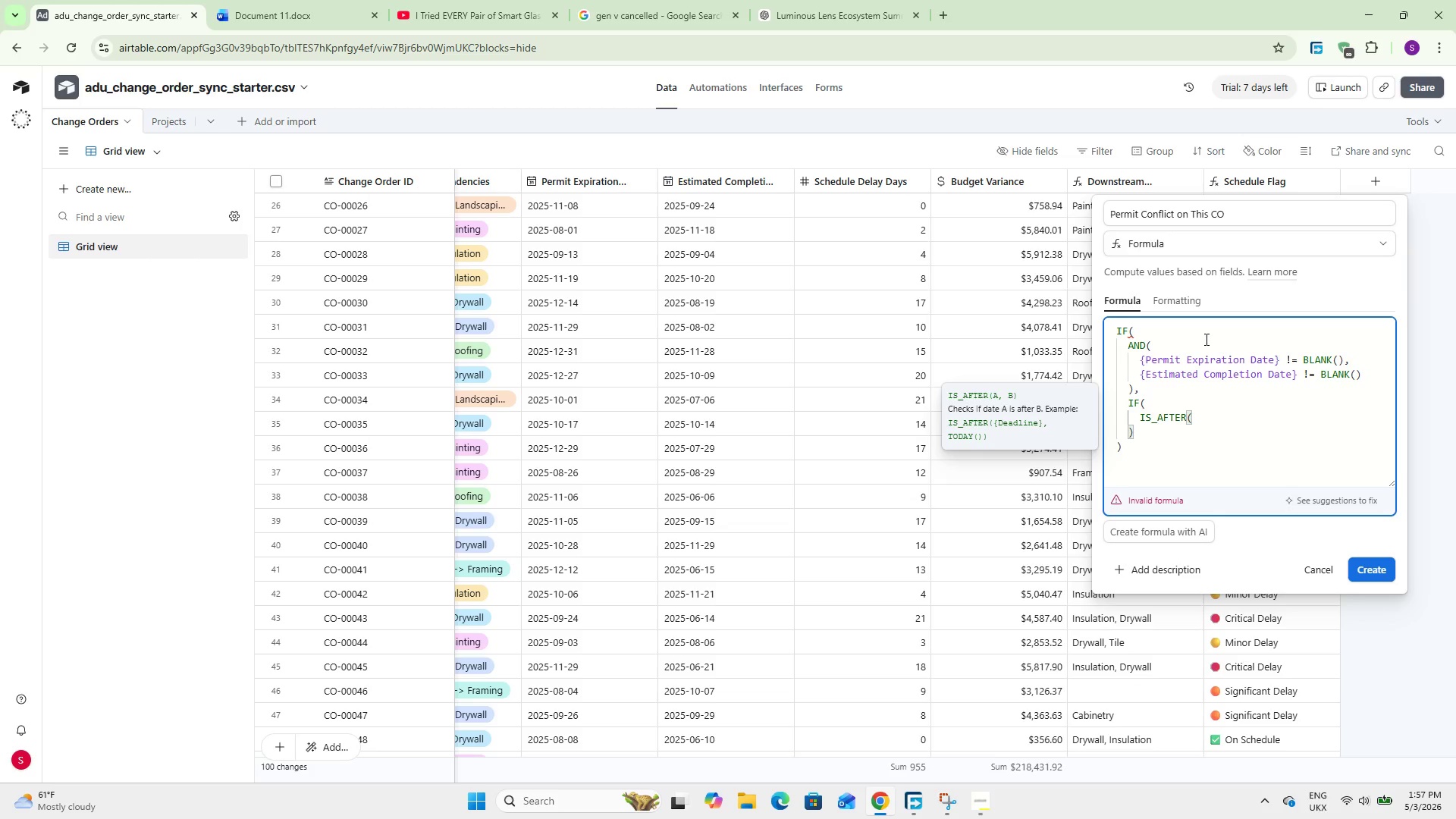 
wait(54.83)
 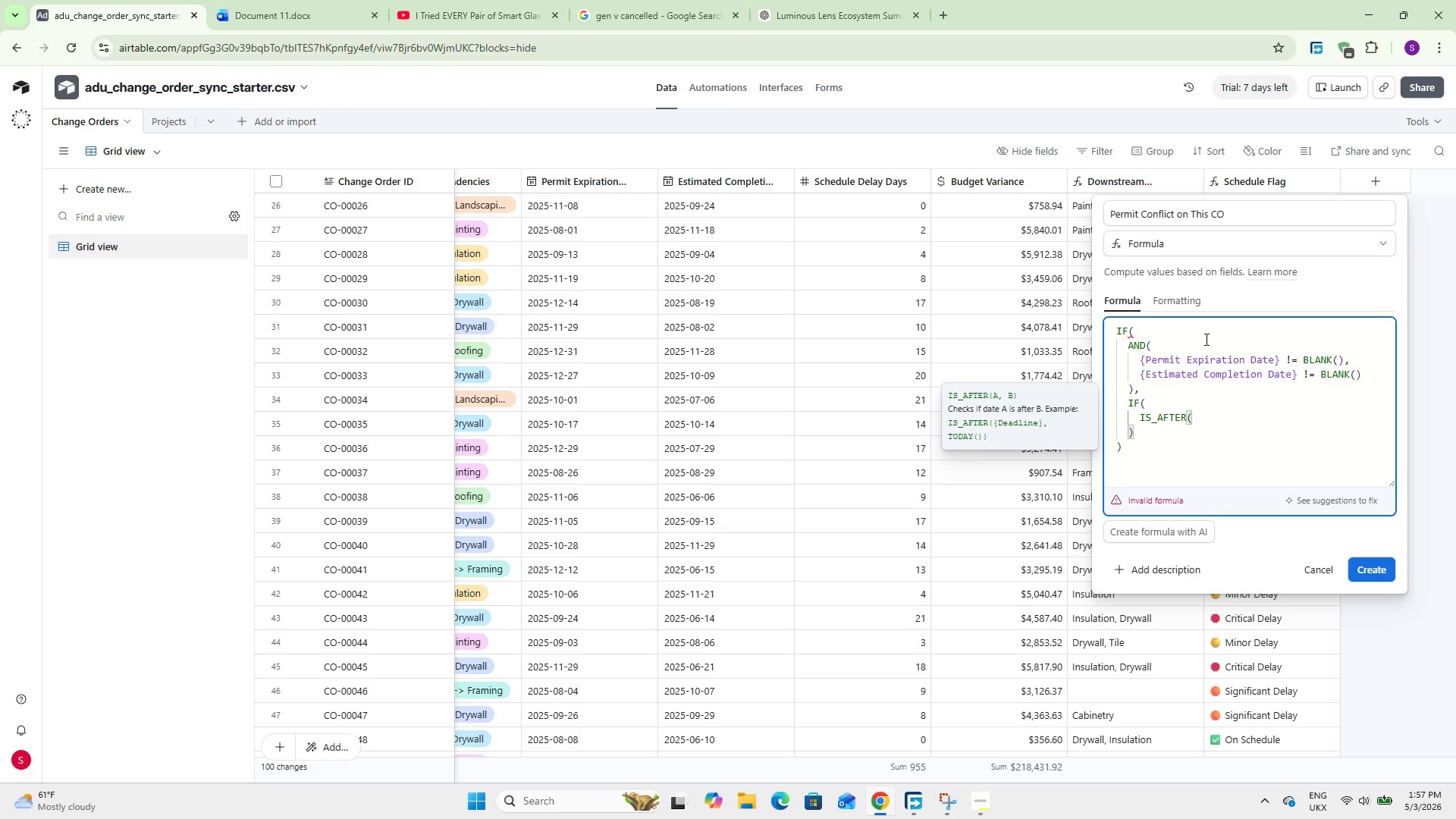 
type( Est)
 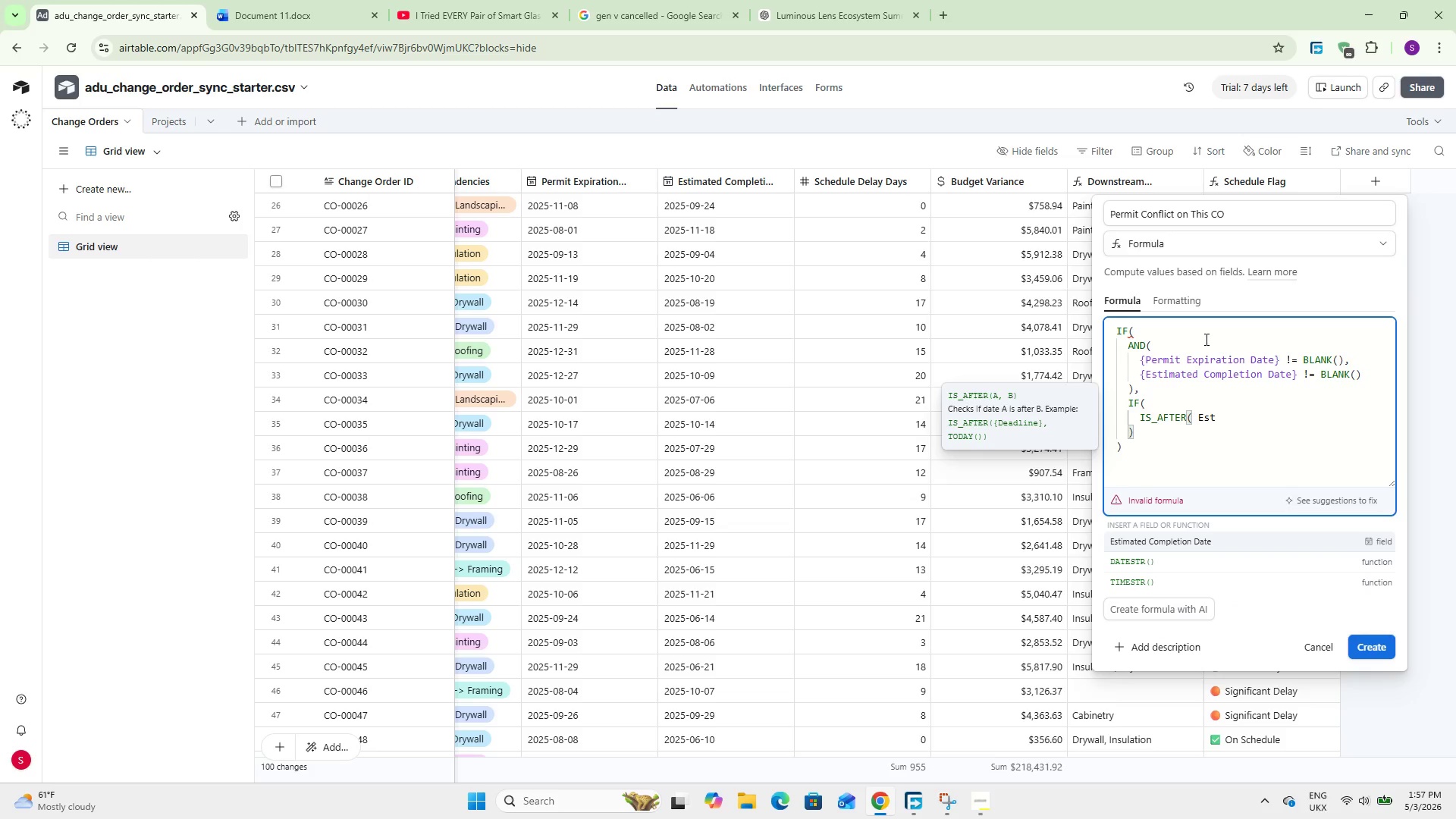 
key(Enter)
 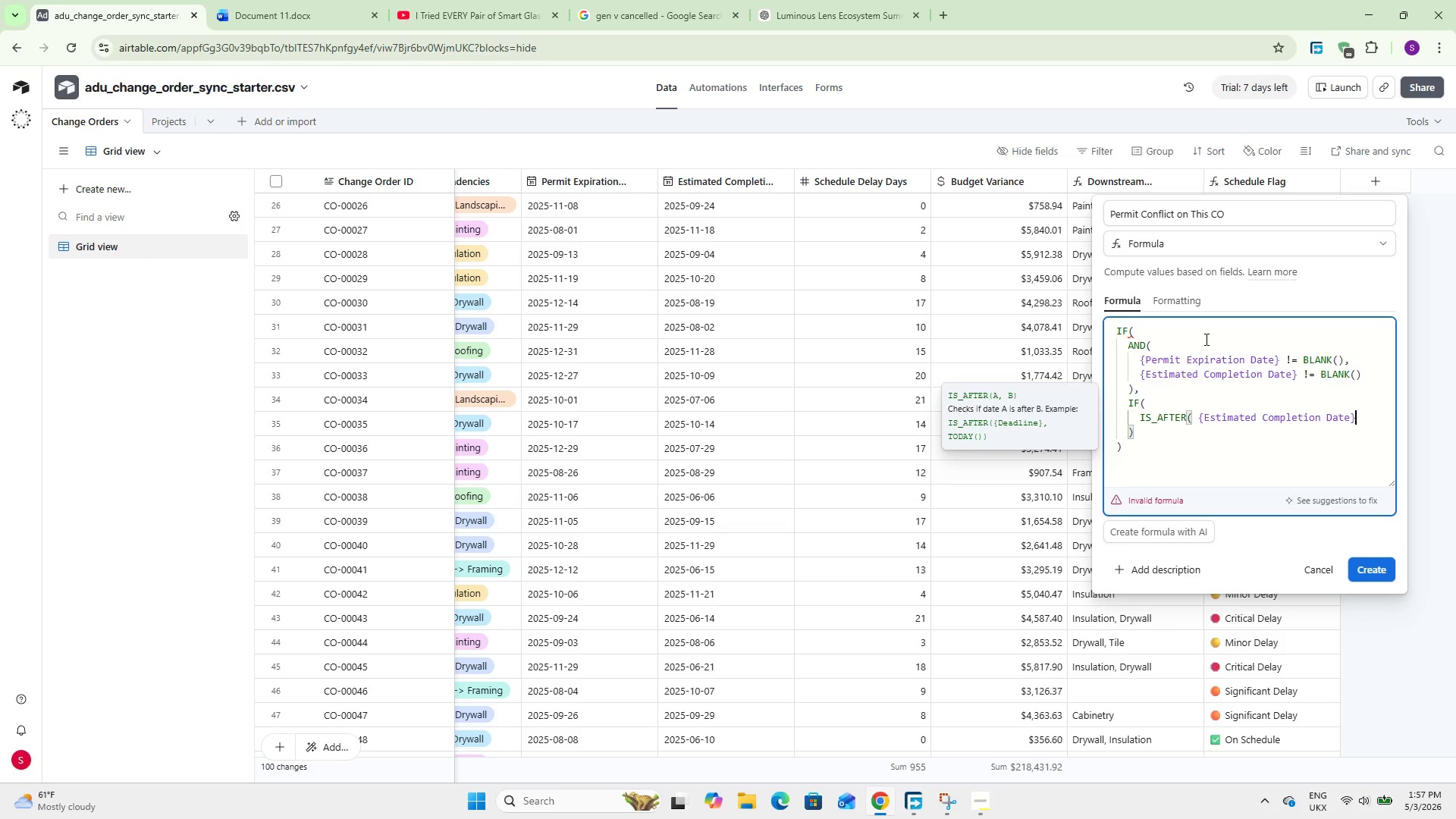 
hold_key(key=ArrowLeft, duration=1.26)
 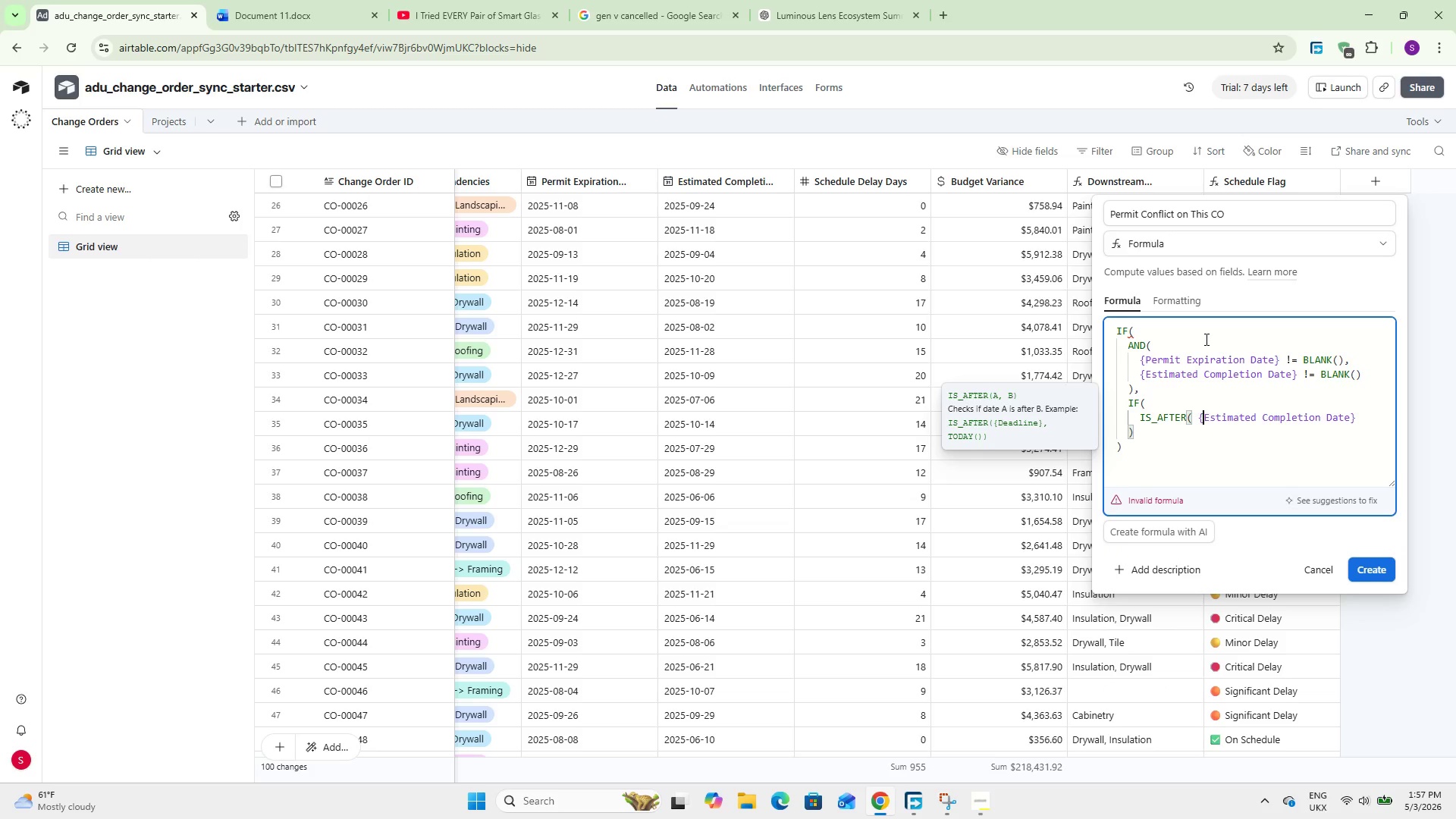 
key(ArrowLeft)
 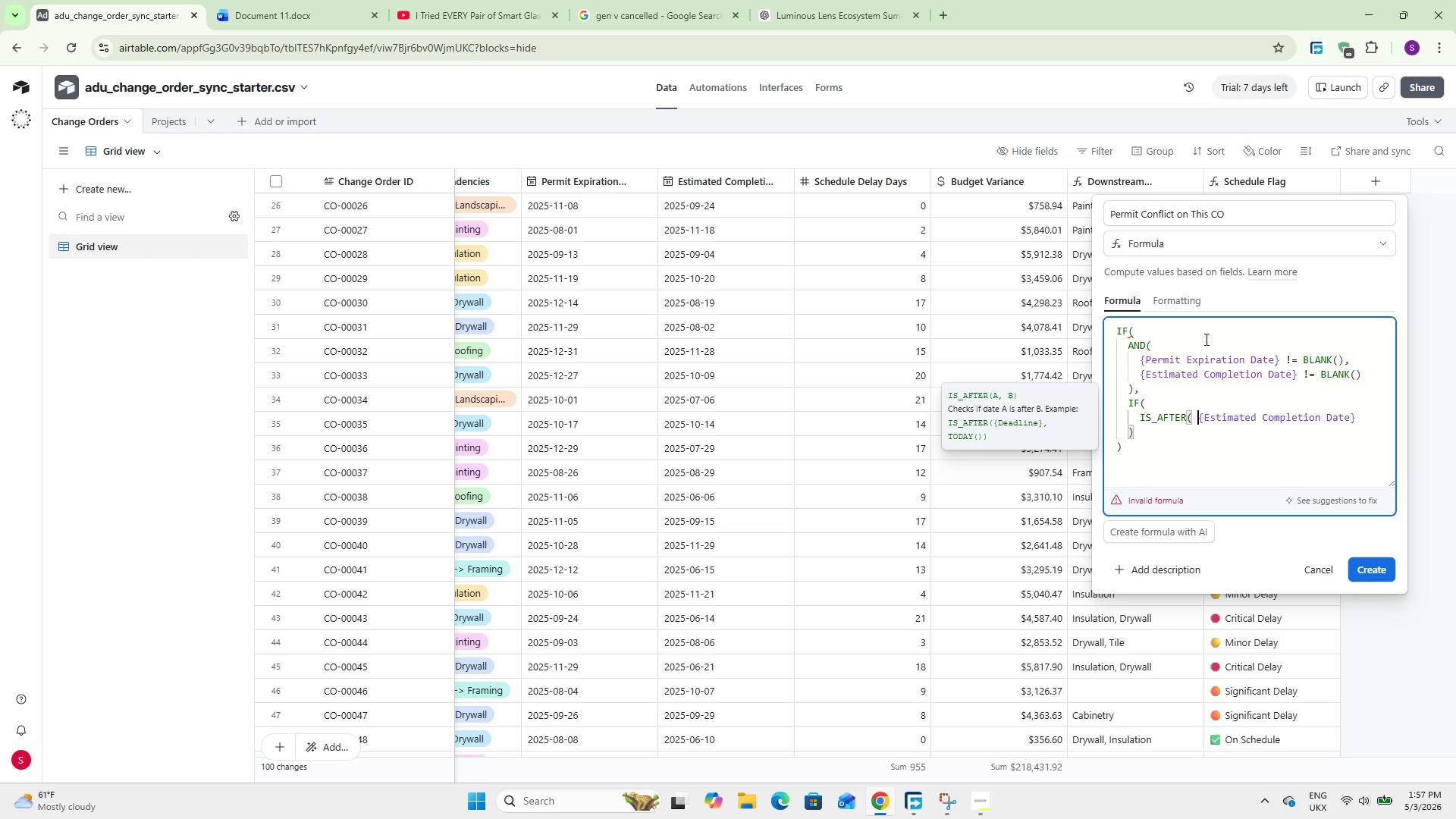 
key(ArrowLeft)
 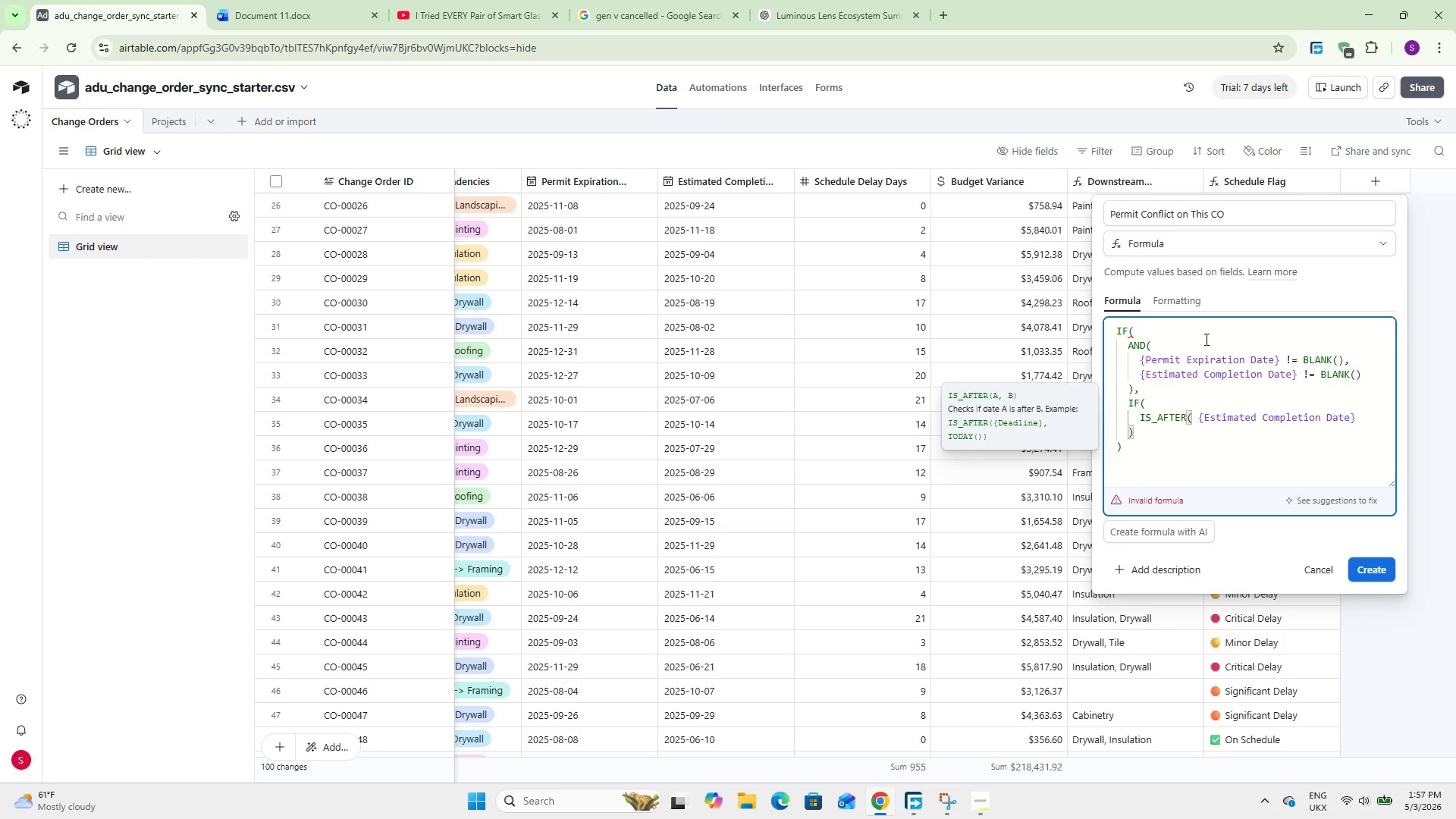 
key(Backspace)
 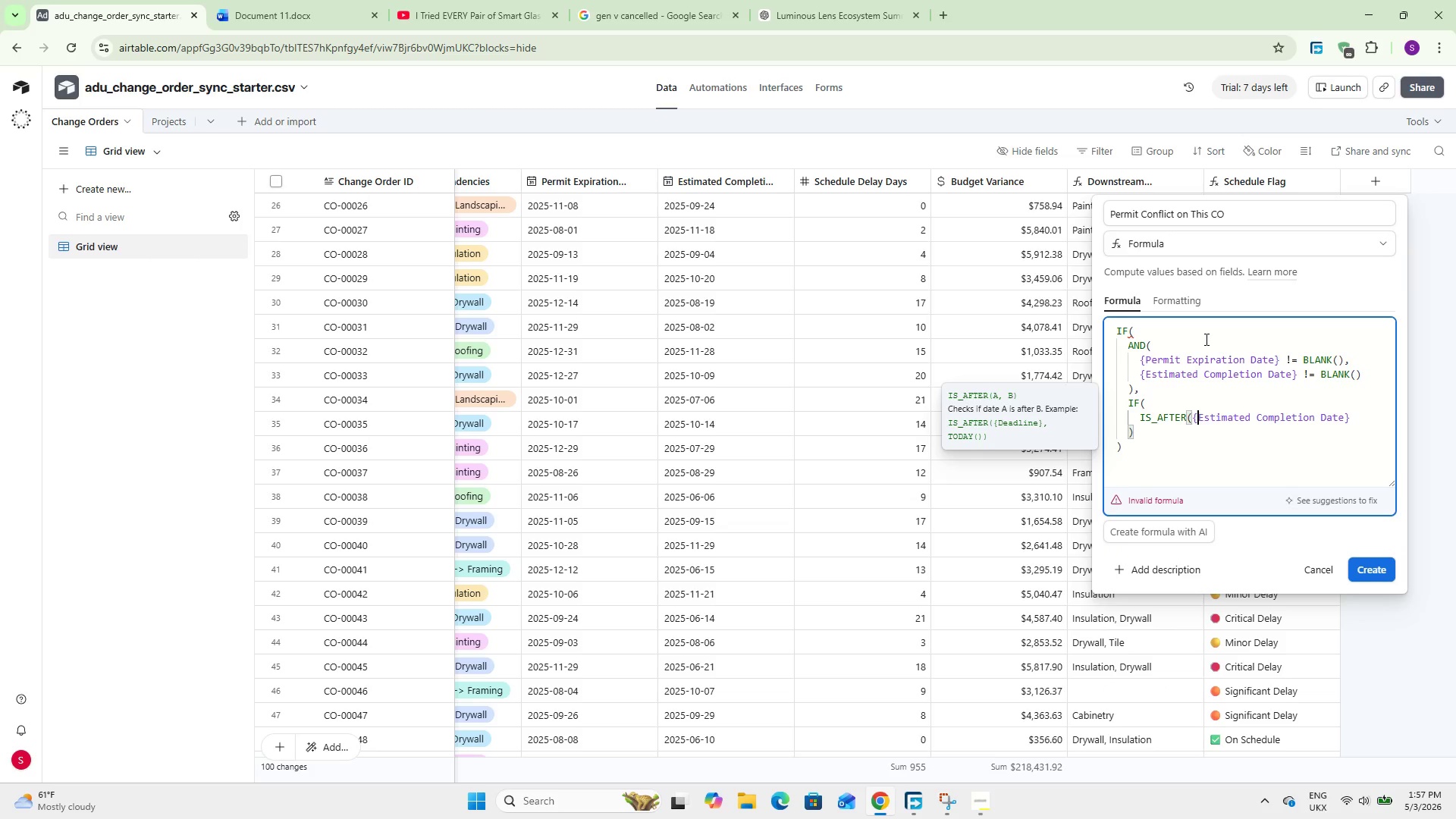 
hold_key(key=ArrowRight, duration=1.23)
 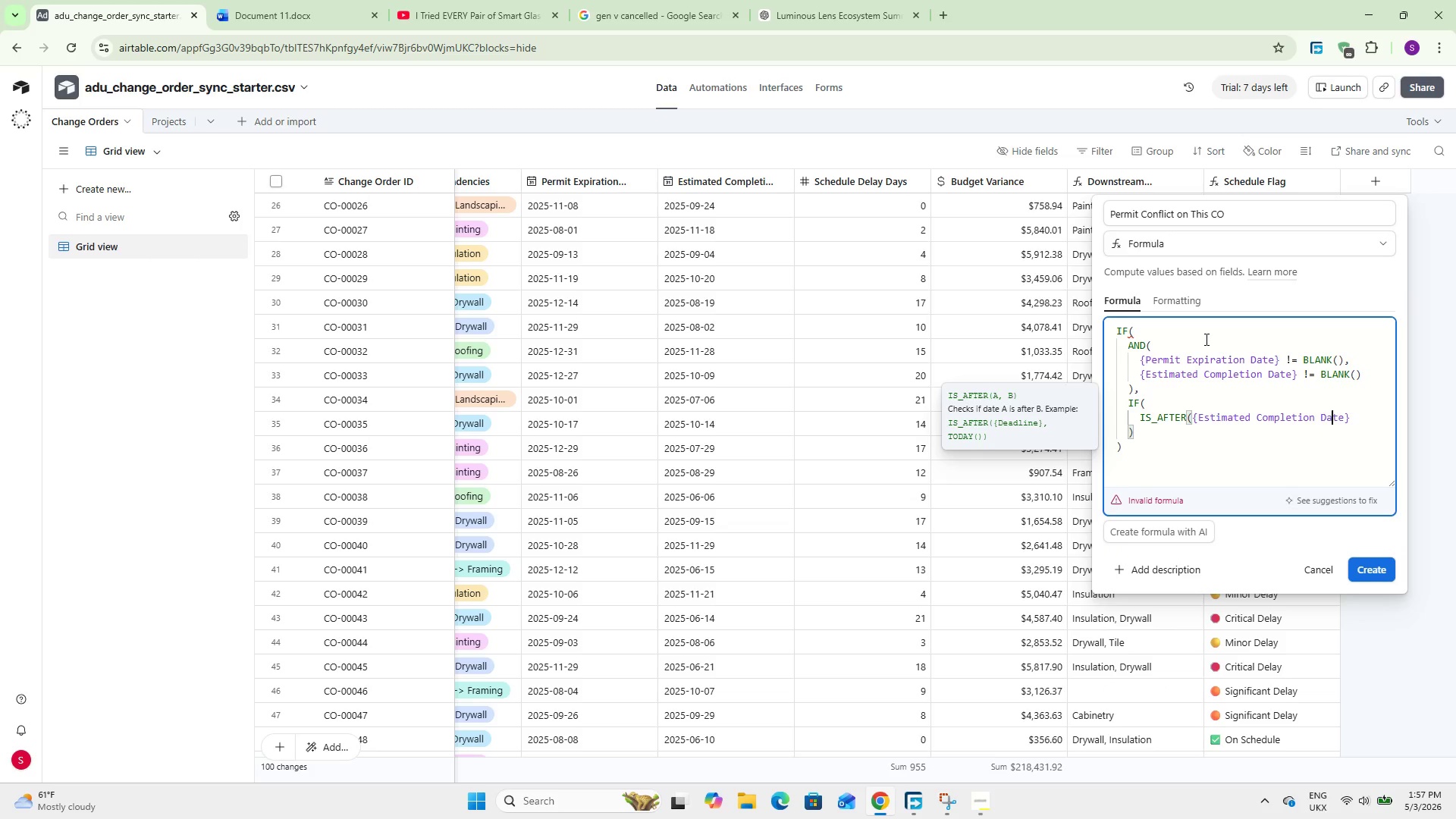 
key(ArrowRight)
 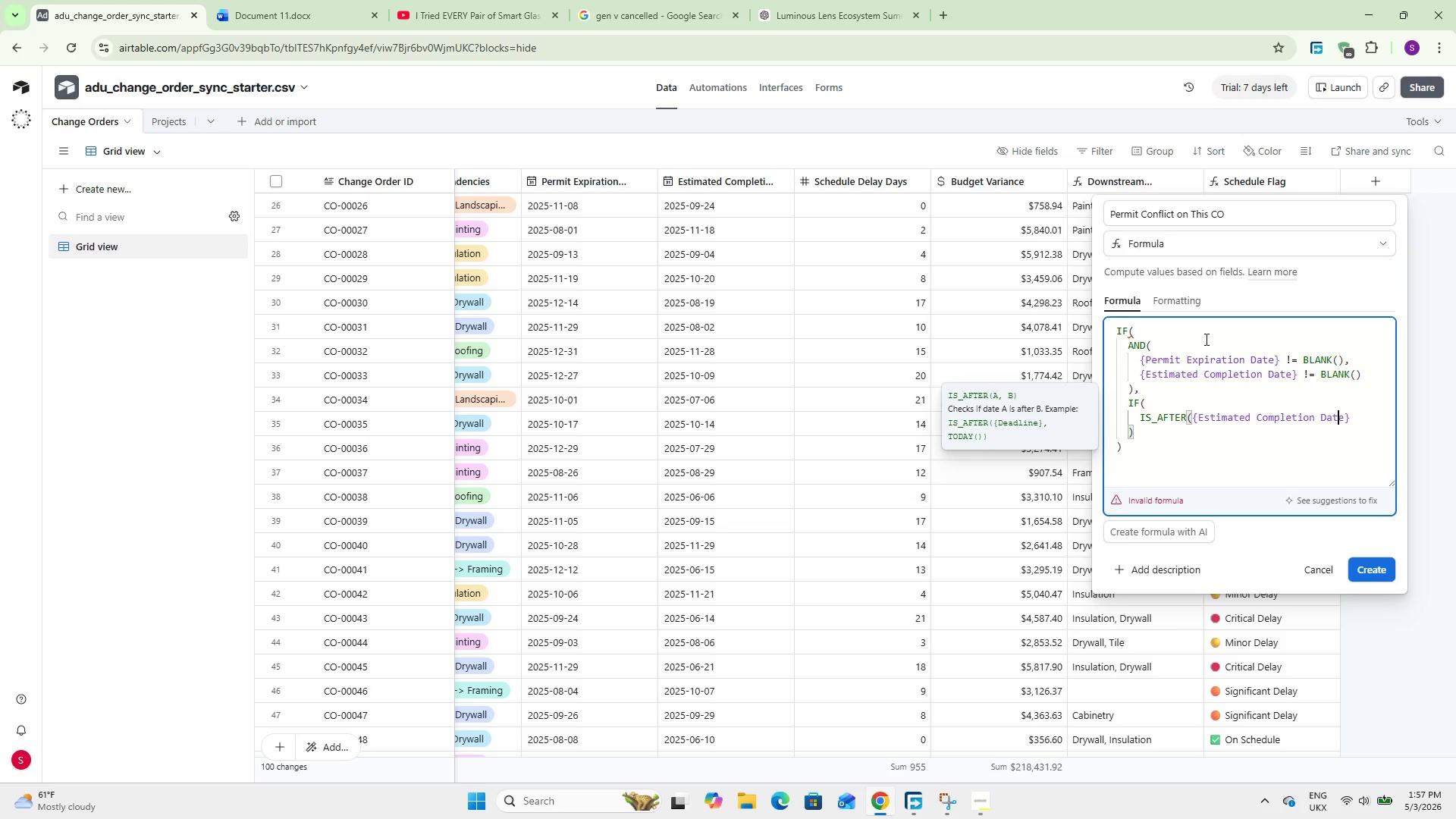 
key(ArrowRight)
 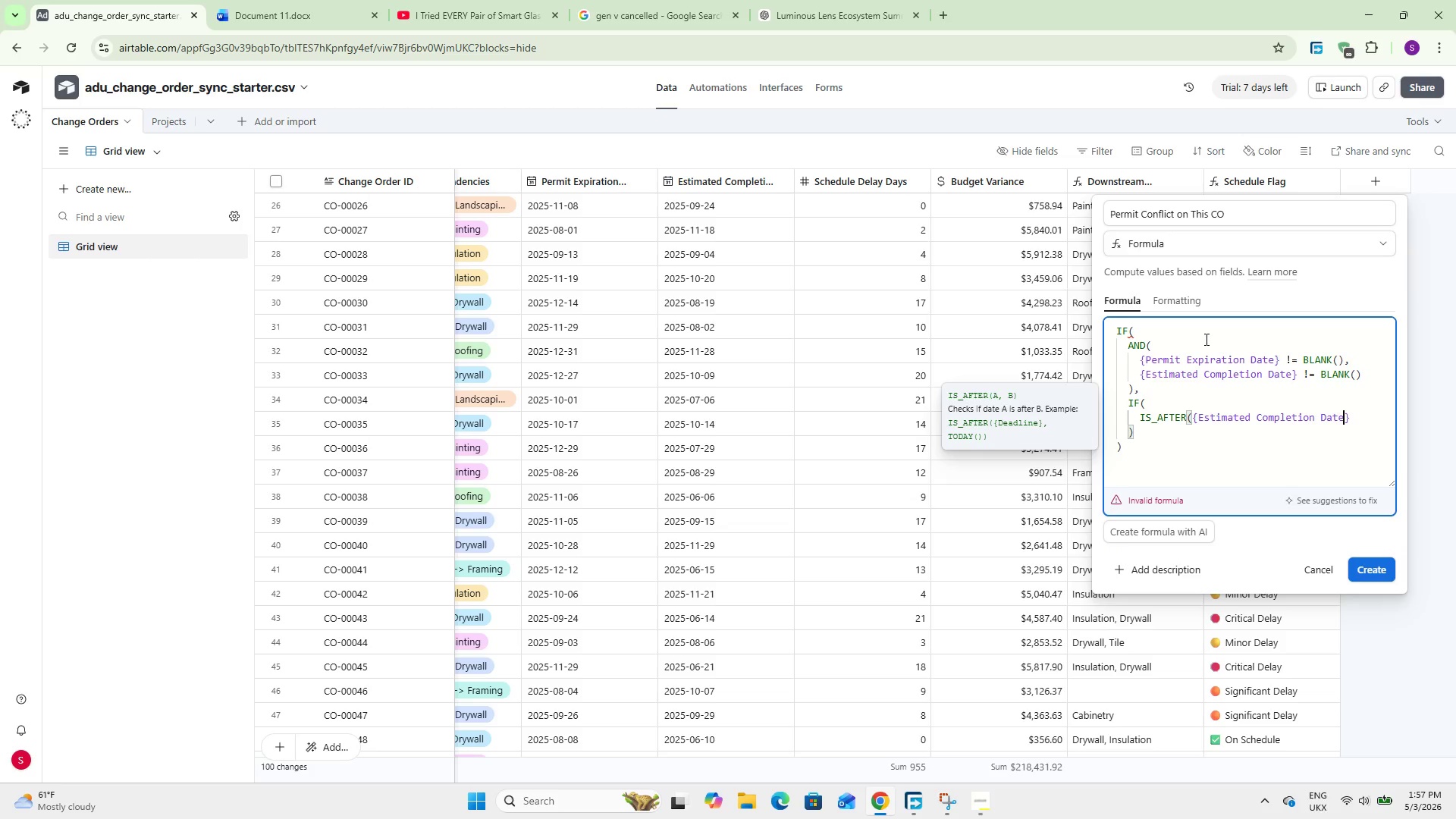 
key(ArrowRight)
 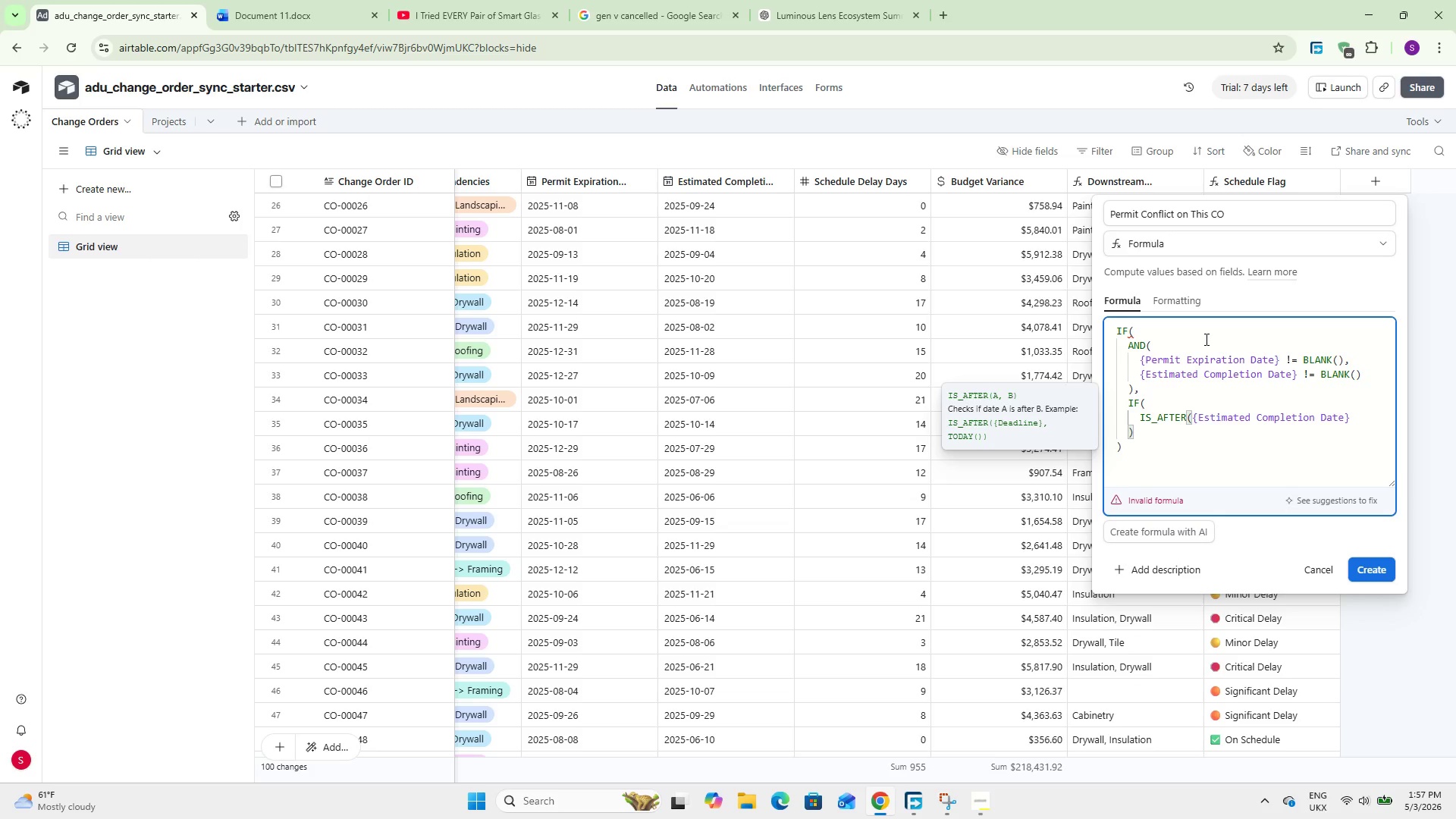 
type(, Per)
 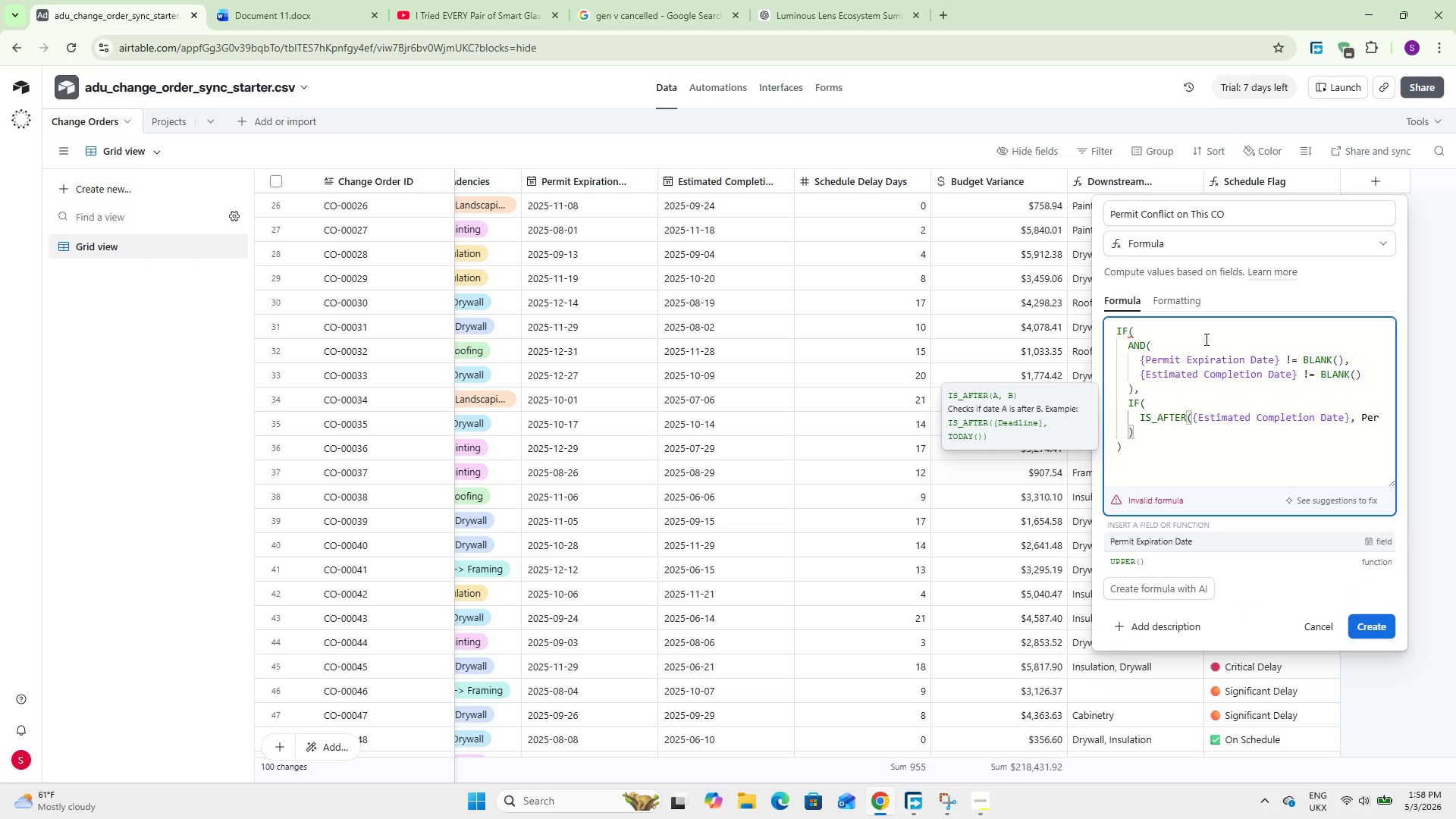 
key(Enter)
 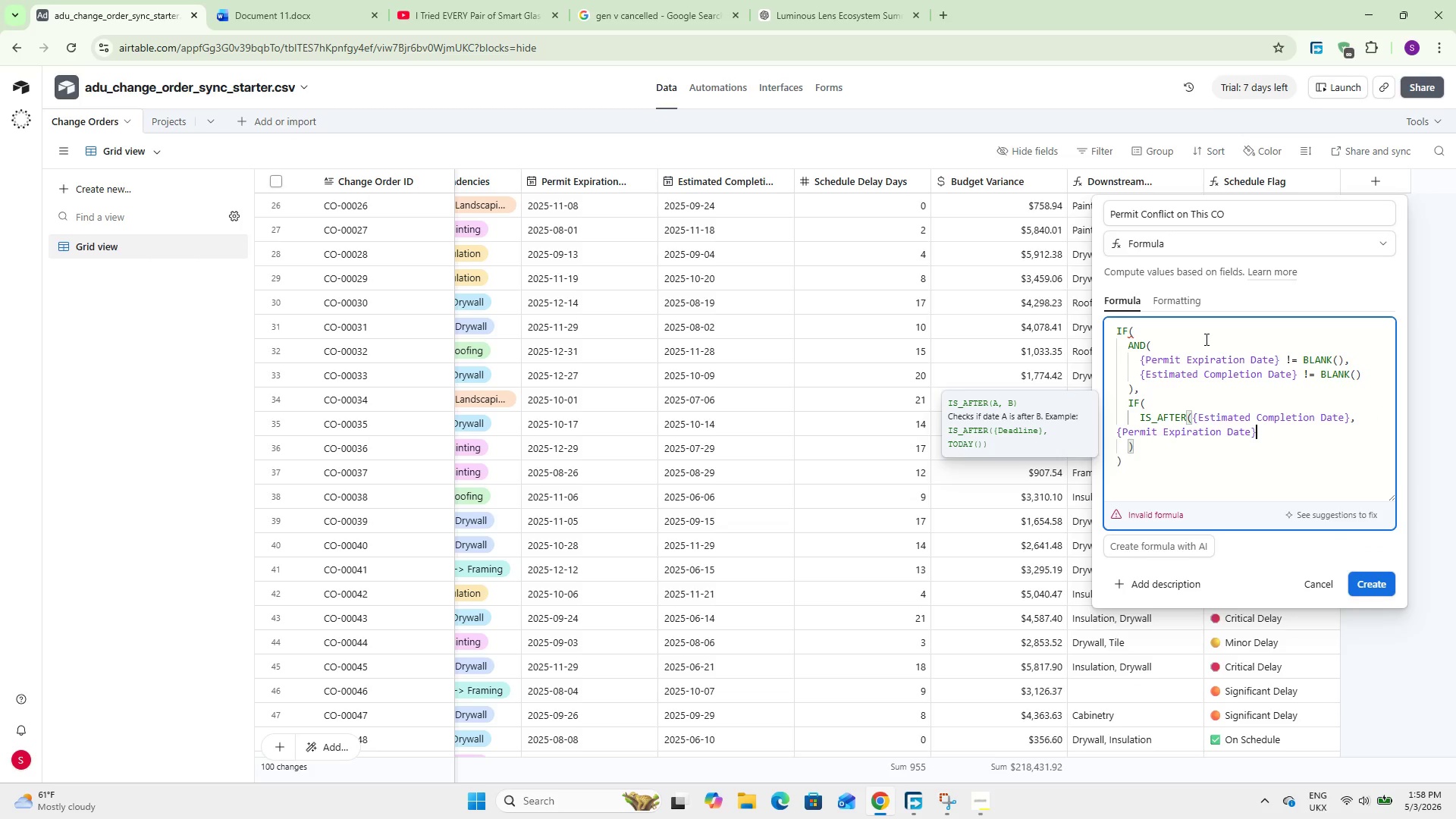 
key(ArrowDown)
 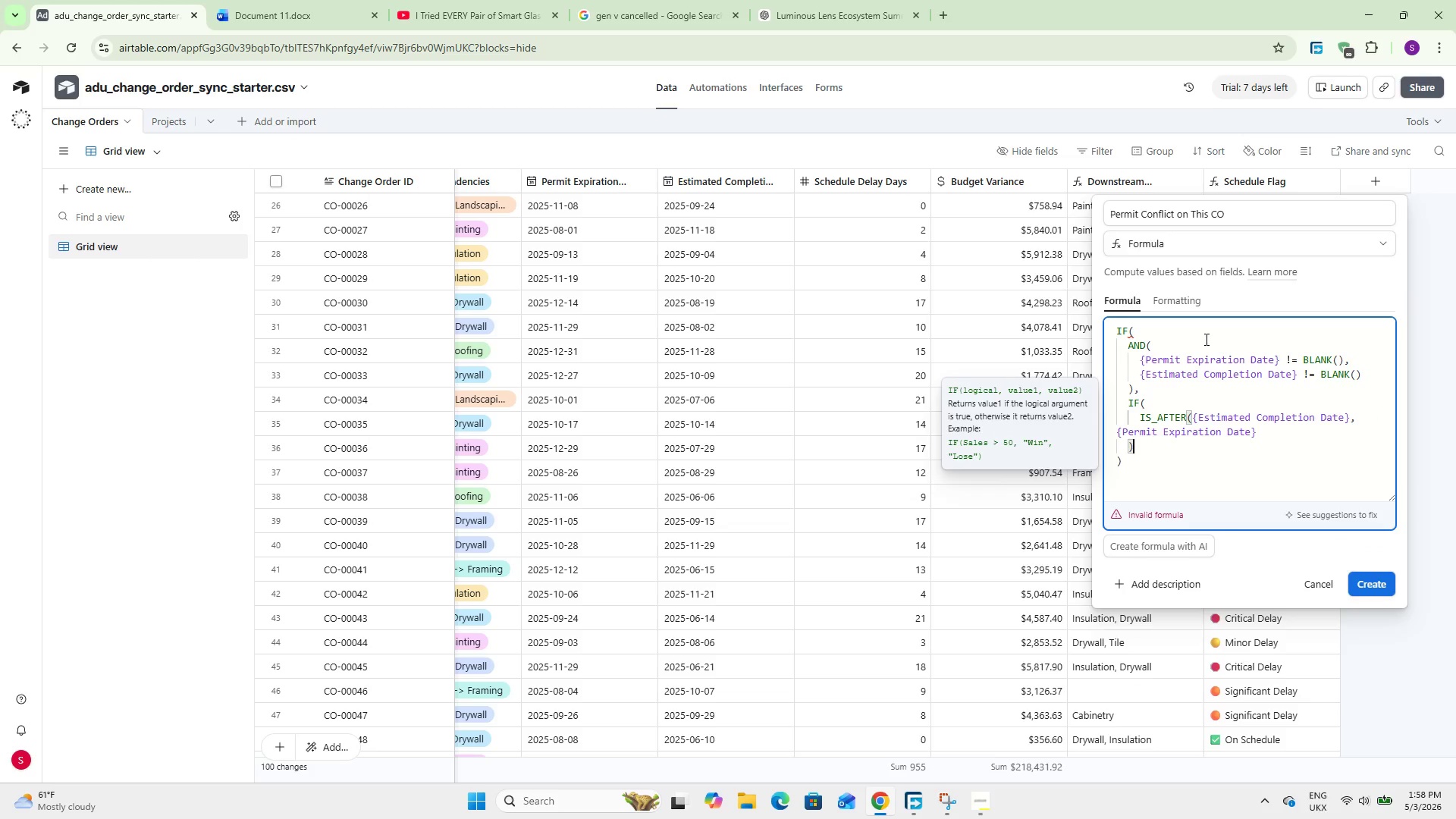 
key(Comma)
 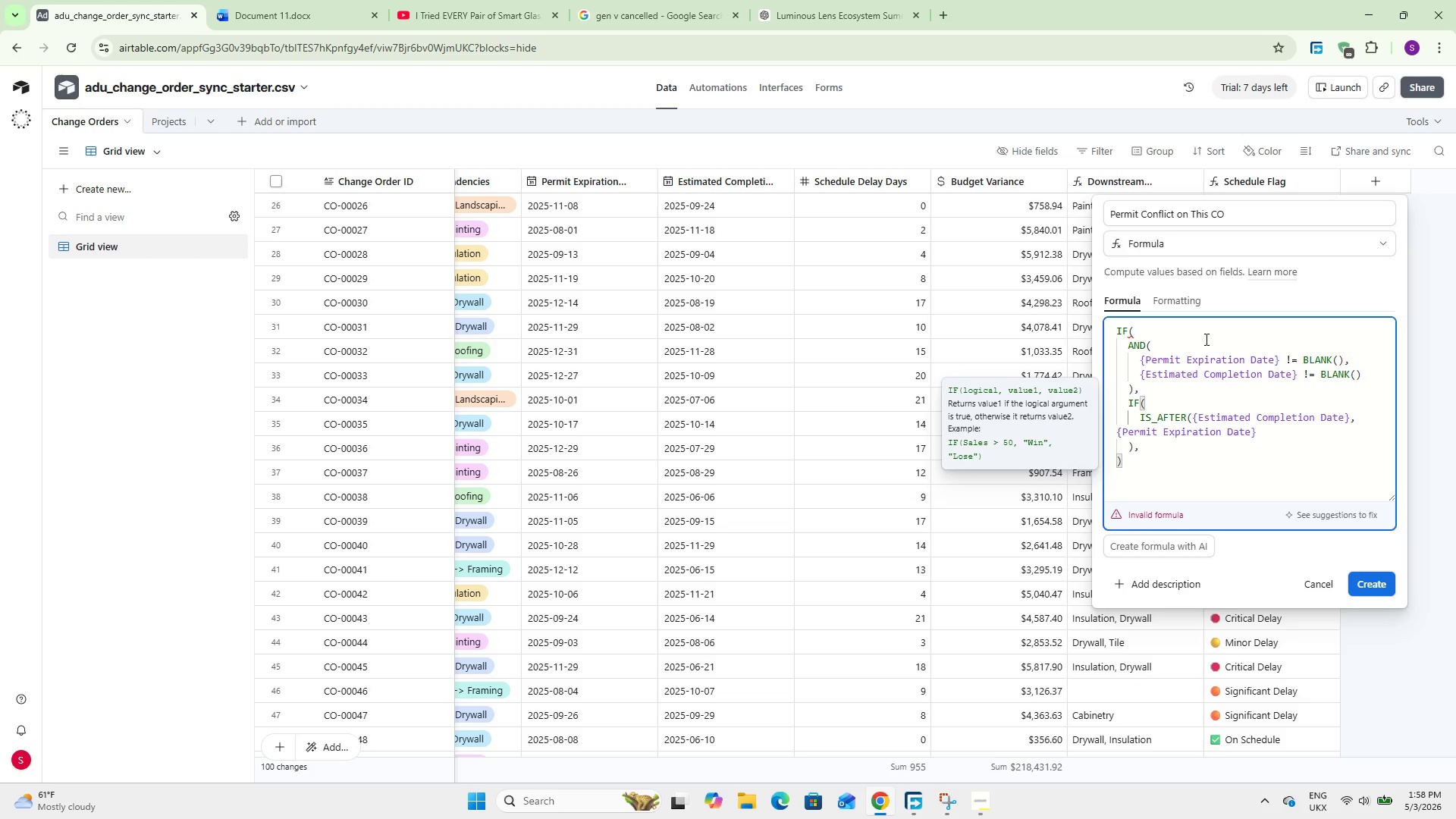 
key(Enter)
 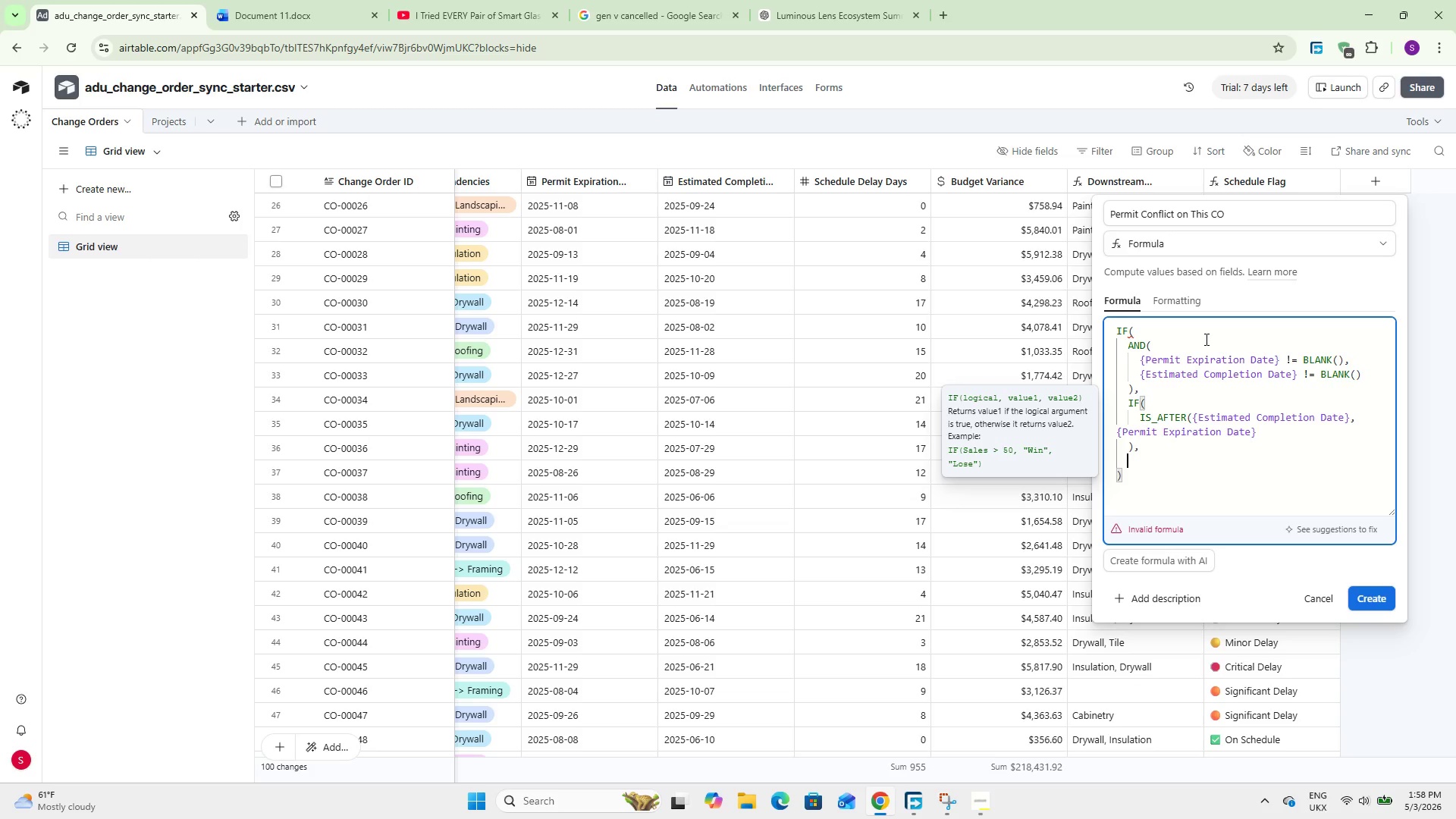 
key(Shift+2)
 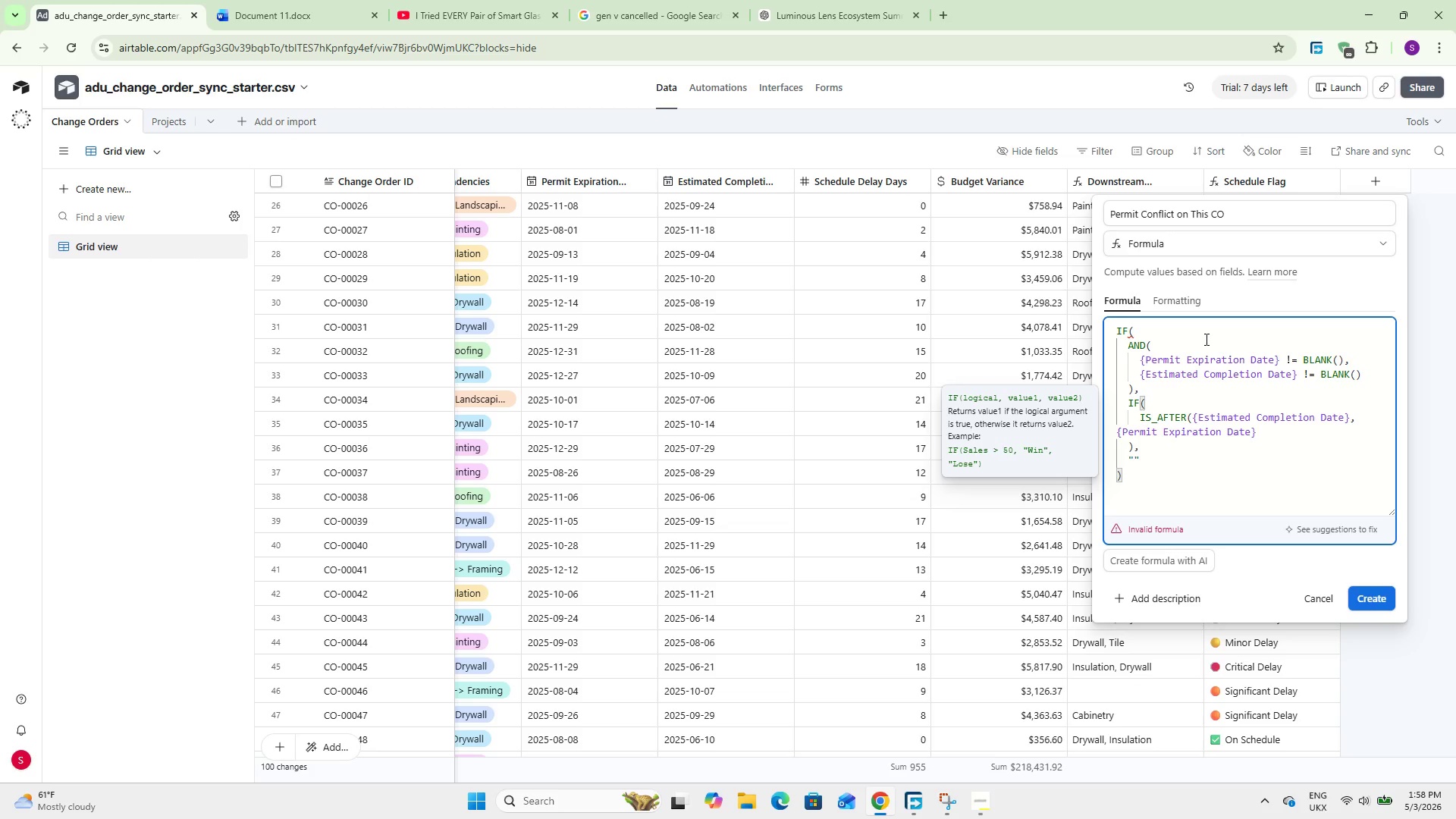 
key(Meta+Period)
 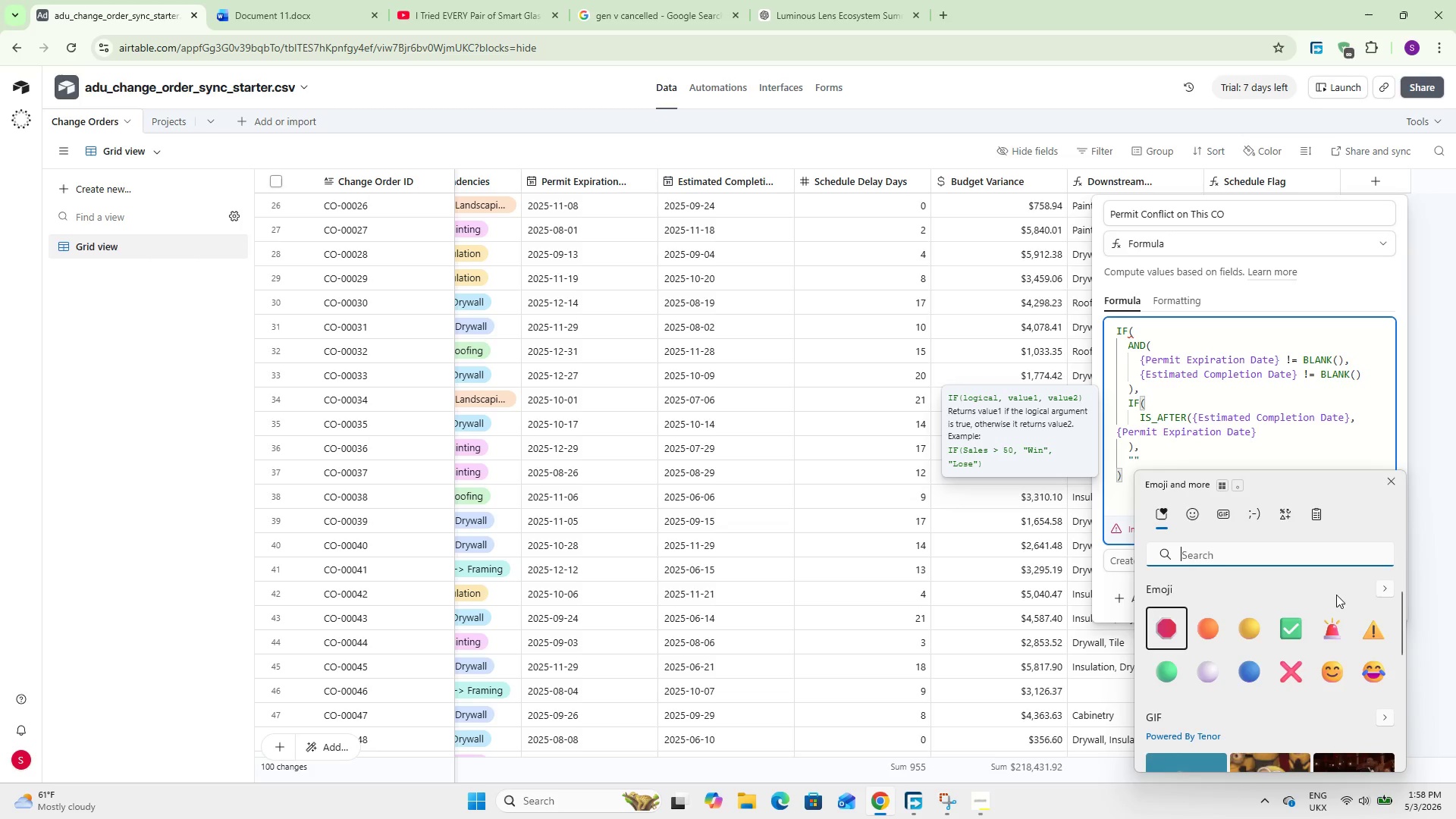 
left_click([1374, 630])
 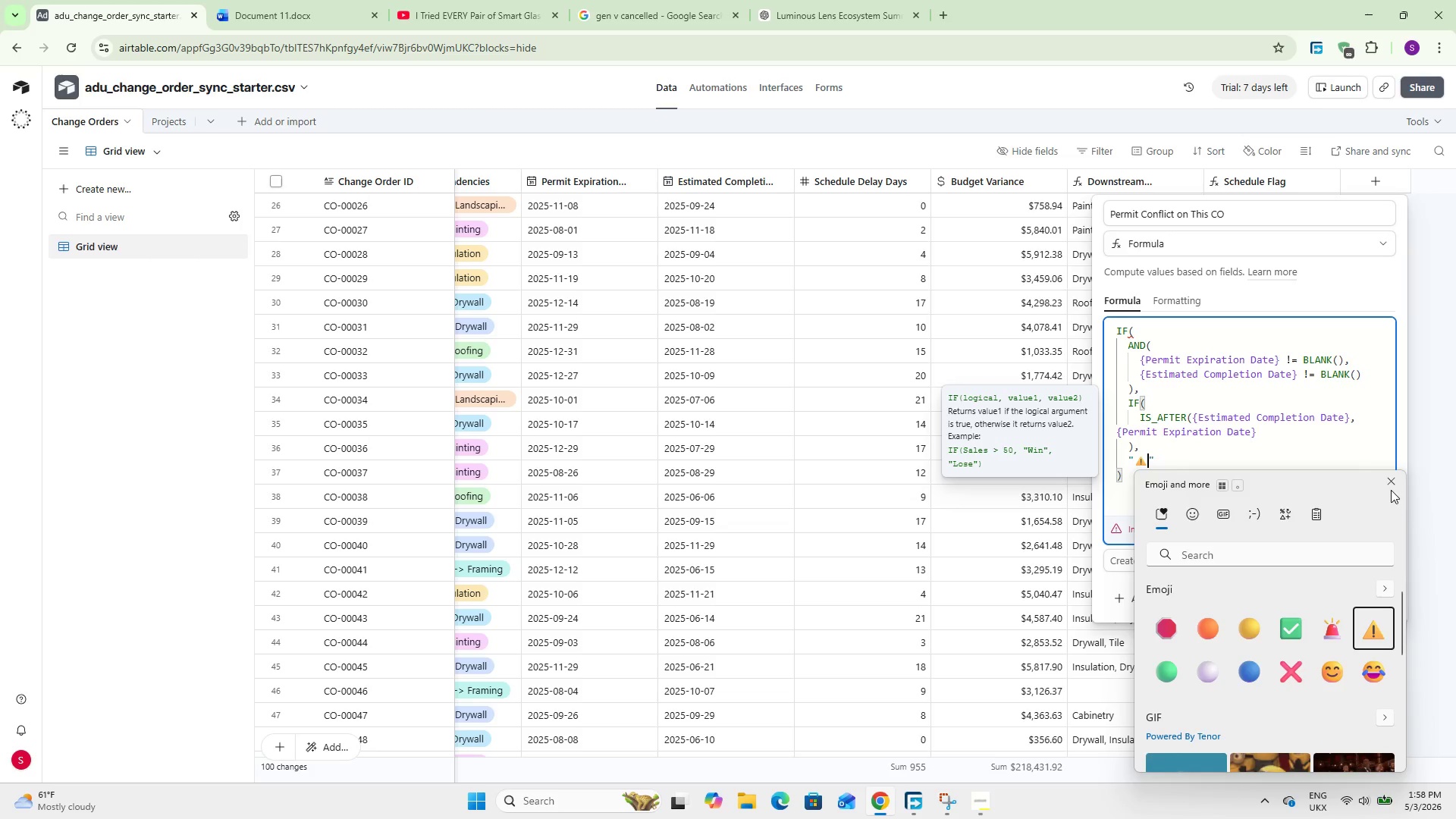 
left_click([1395, 479])
 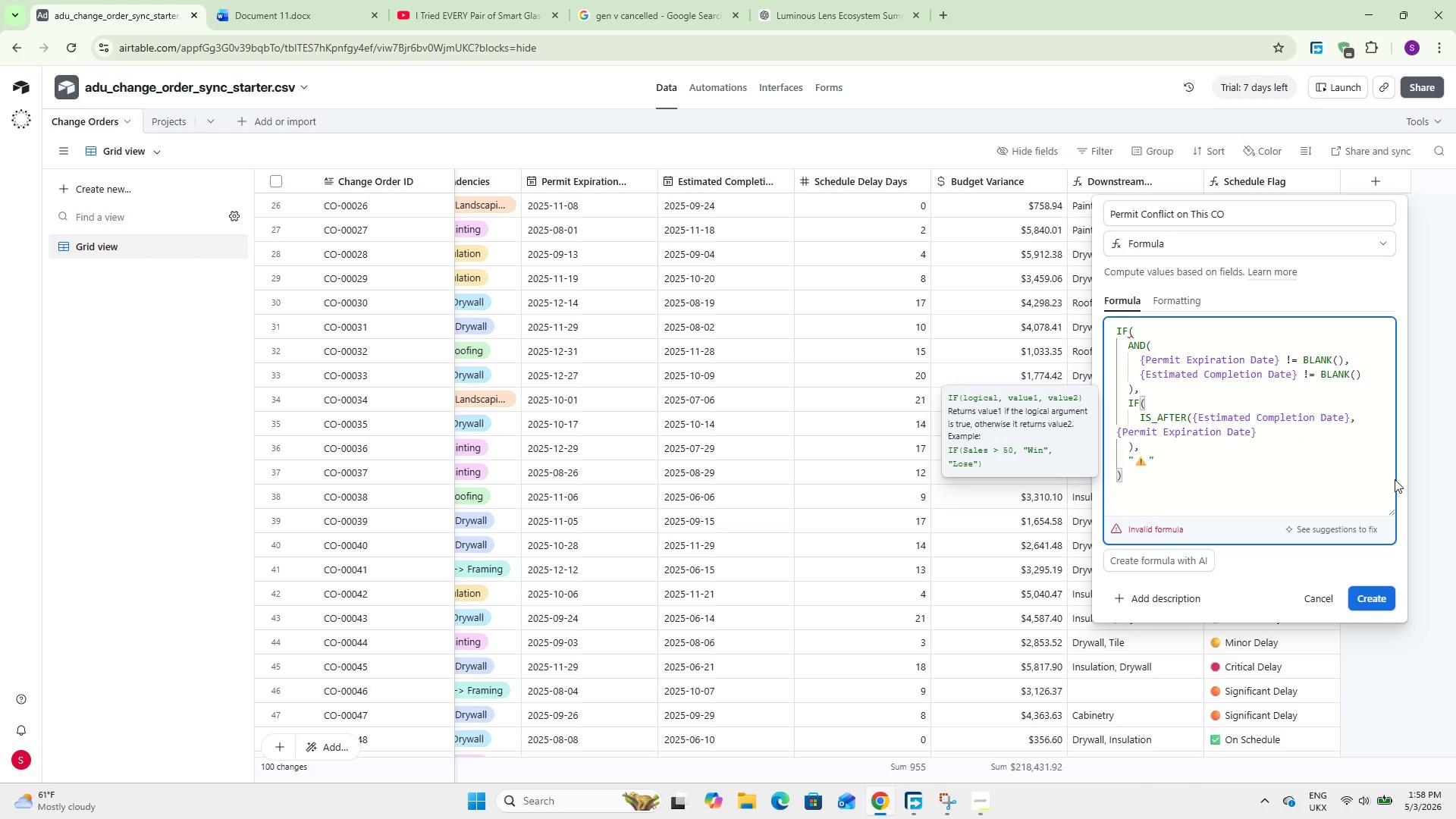 
type( Completon After Permit Expiry)
 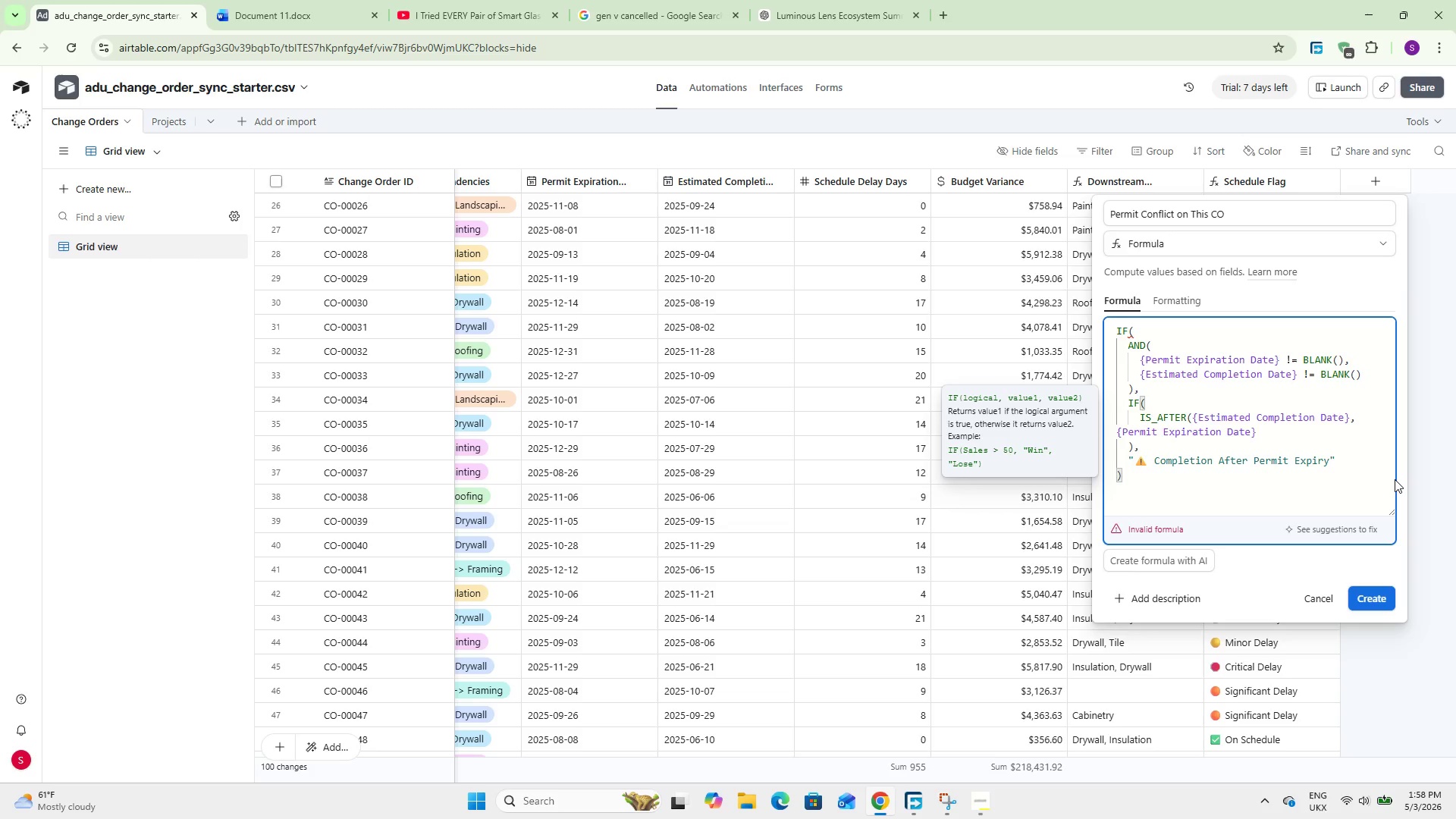 
key(ArrowRight)
 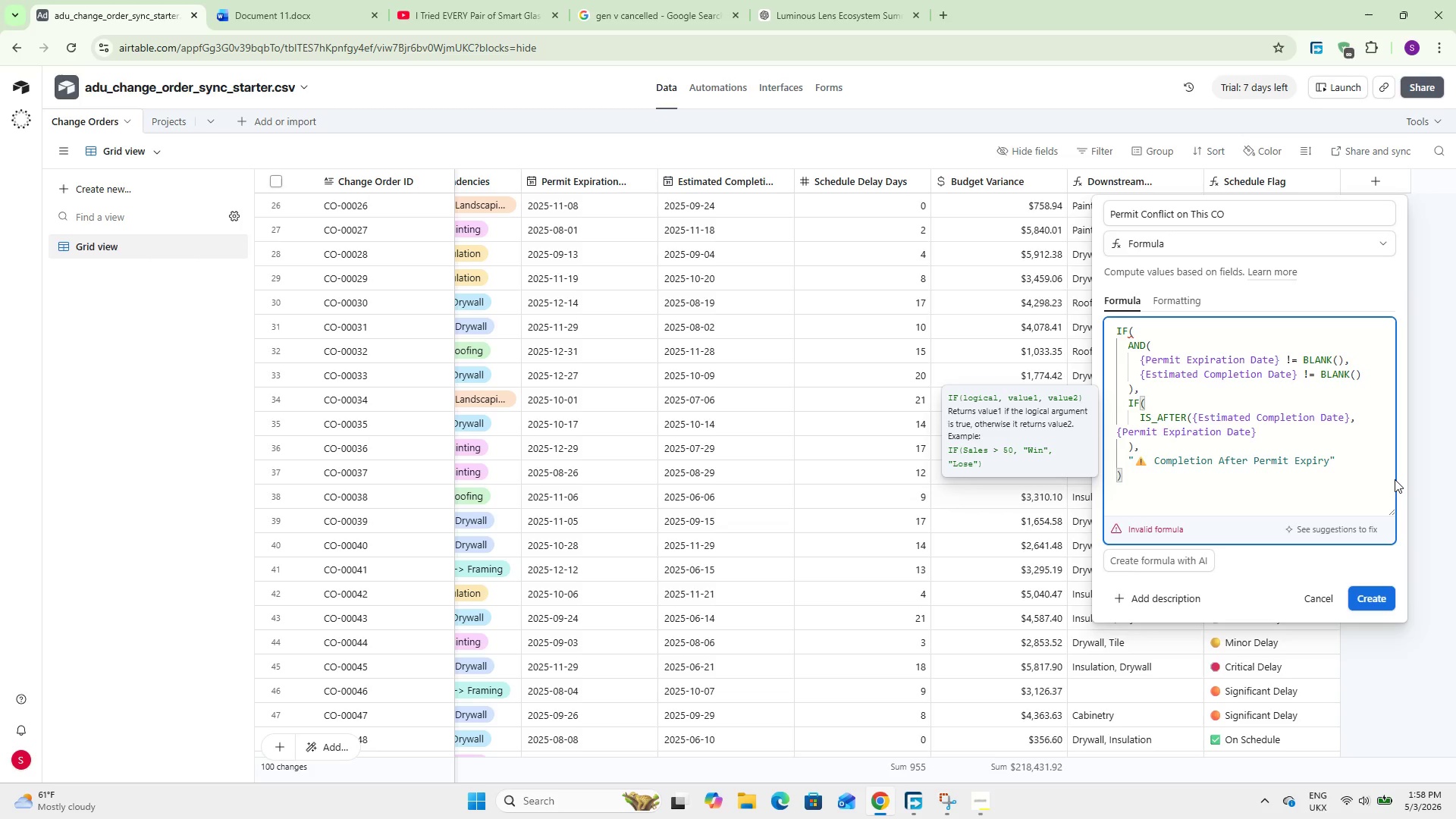 
key(Comma)
 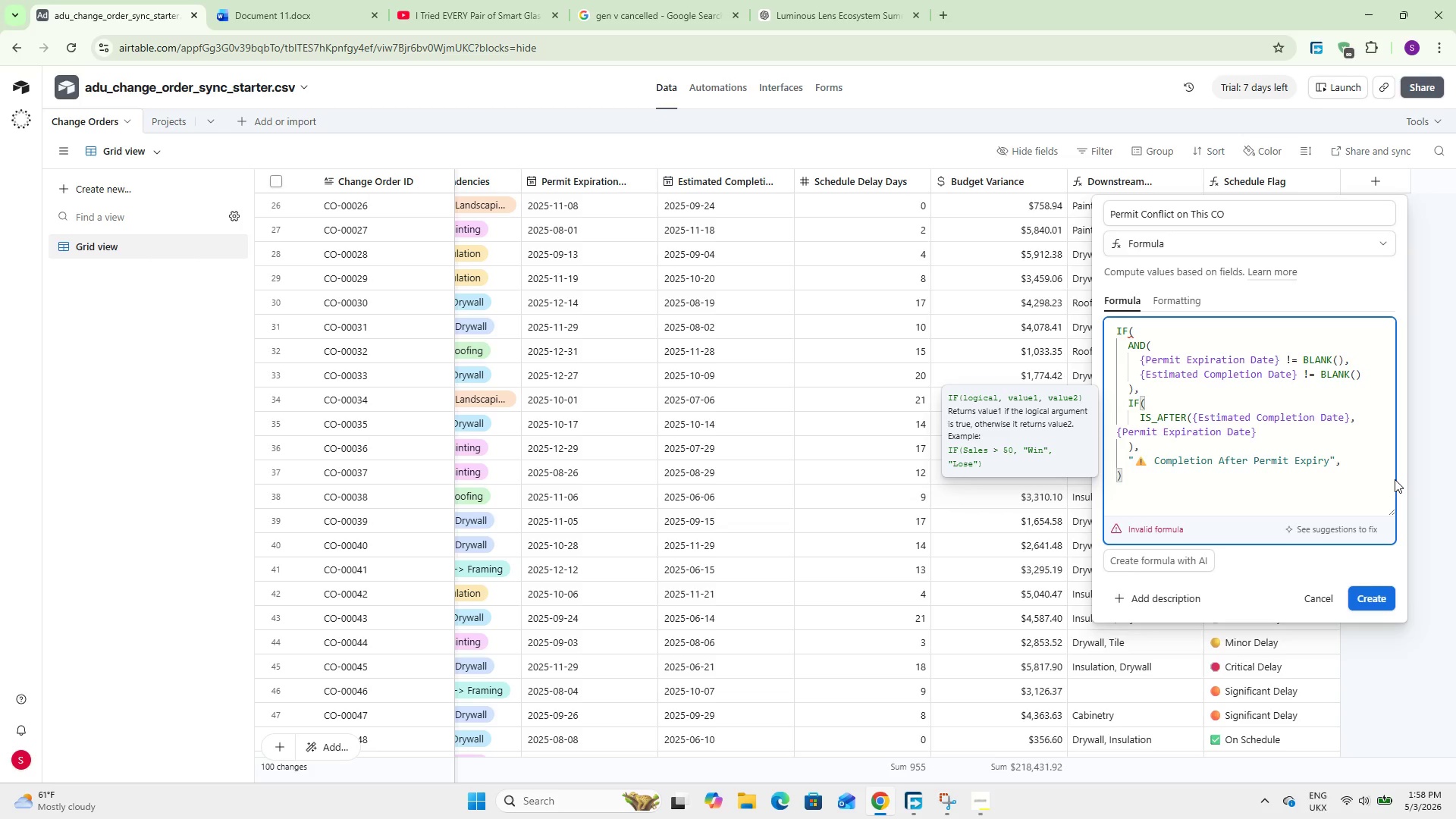 
key(Enter)
 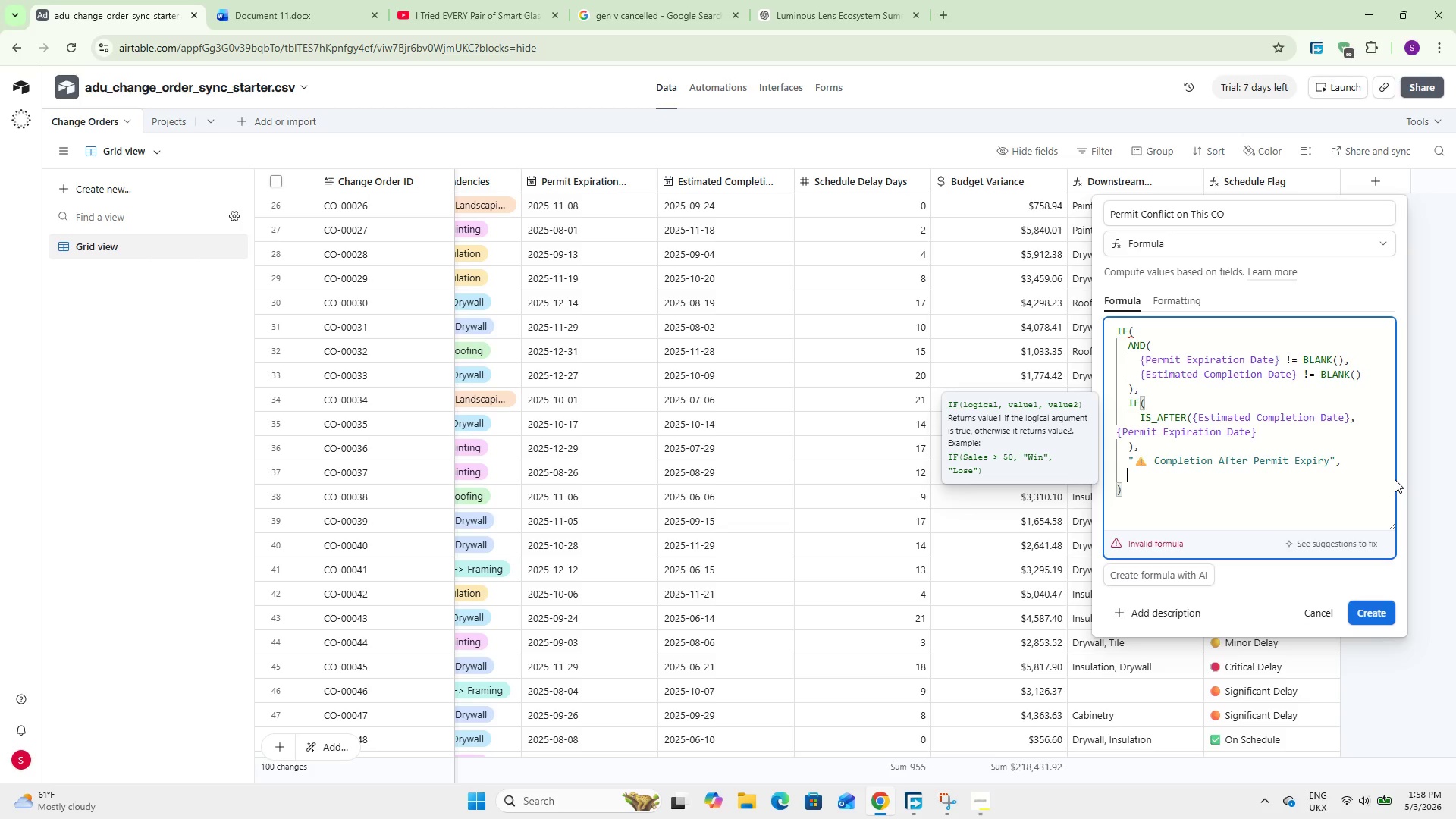 
key(Shift+2)
 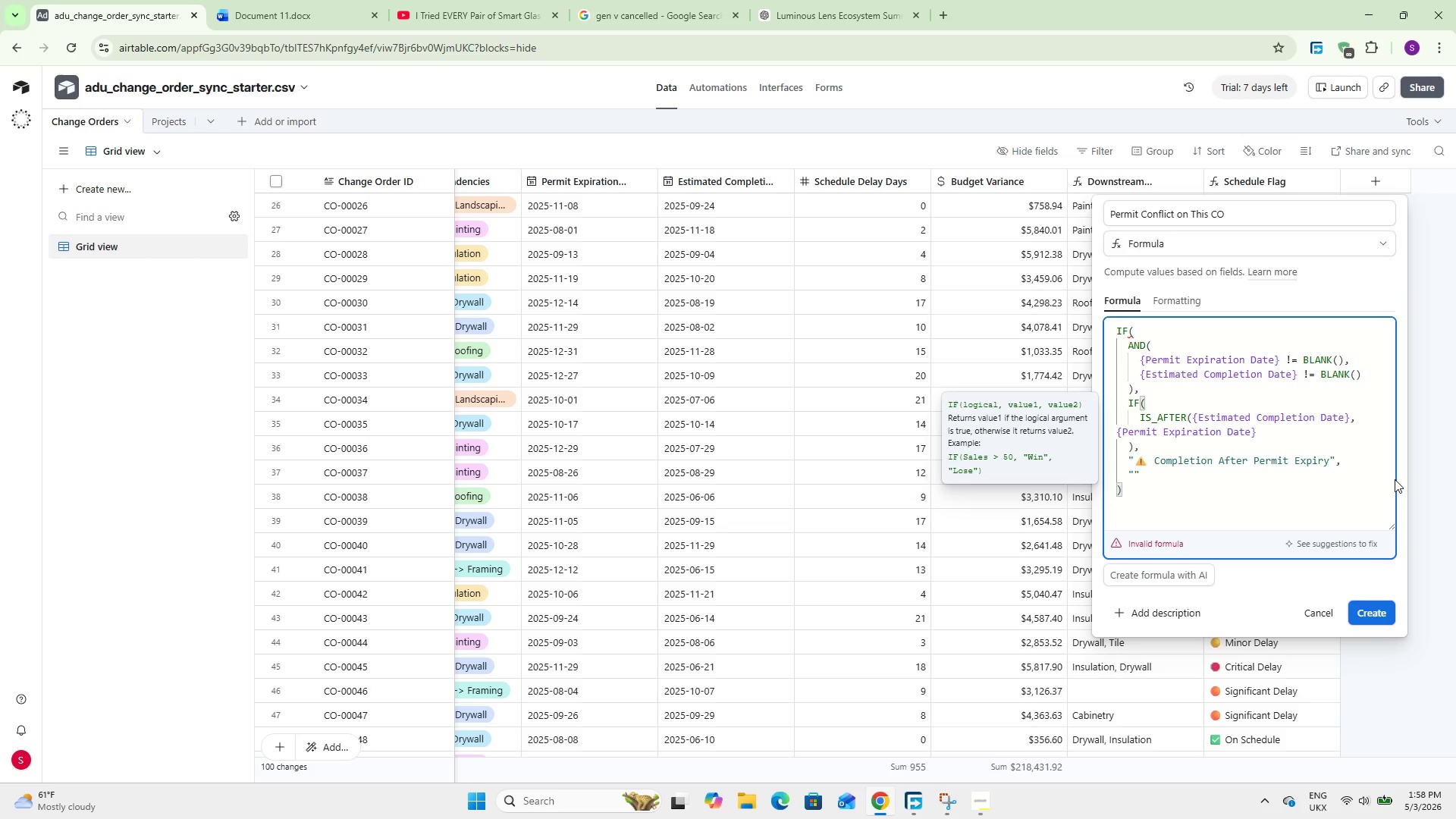 
key(Meta+Period)
 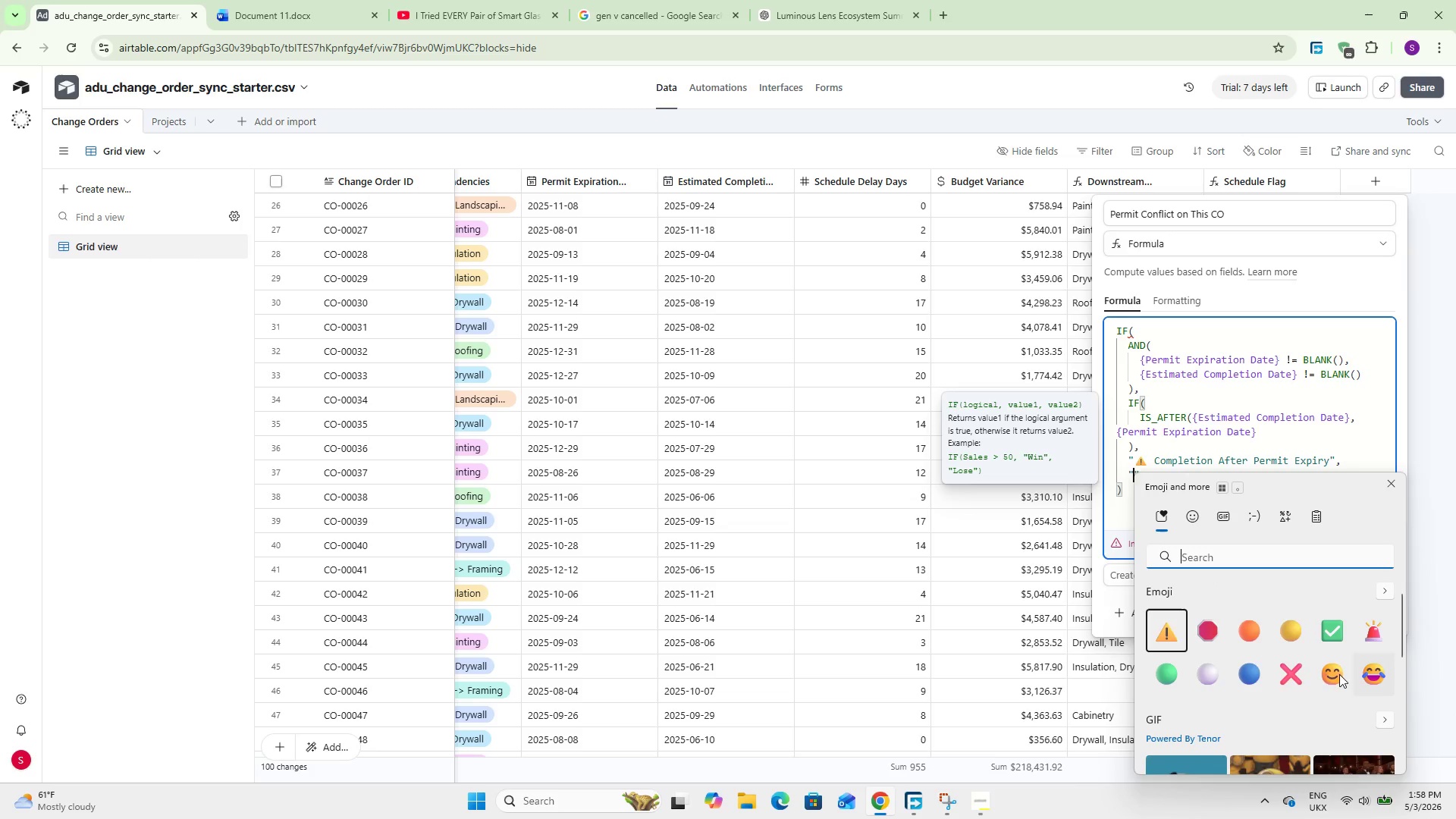 
left_click([1329, 645])
 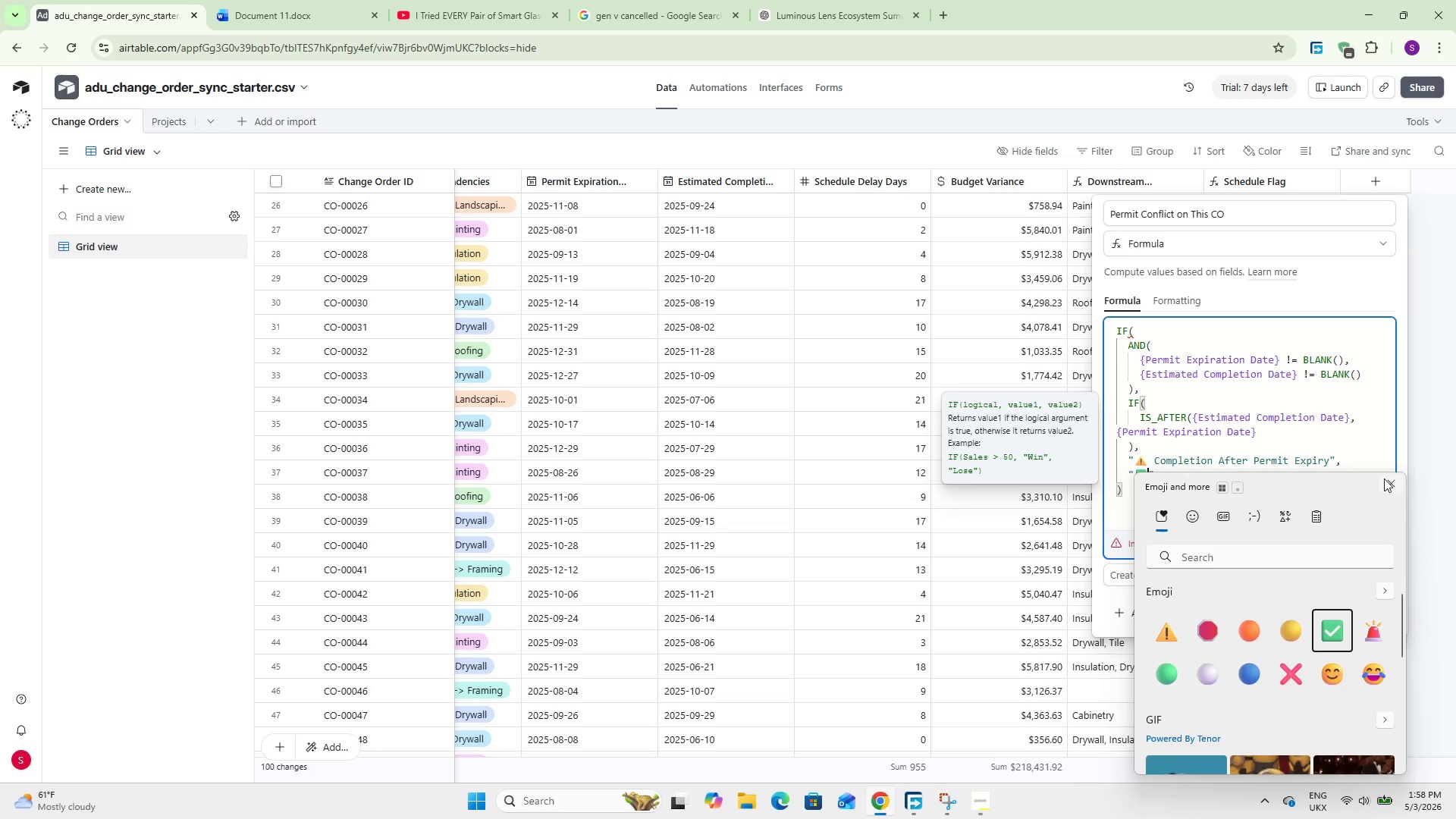 
left_click([1385, 478])
 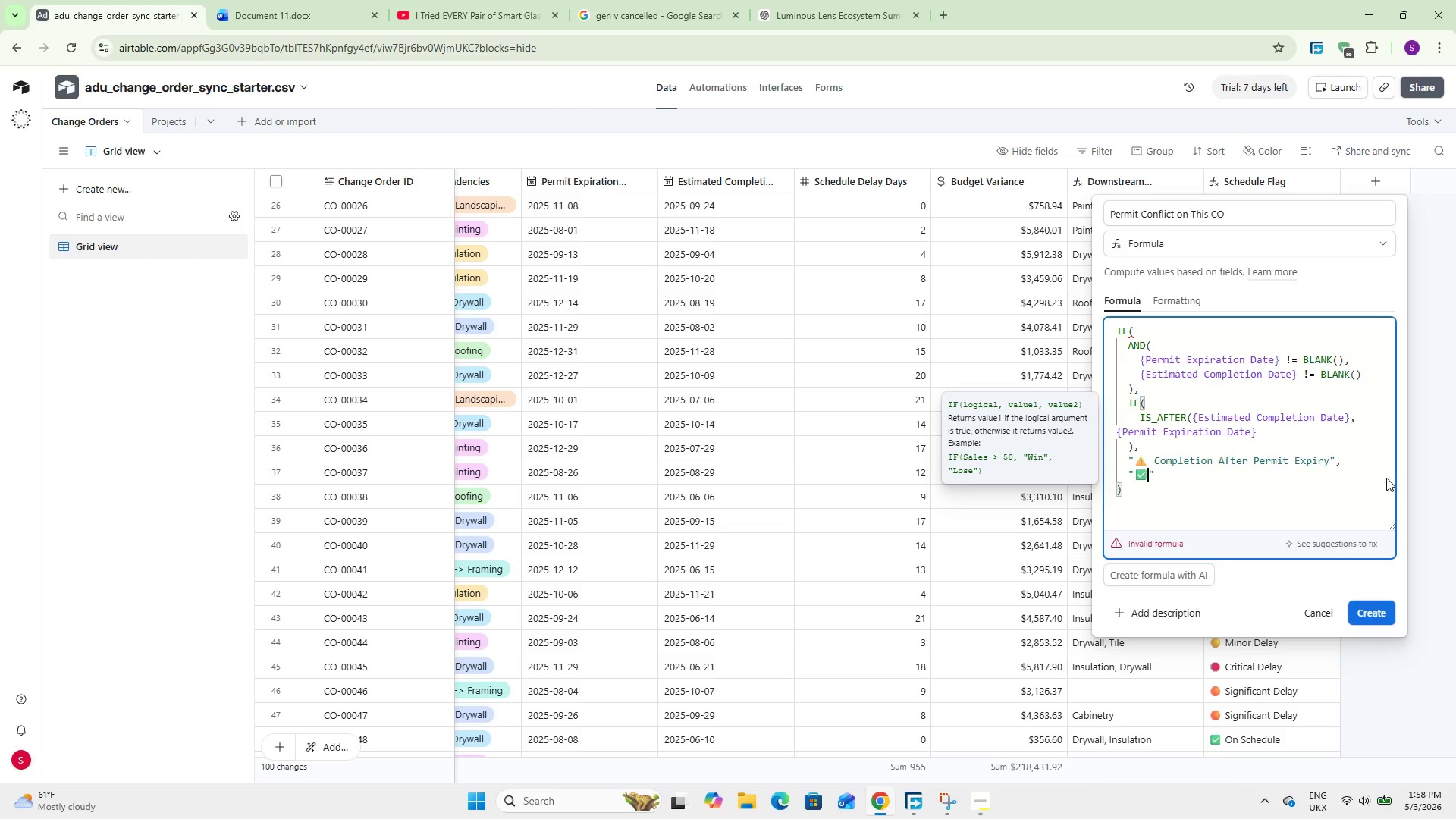 
type( Within Permit Window)
 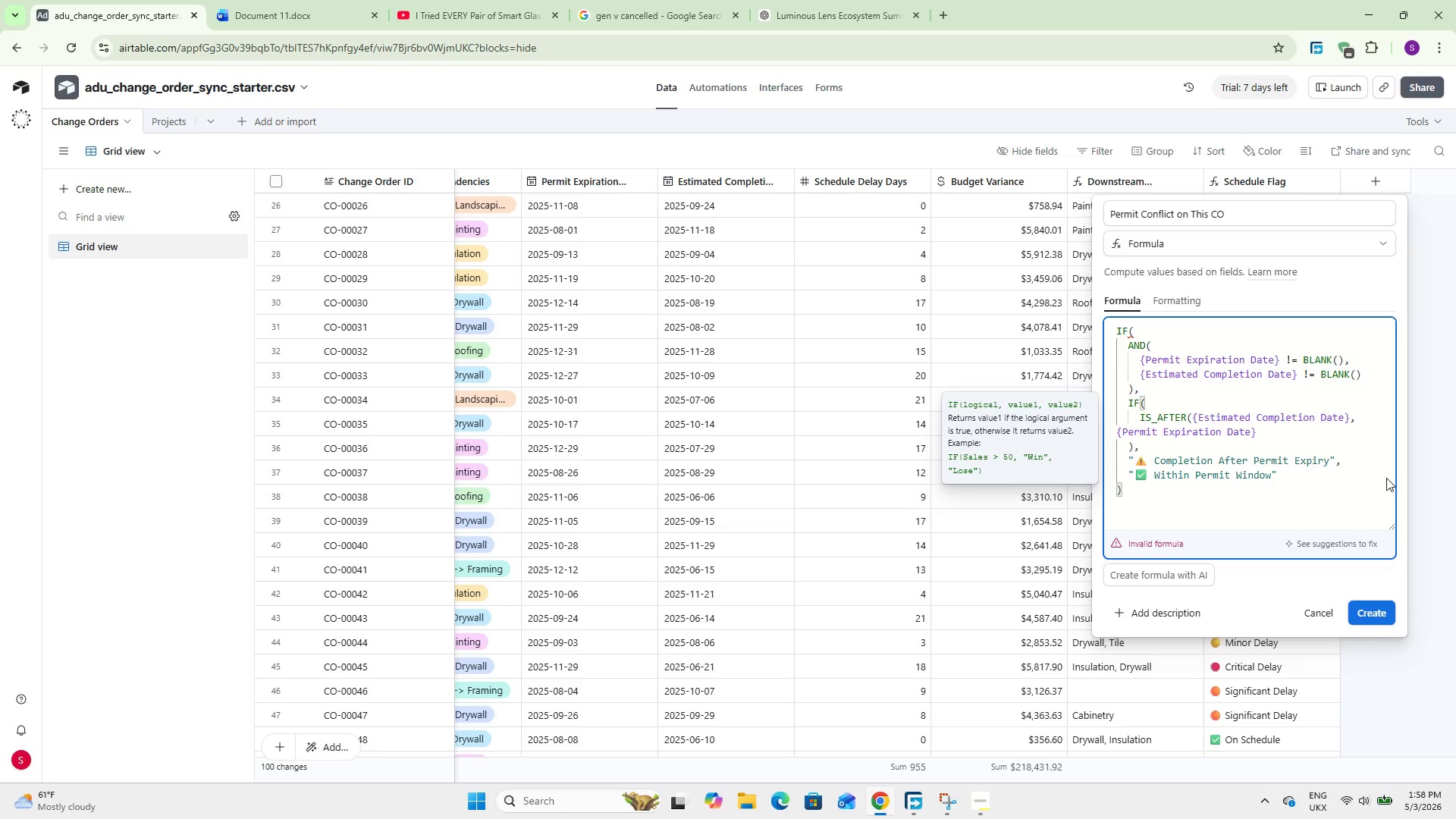 
left_click([1222, 499])
 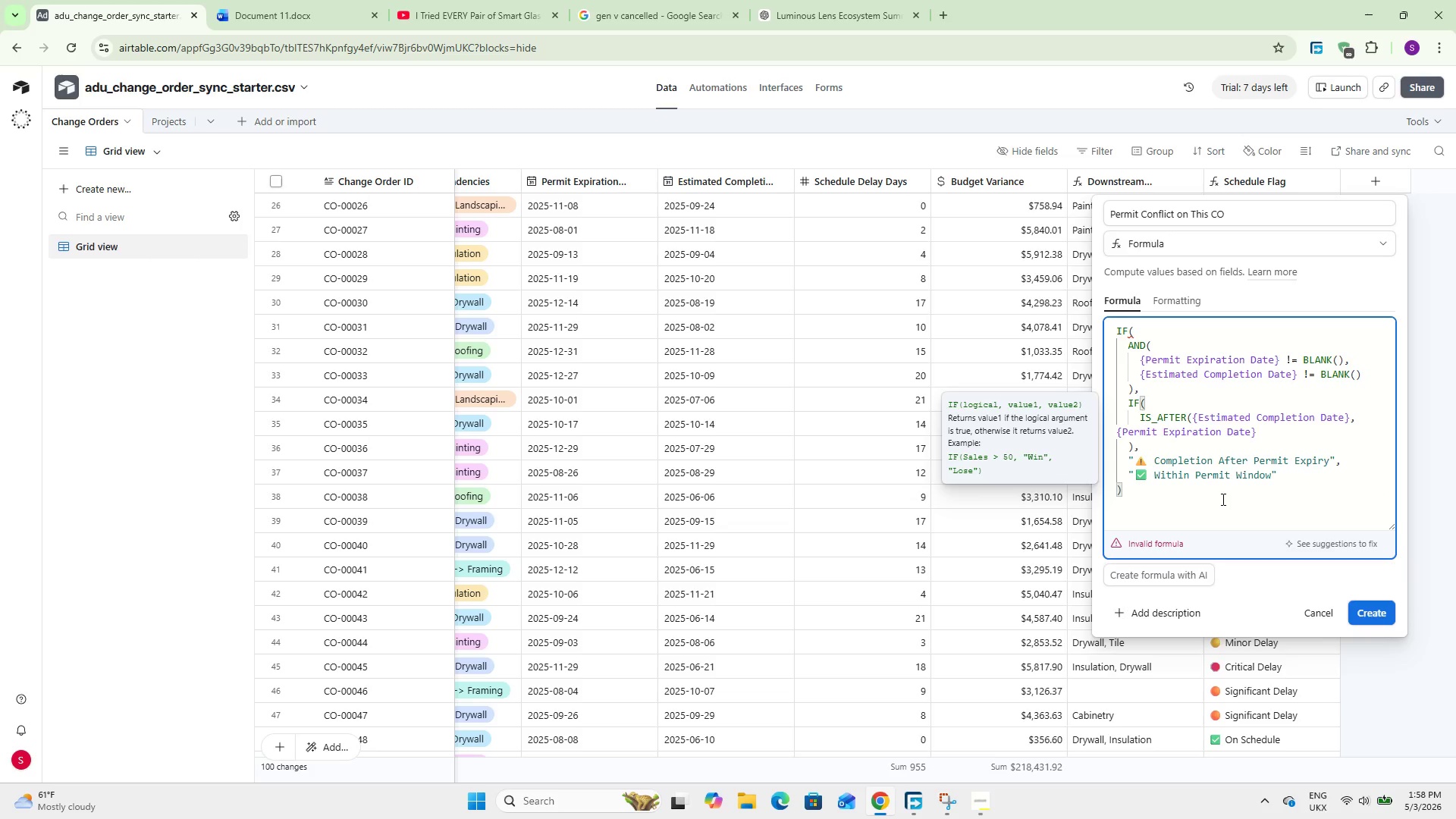 
key(Comma)
 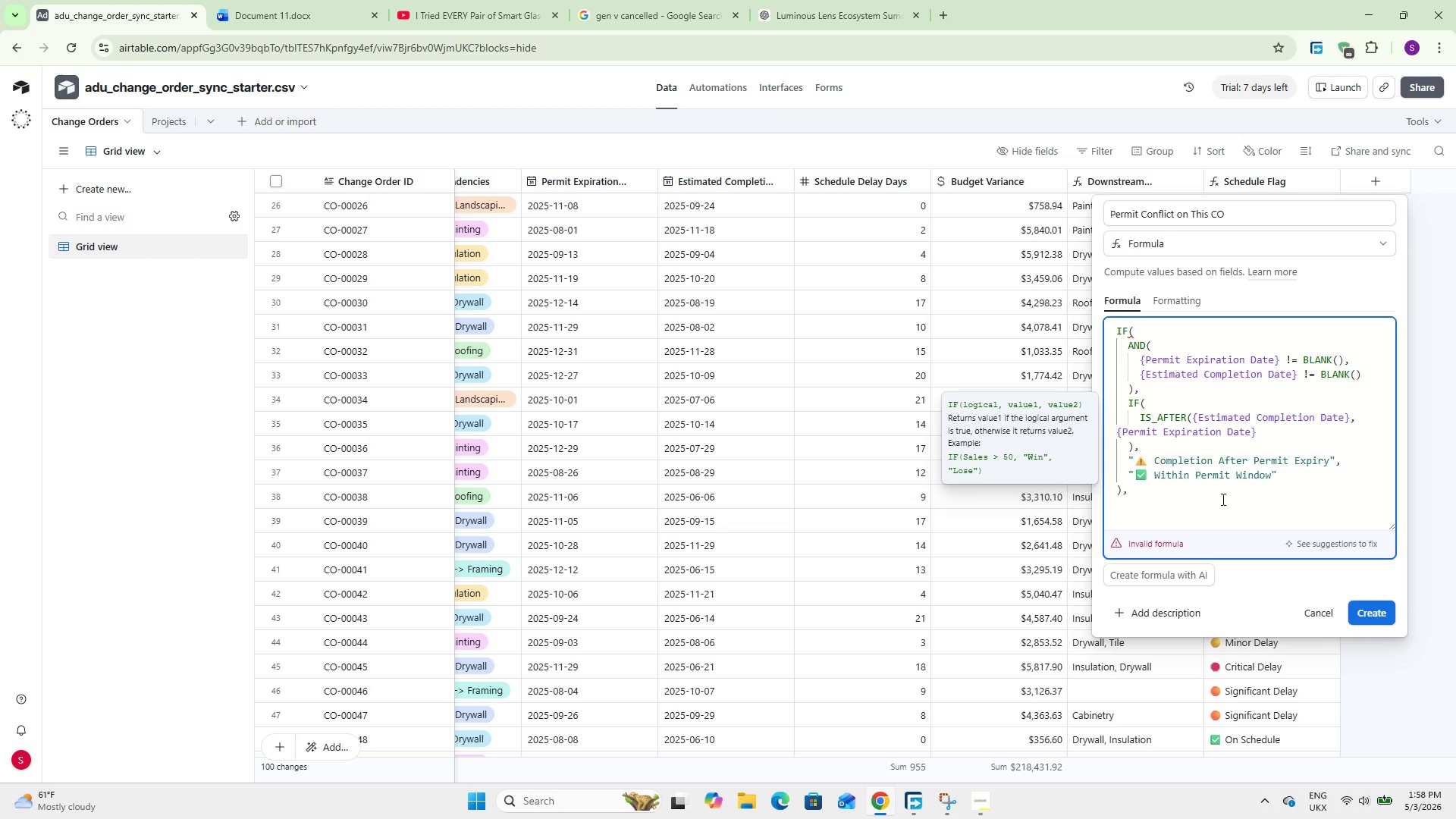 
key(Enter)
 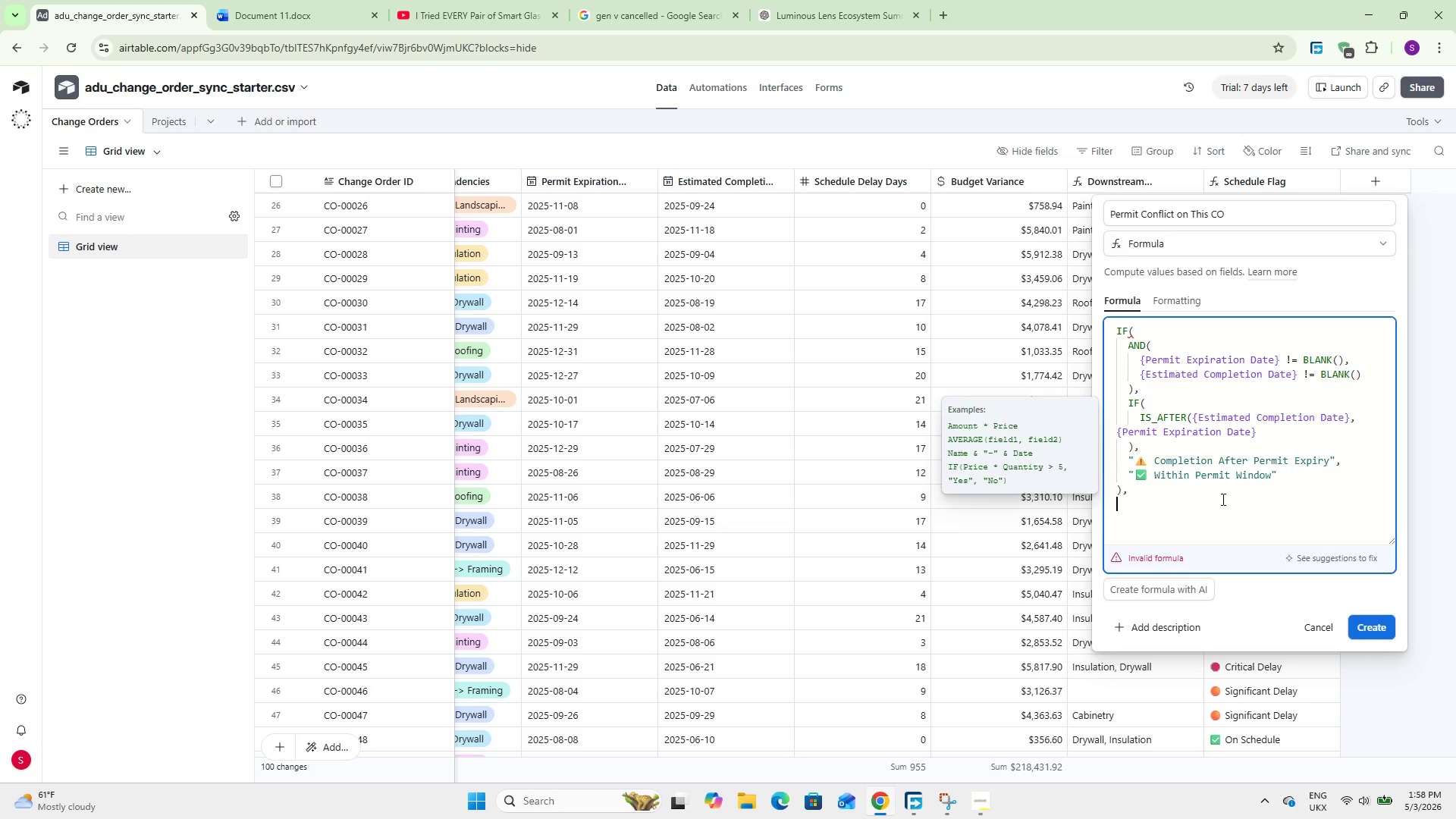 
key(Shift+2)
 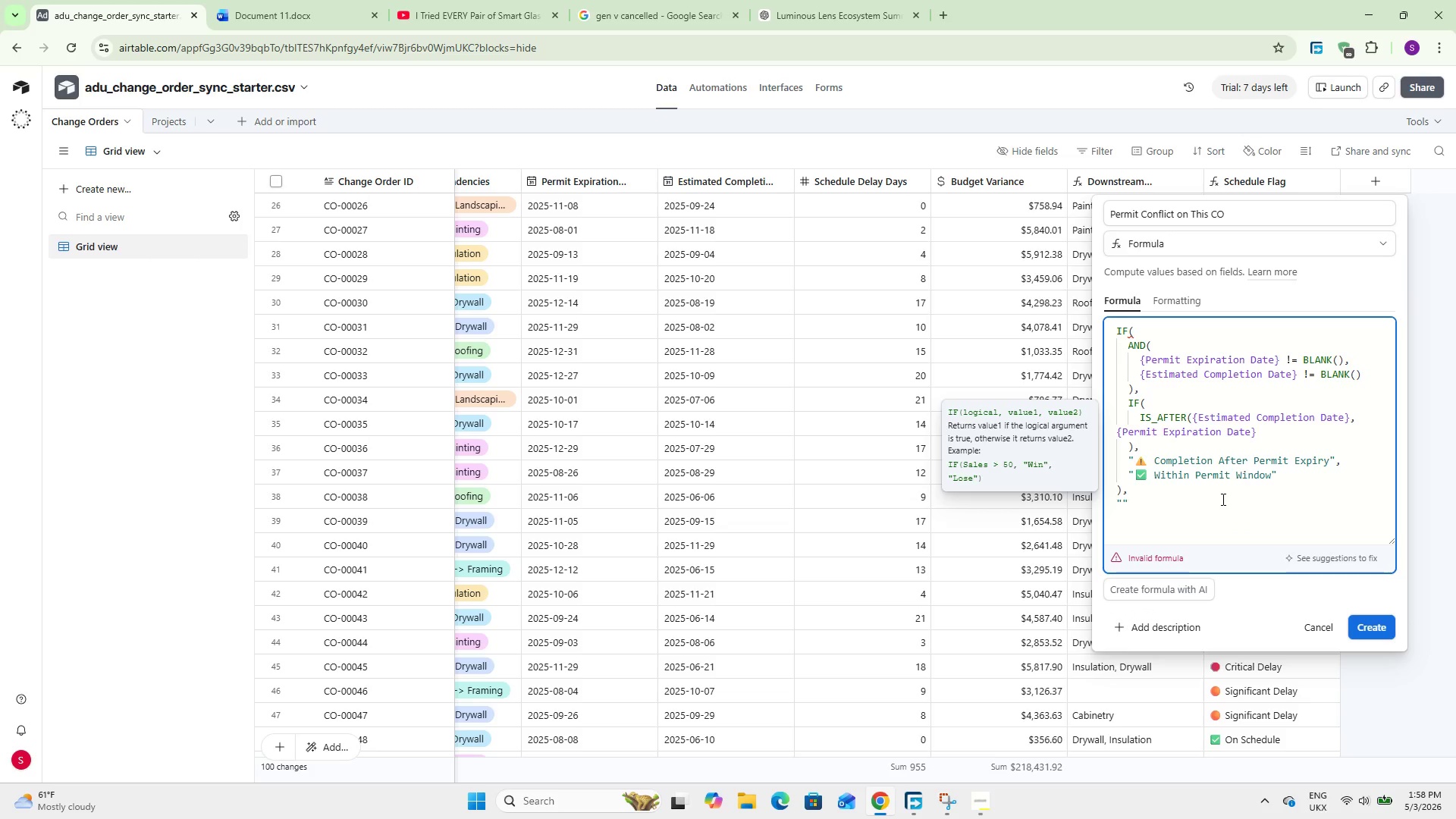 
key(Minus)
 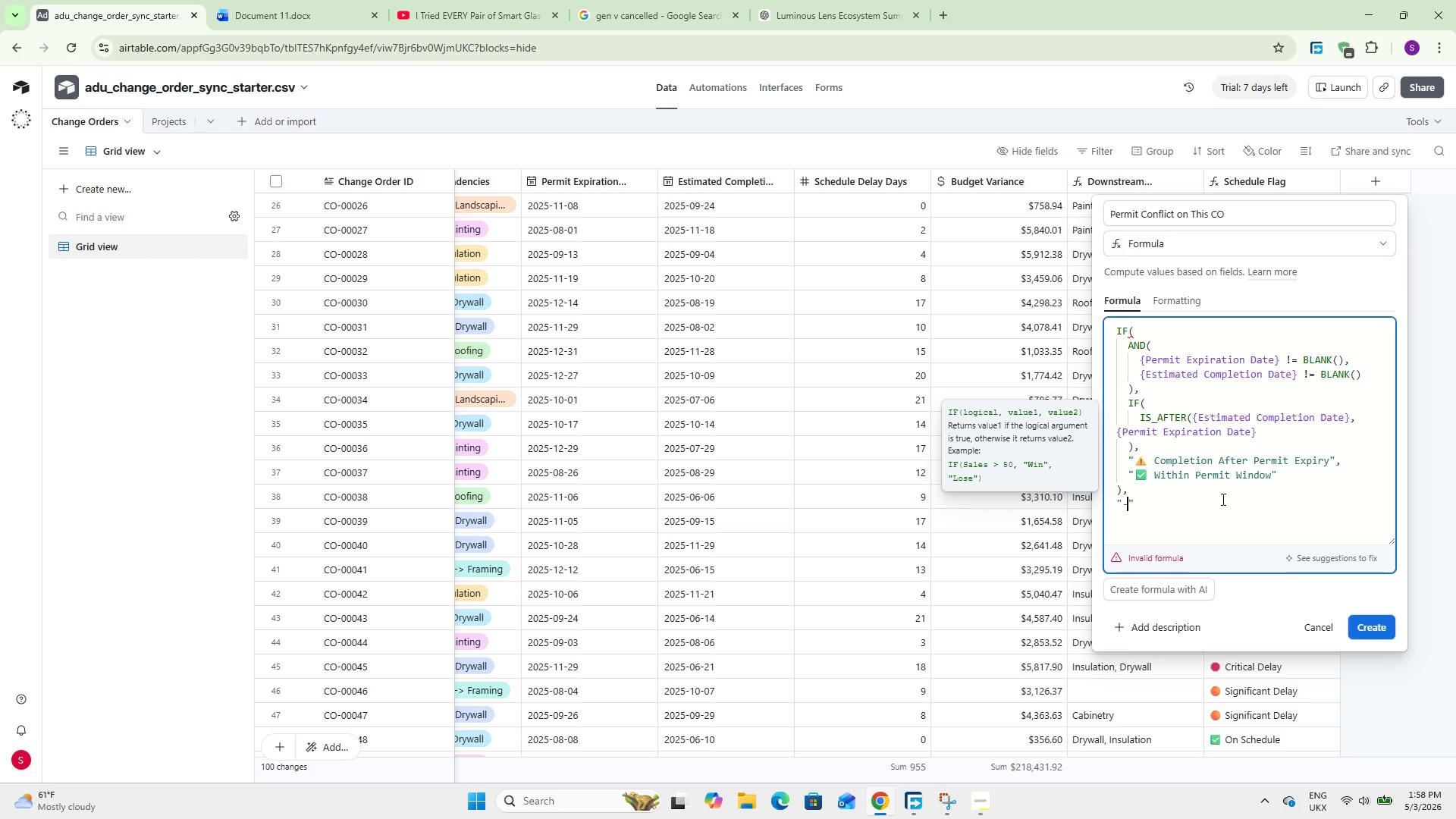 
key(ArrowRight)
 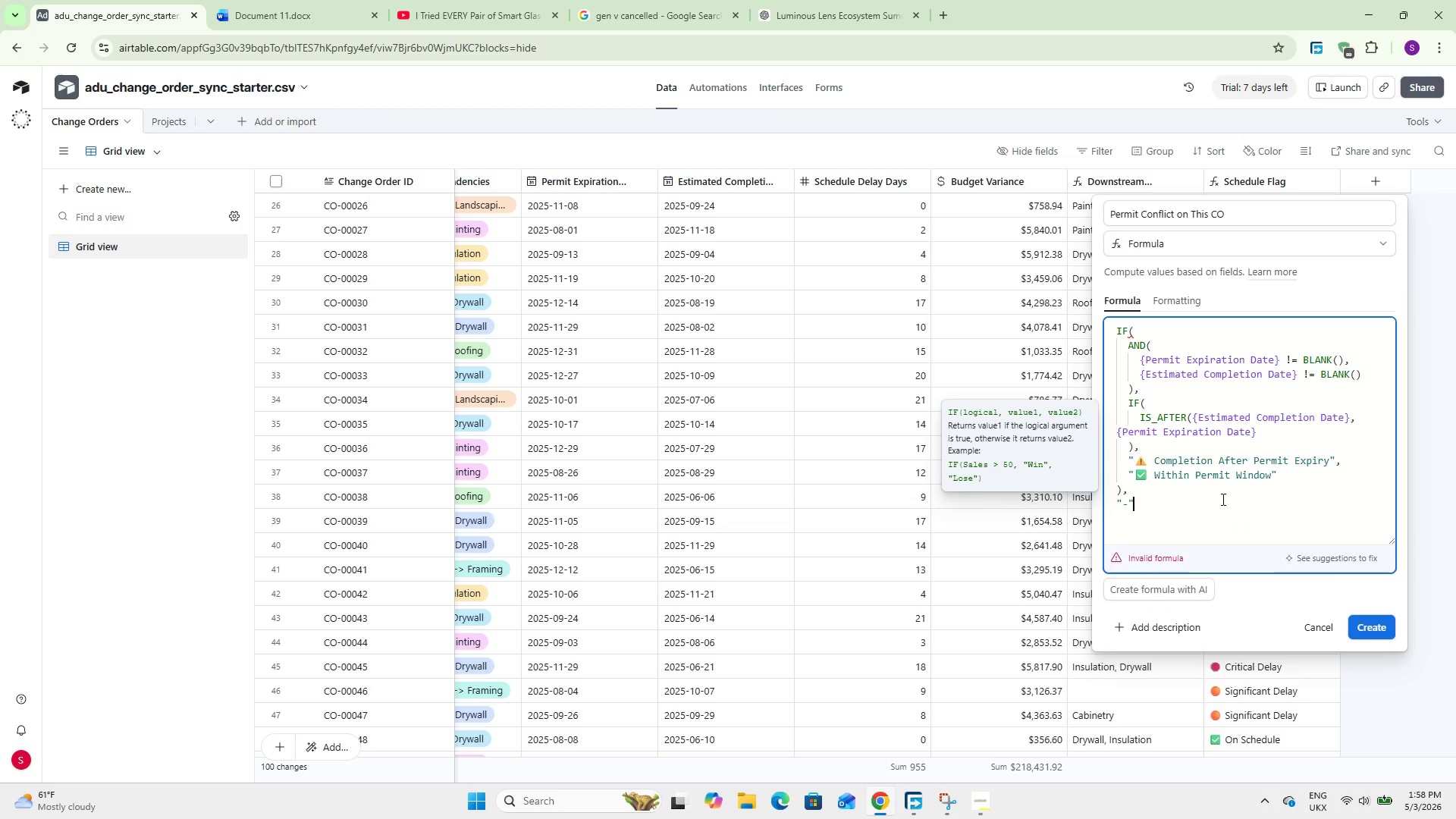 
key(Enter)
 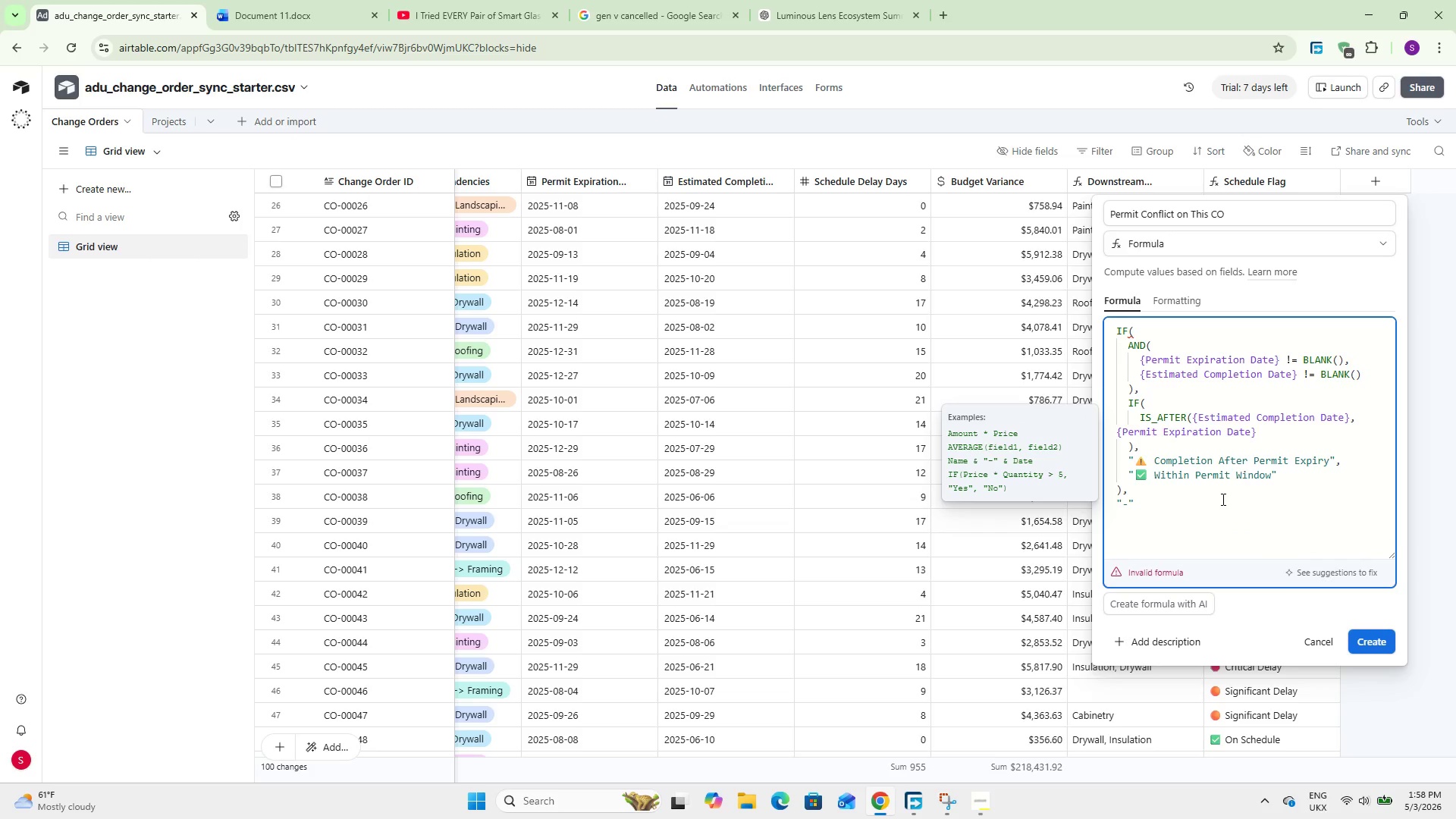 
key(Shift+0)
 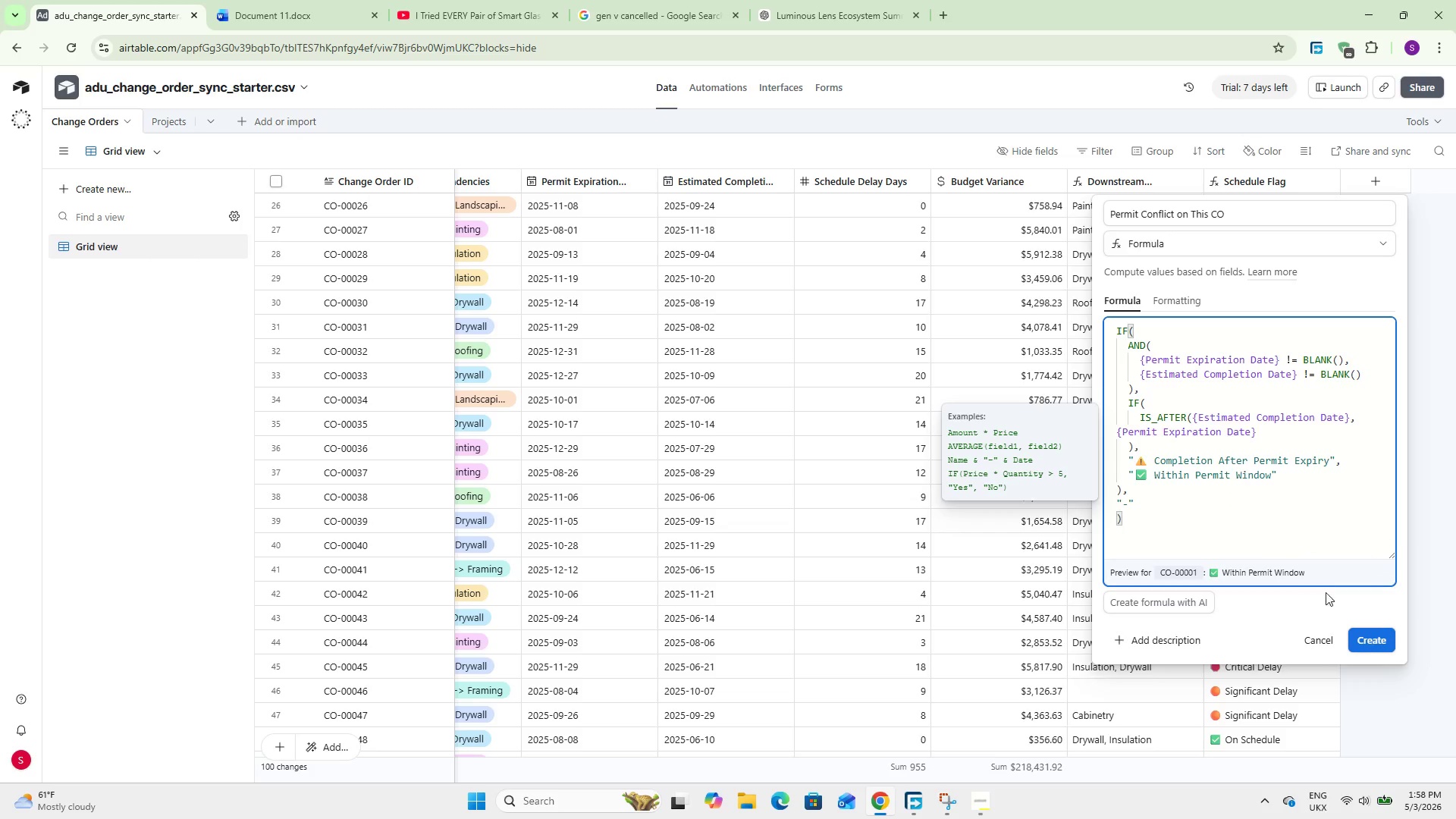 
left_click([1365, 642])
 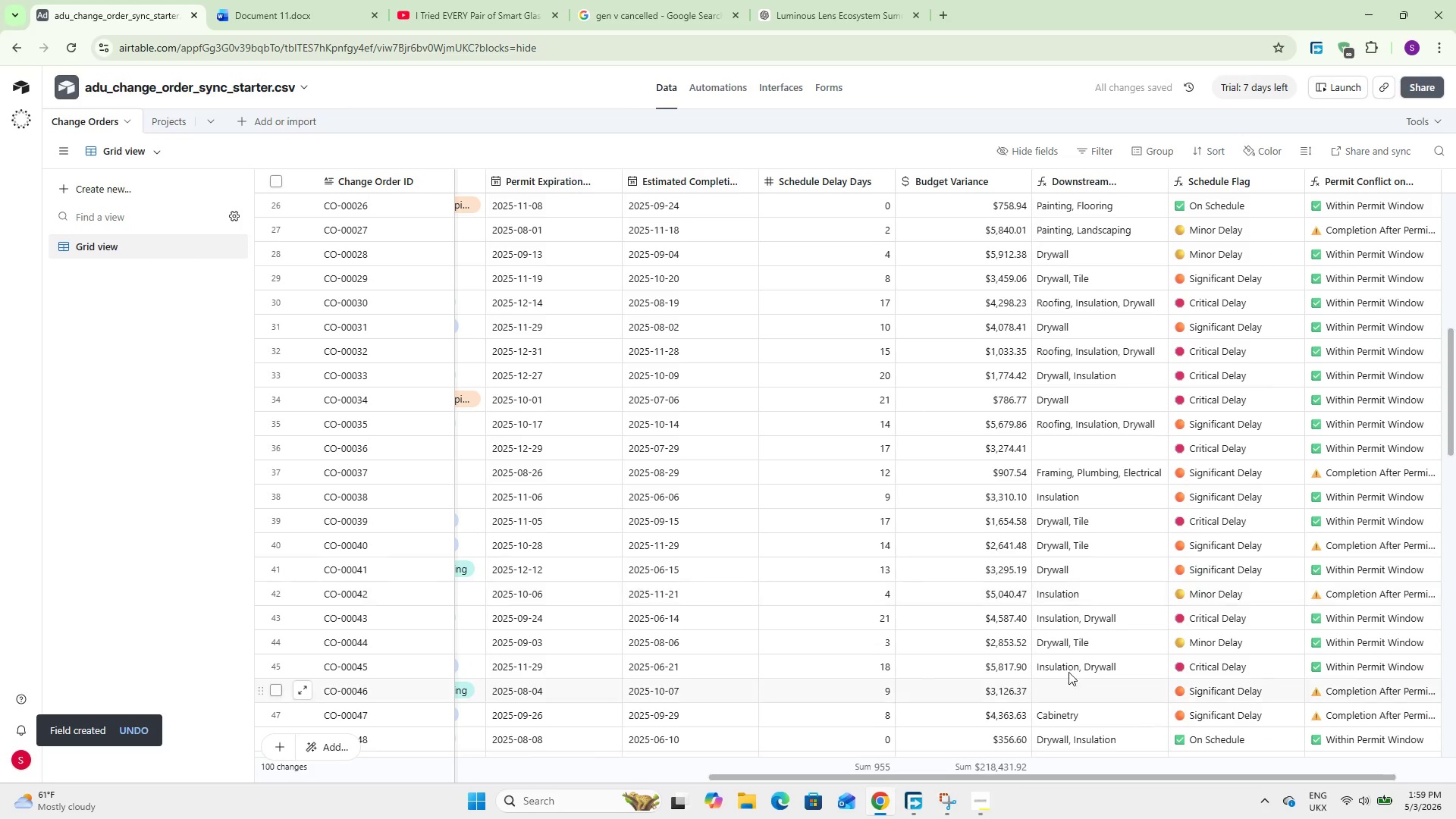 
left_click_drag(start_coordinate=[1088, 779], to_coordinate=[1225, 786])
 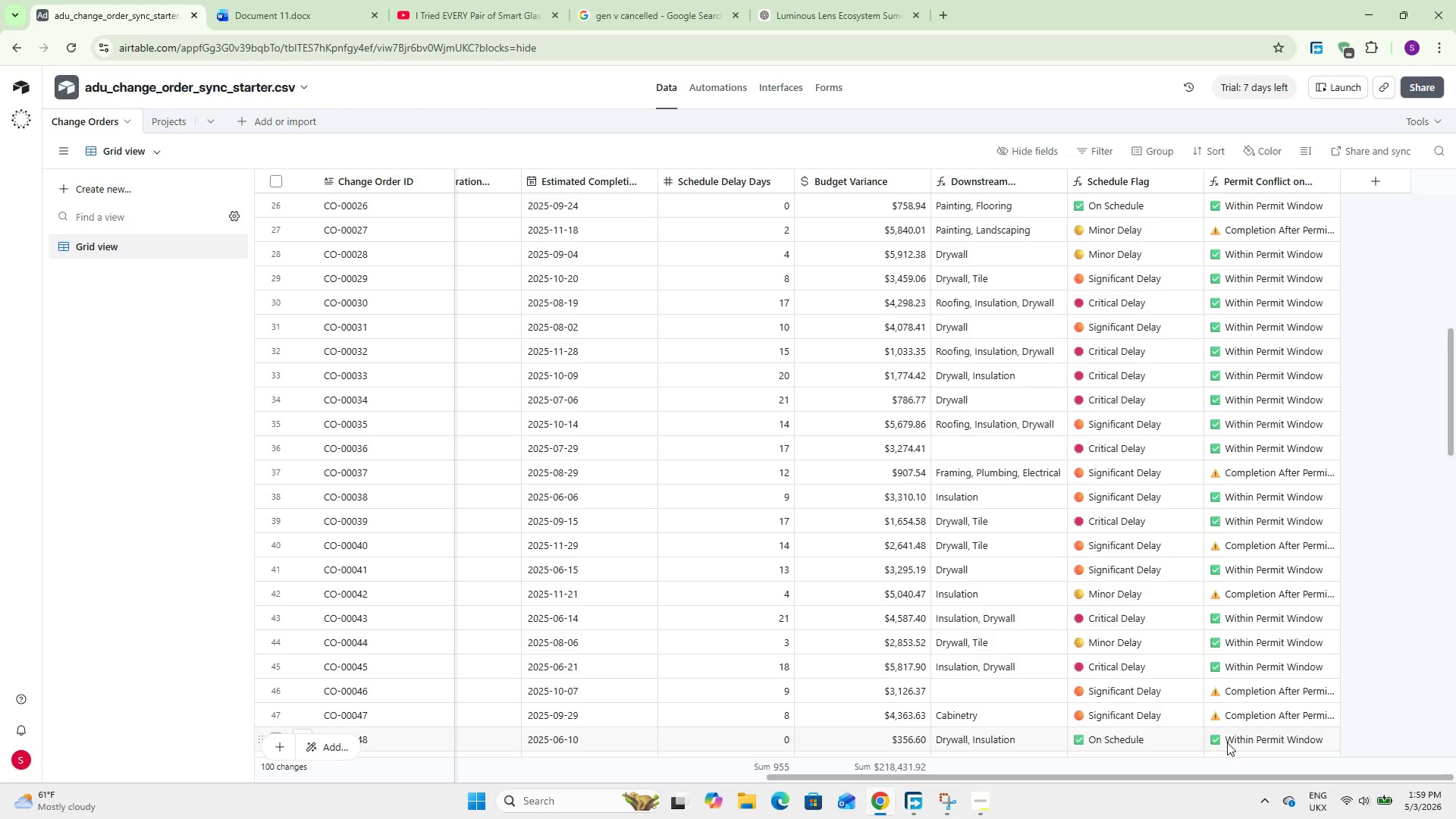 
wait(39.89)
 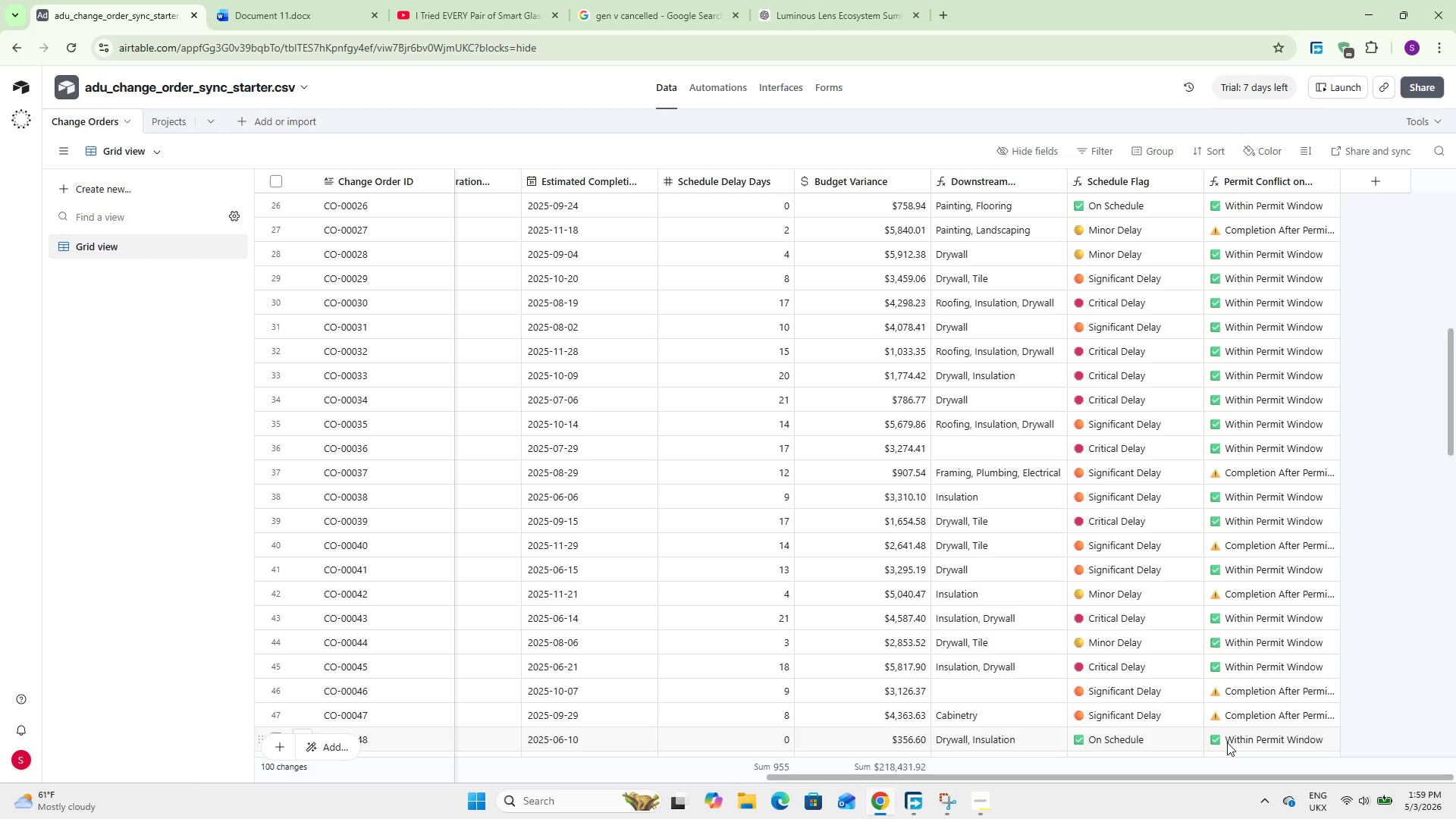 
left_click([1357, 174])
 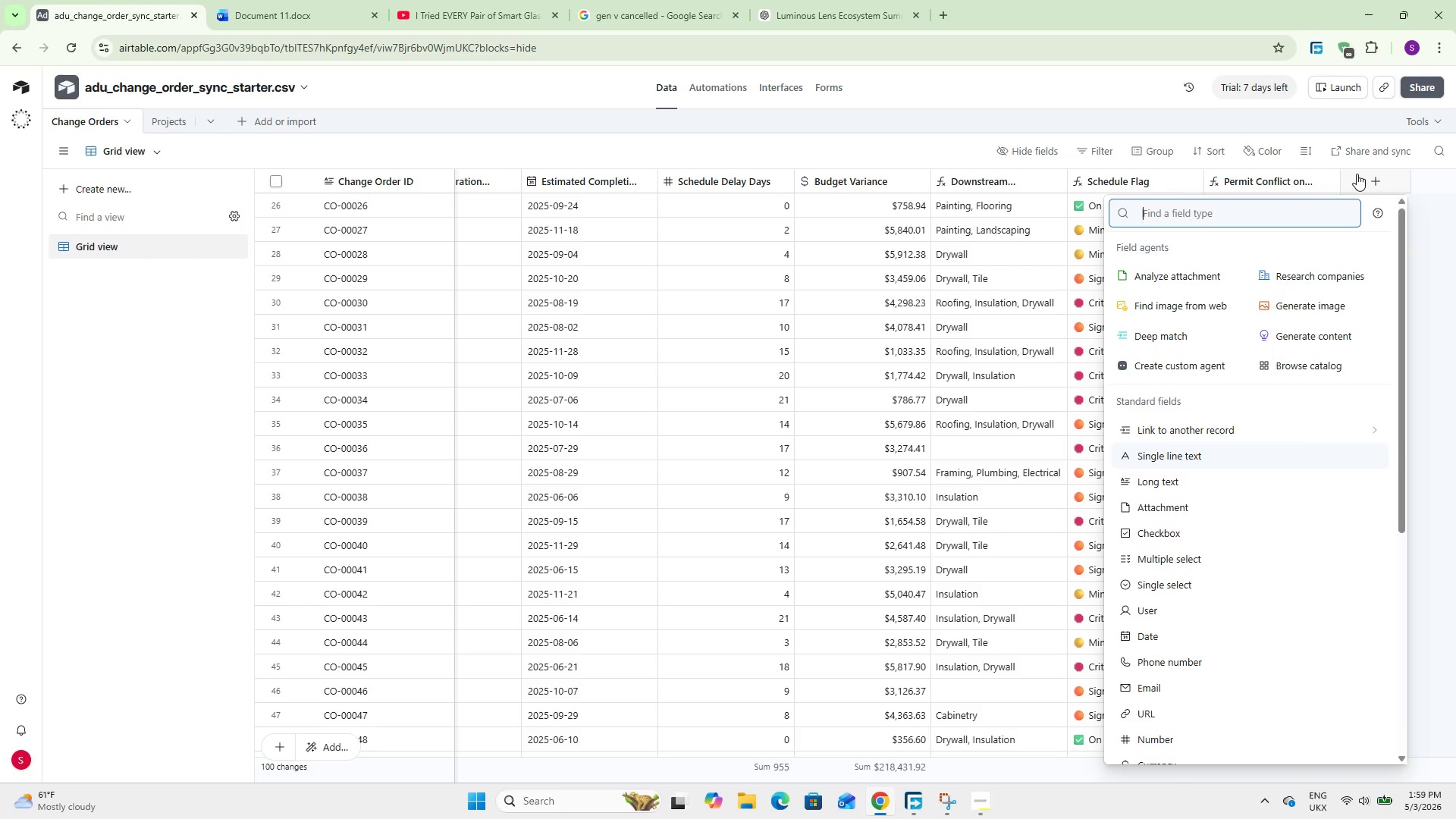 
type(check)
 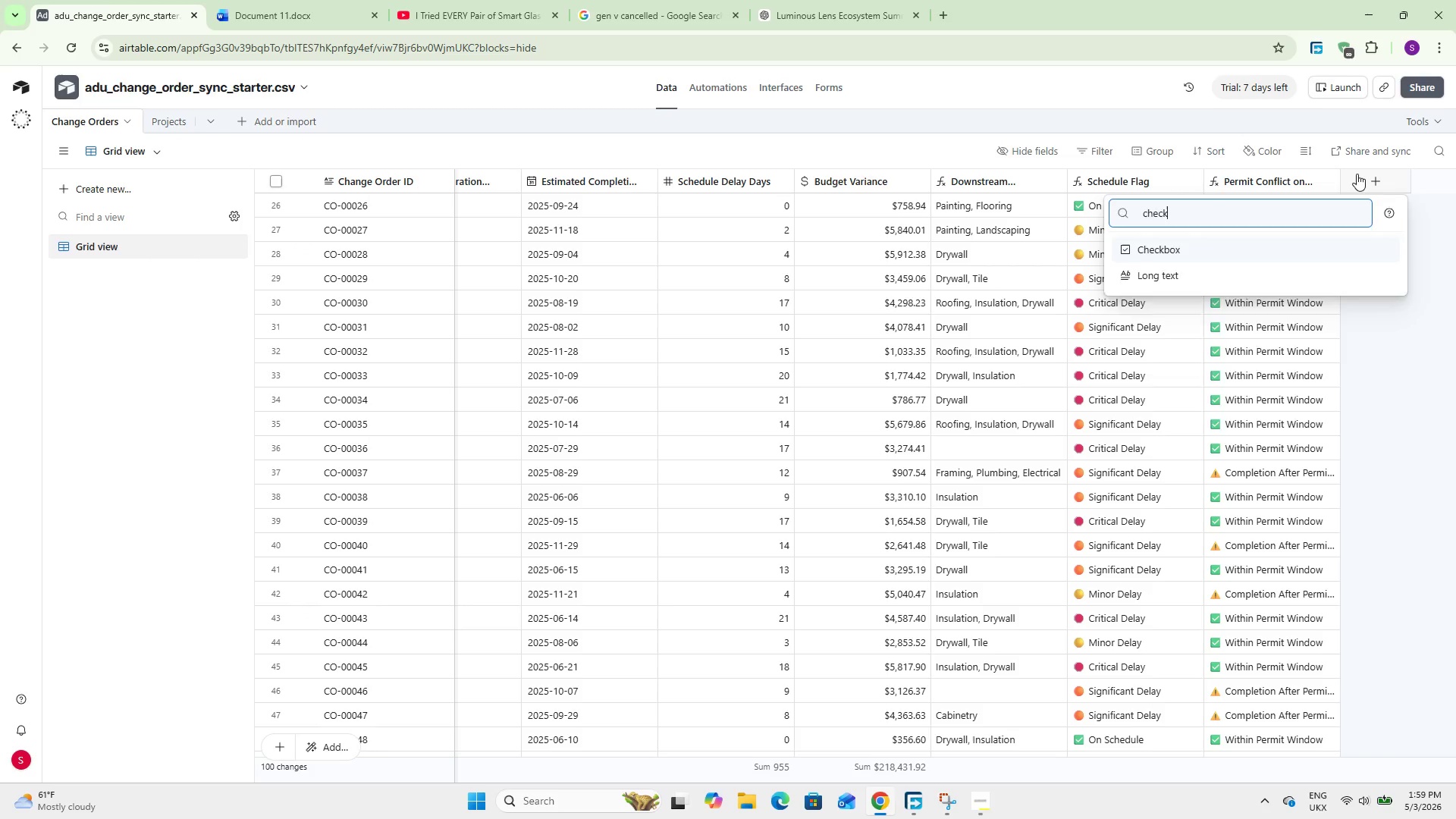 
key(Enter)
 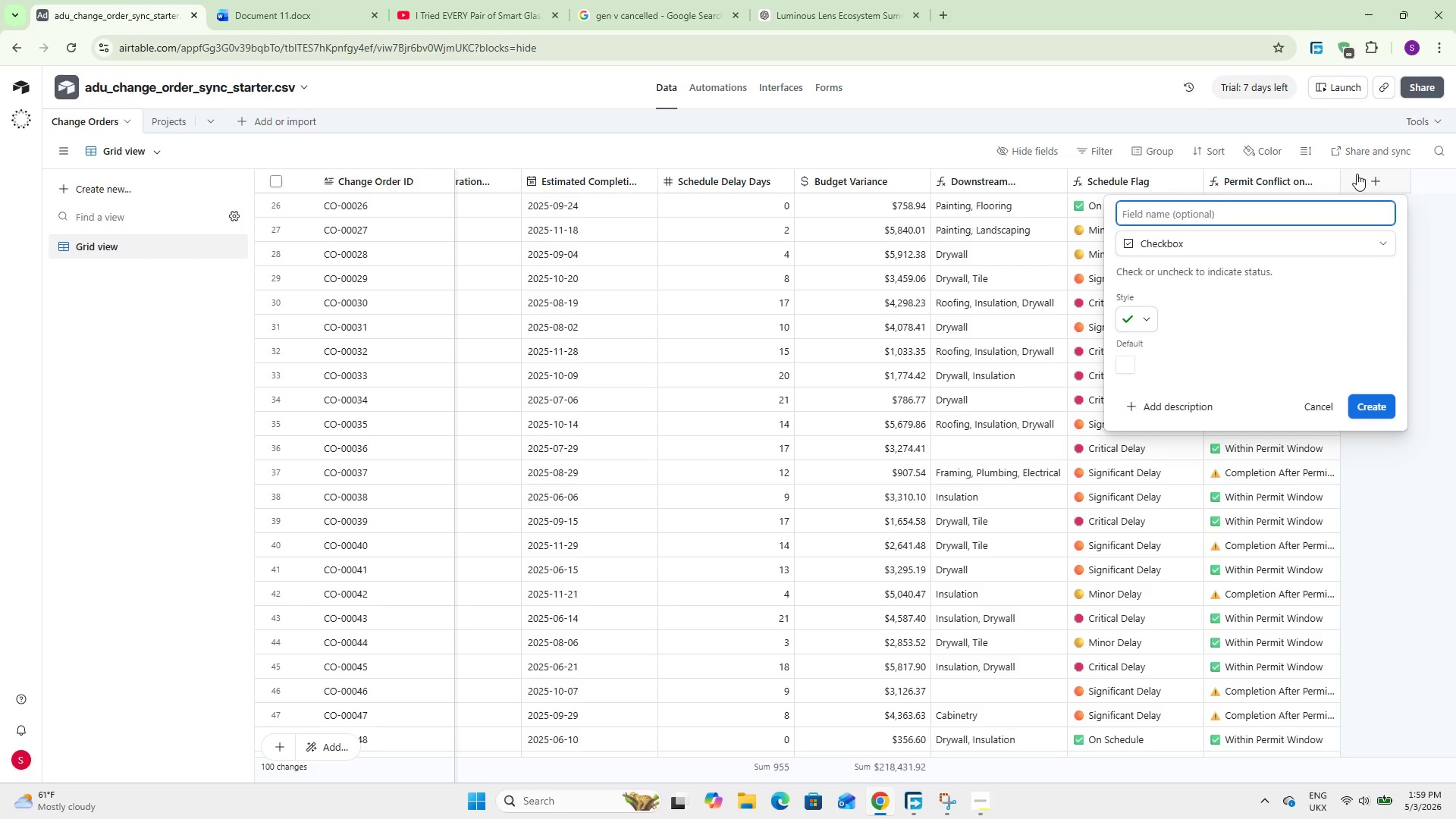 
type(Needs Subcontractor Review)
 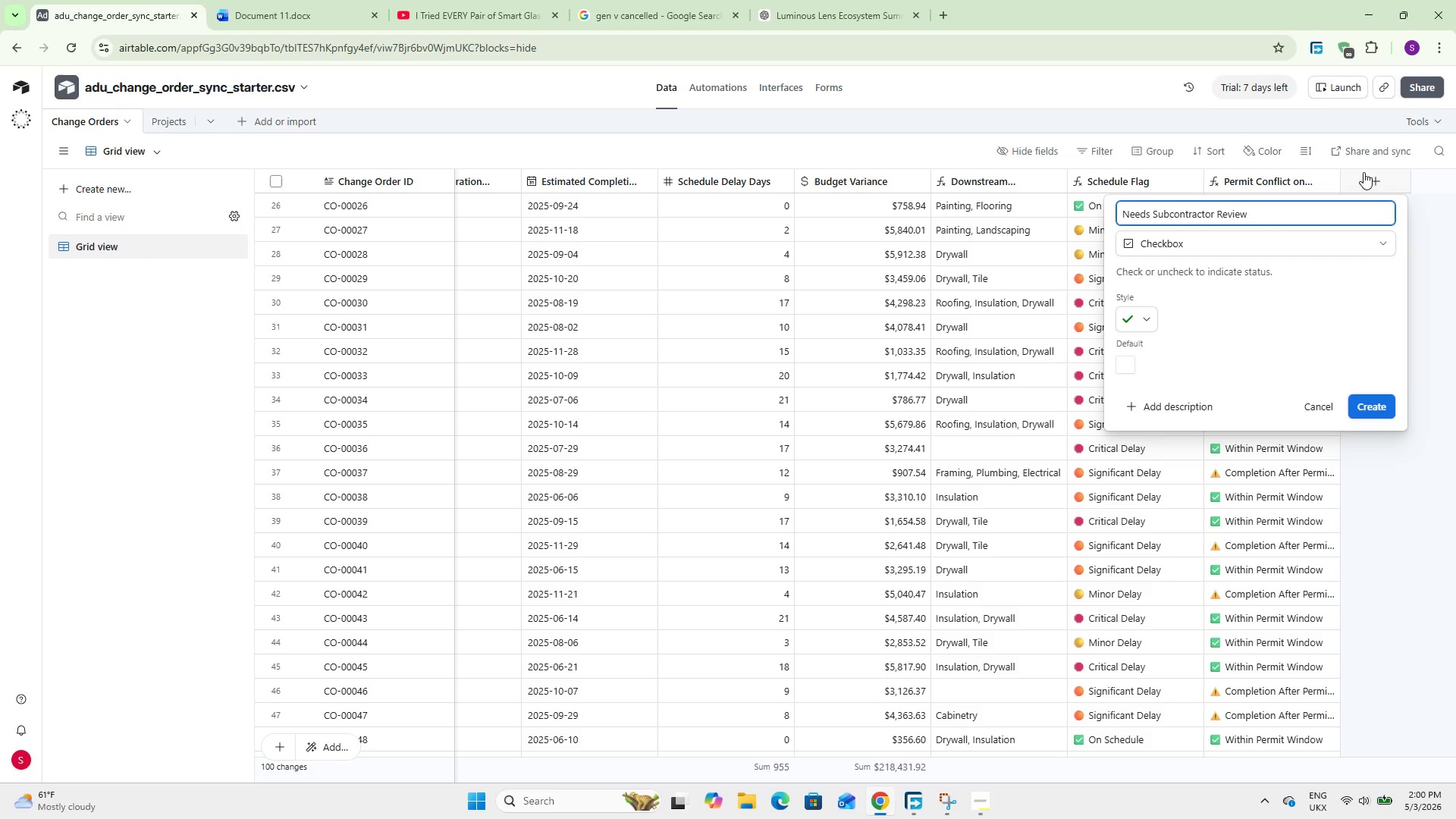 
left_click([1379, 403])
 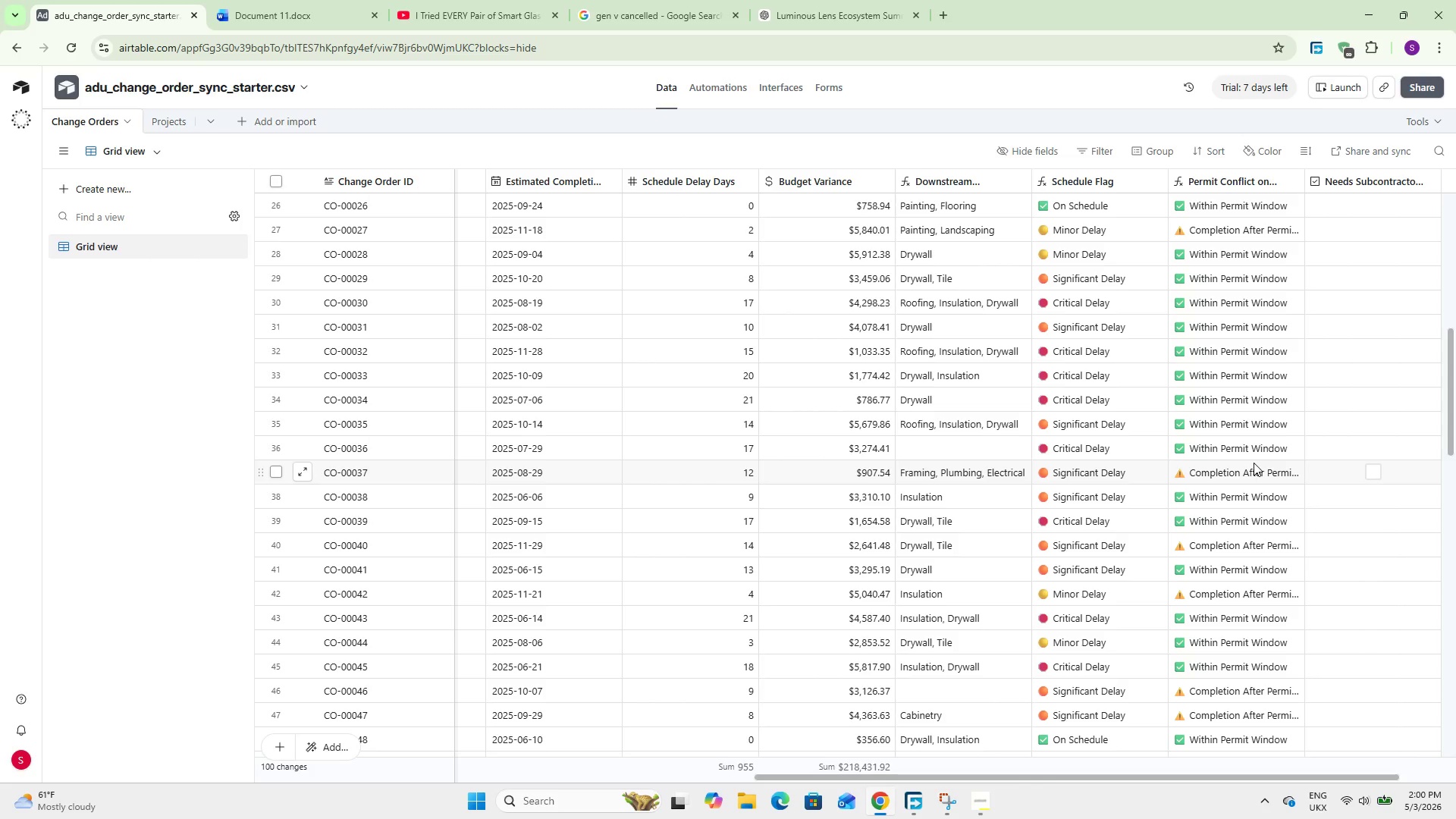 
wait(15.64)
 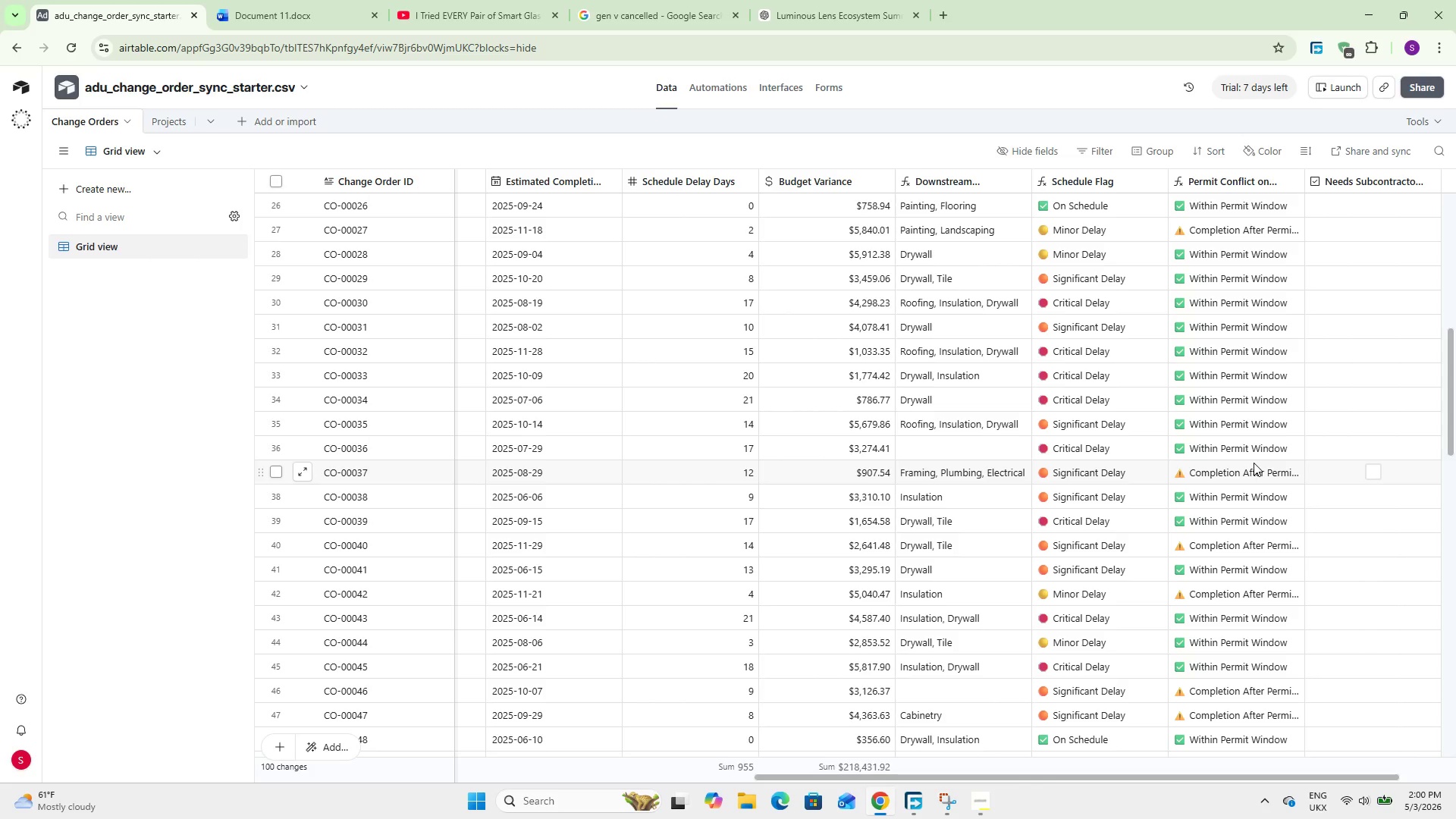 
left_click_drag(start_coordinate=[792, 778], to_coordinate=[197, 750])
 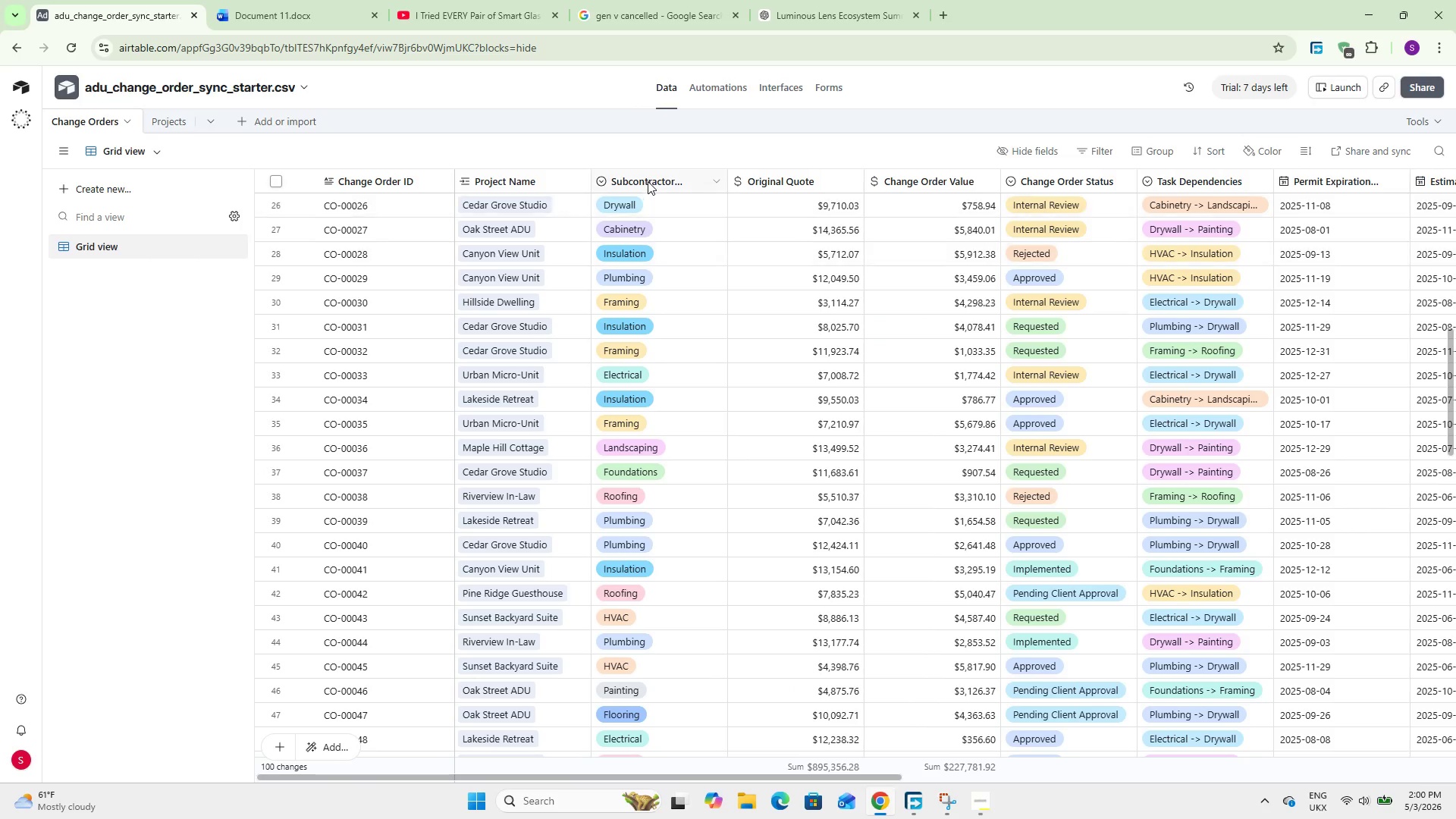 
double_click([648, 181])
 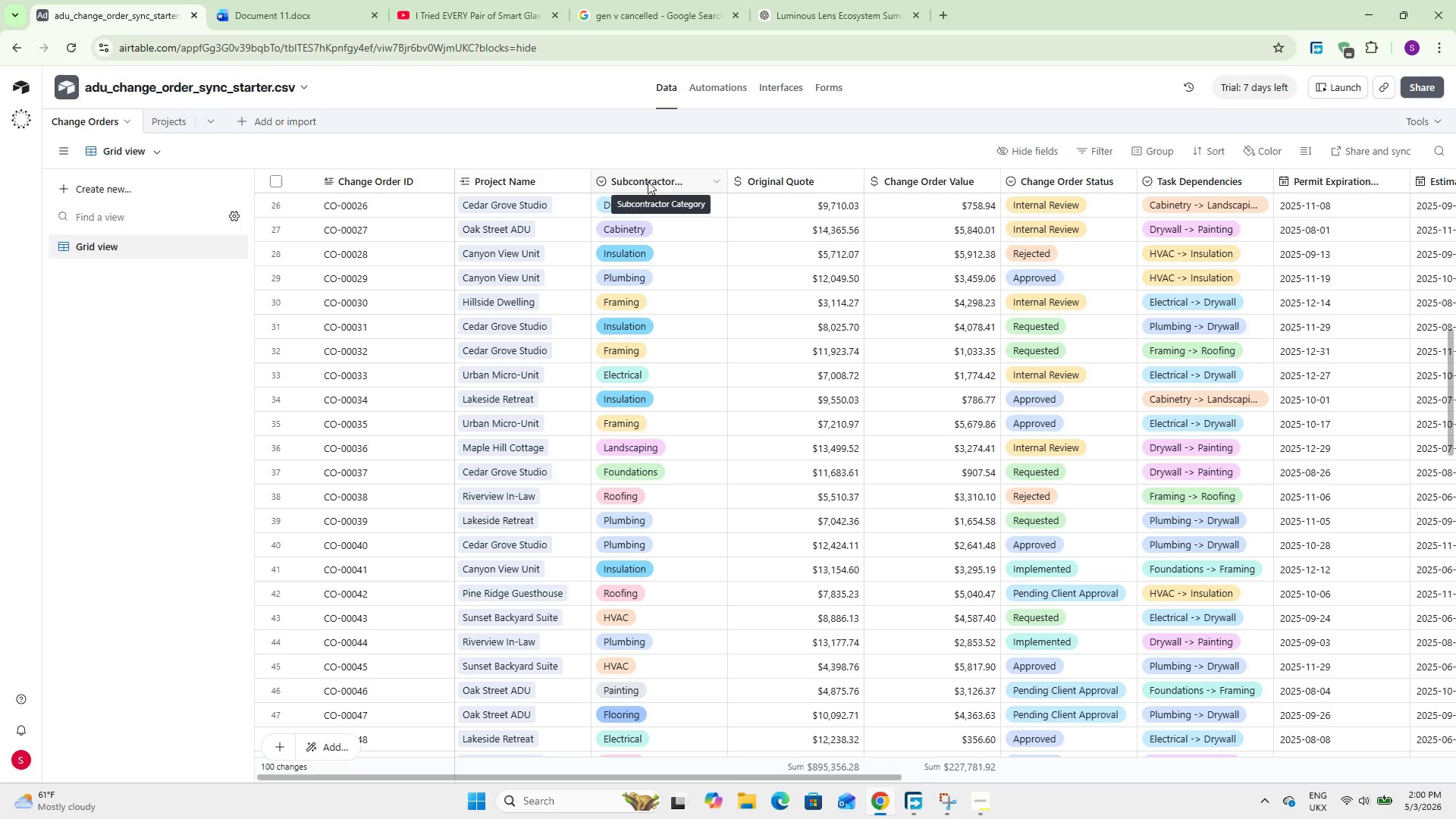 
triple_click([648, 181])
 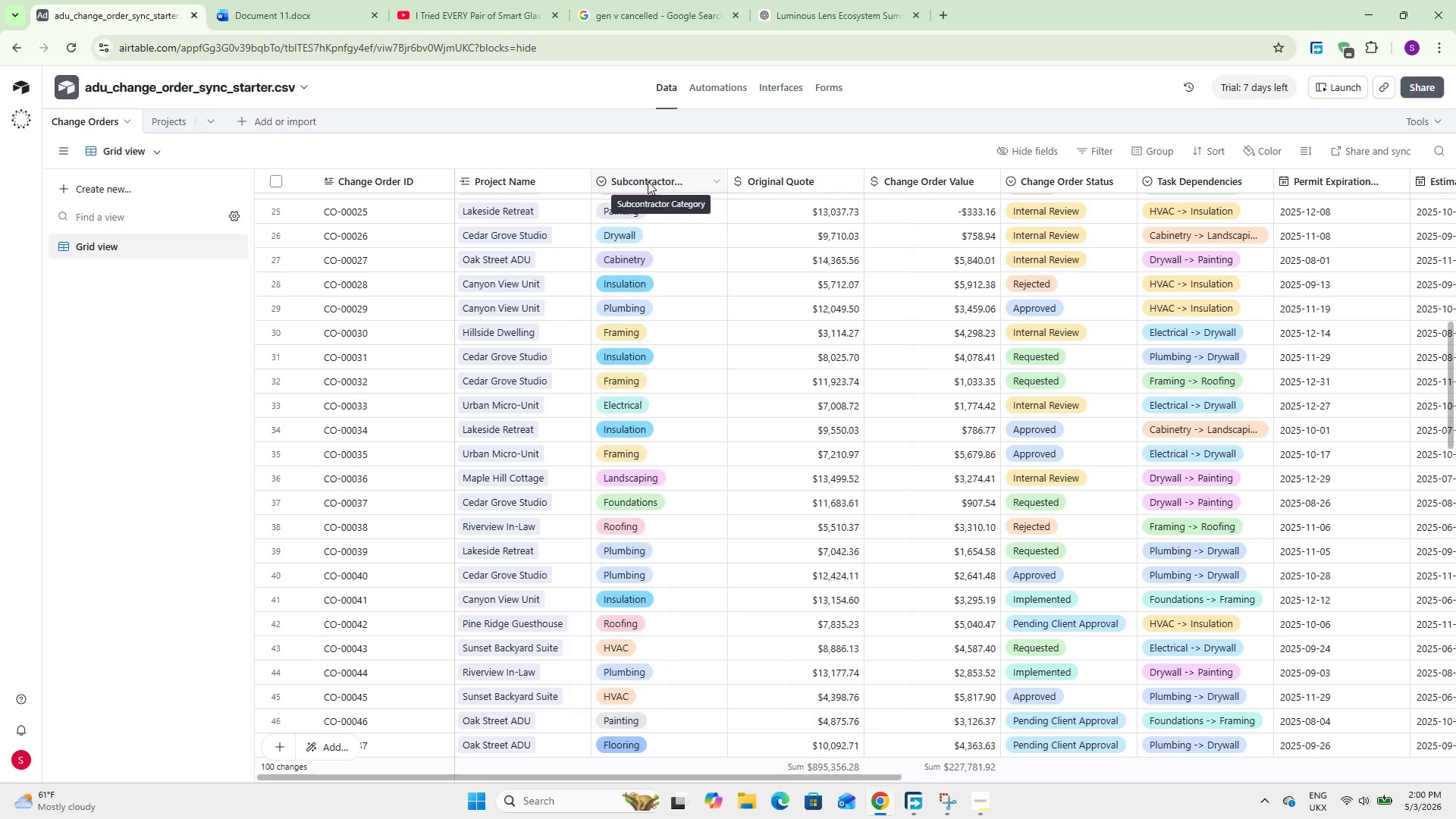 
left_click([648, 181])
 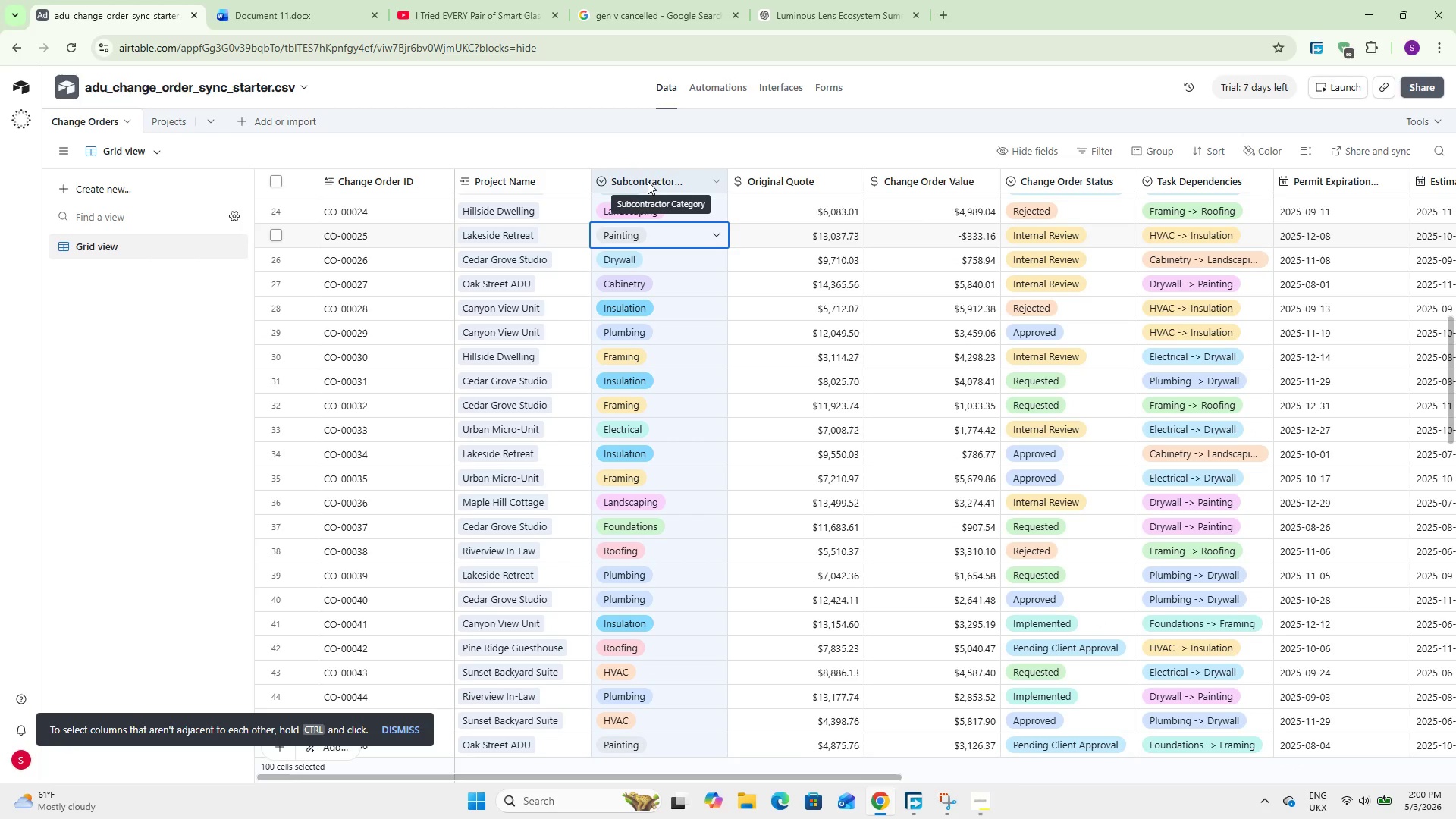 
left_click([648, 181])
 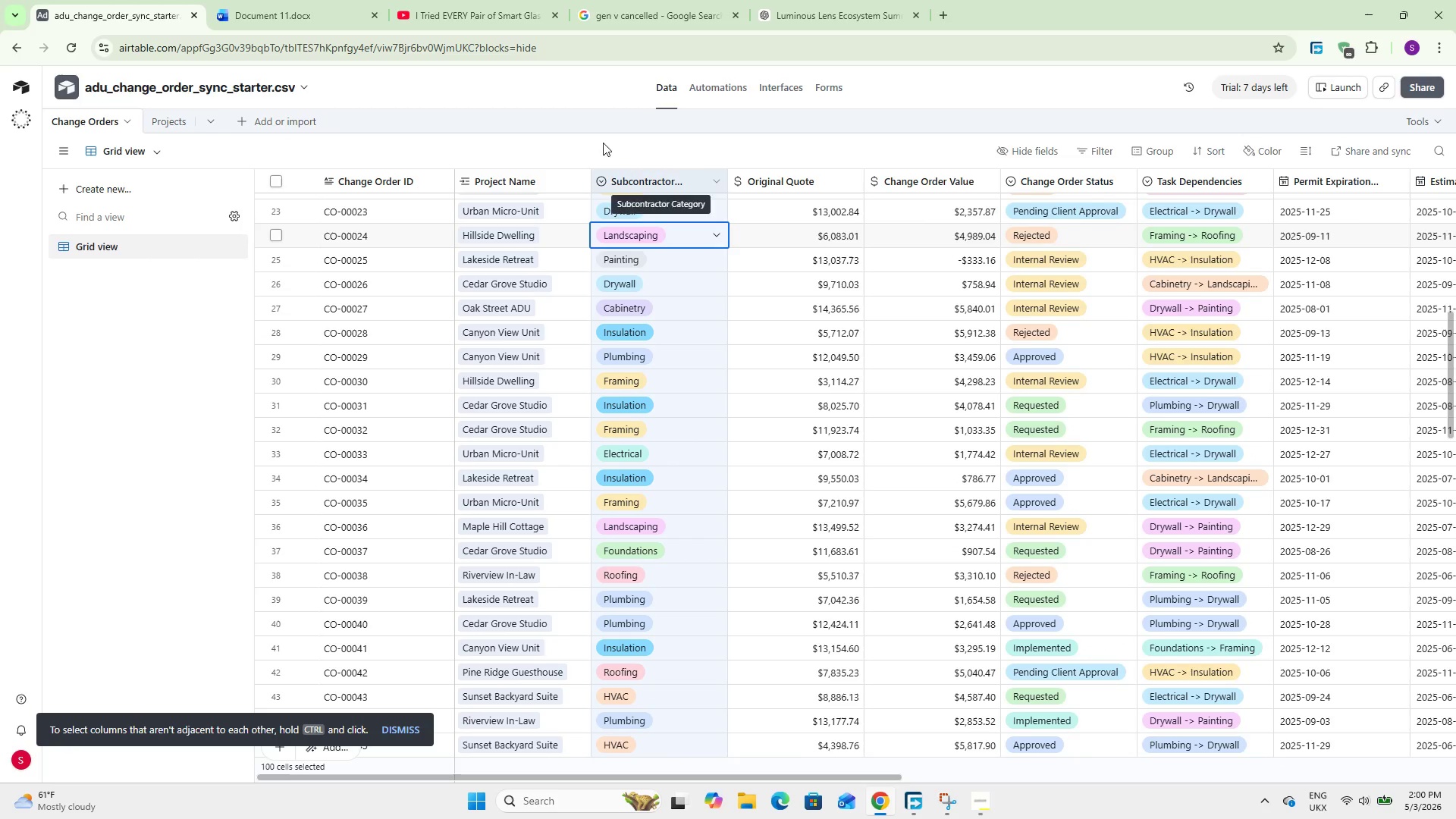 
left_click([592, 133])
 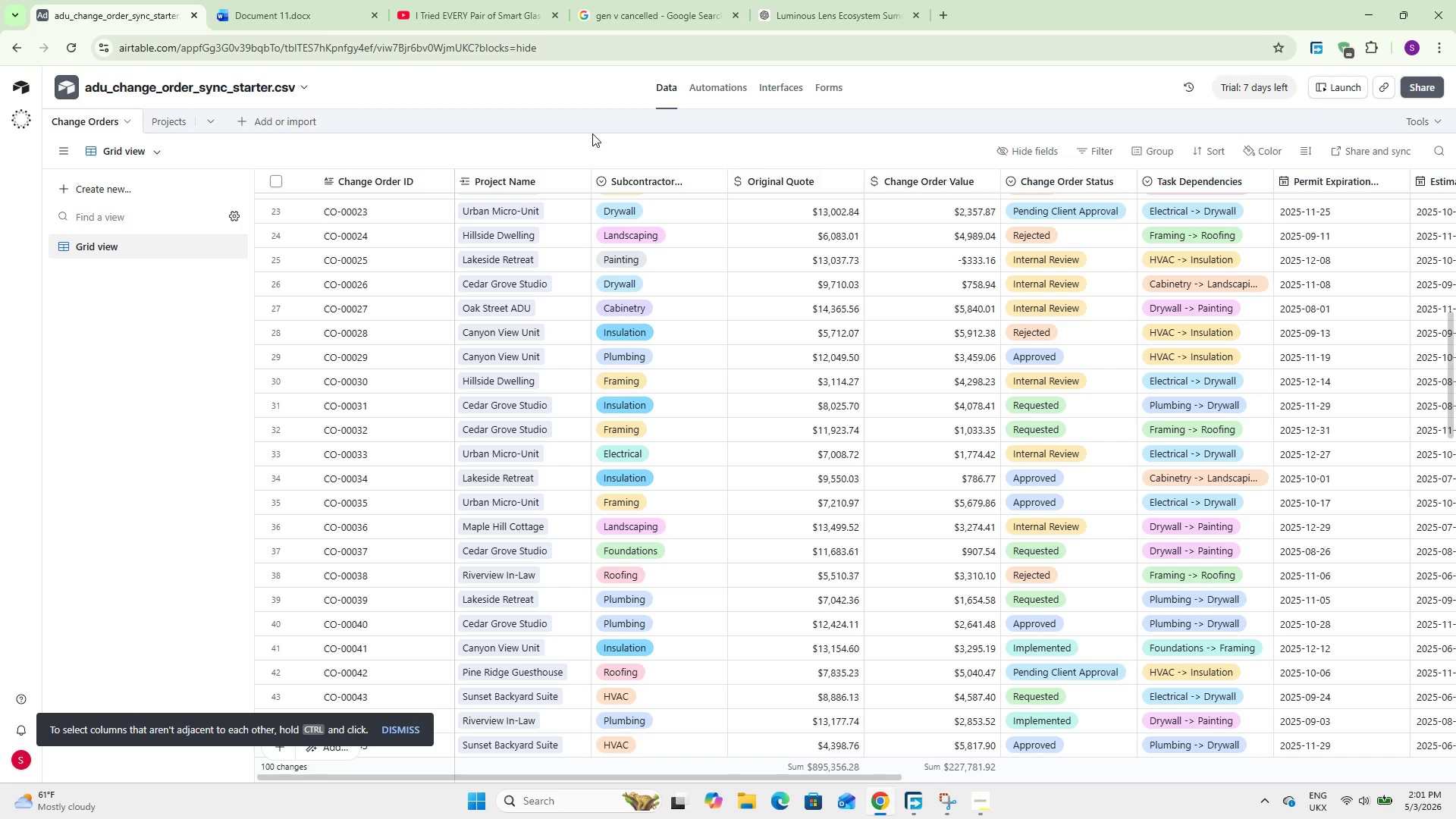 
wait(47.55)
 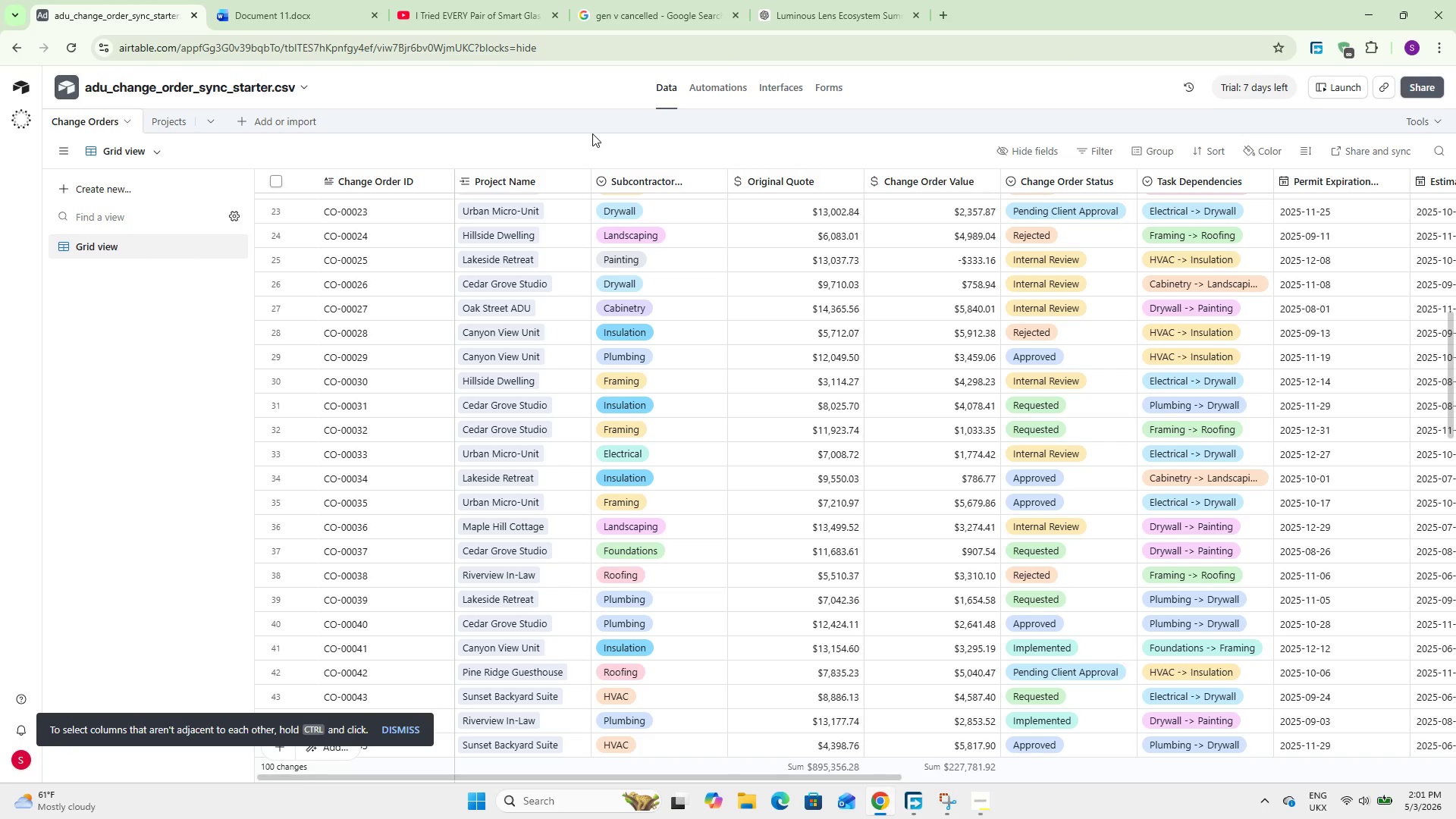 
mouse_move([598, 185])
 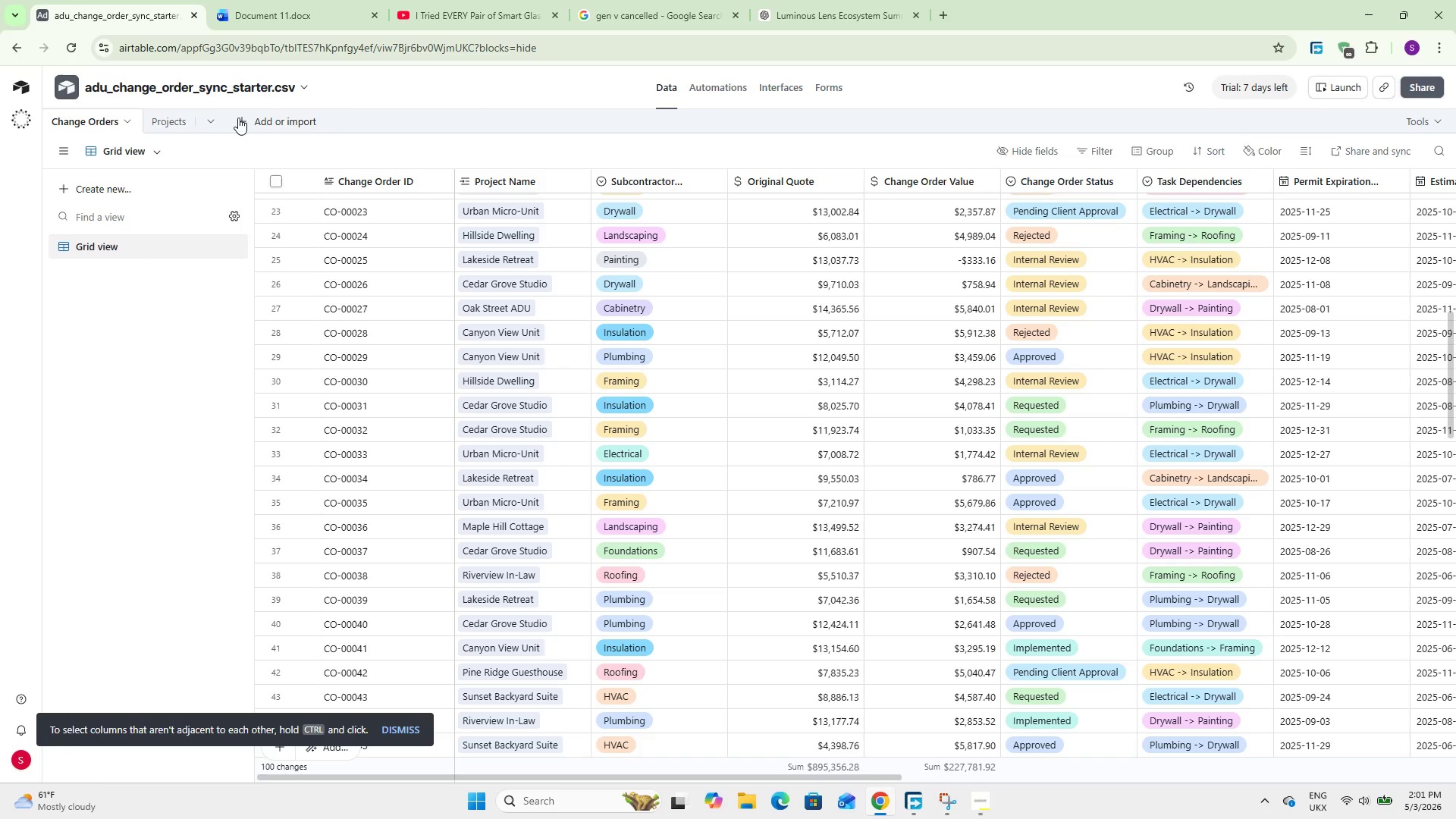 
left_click([238, 118])
 